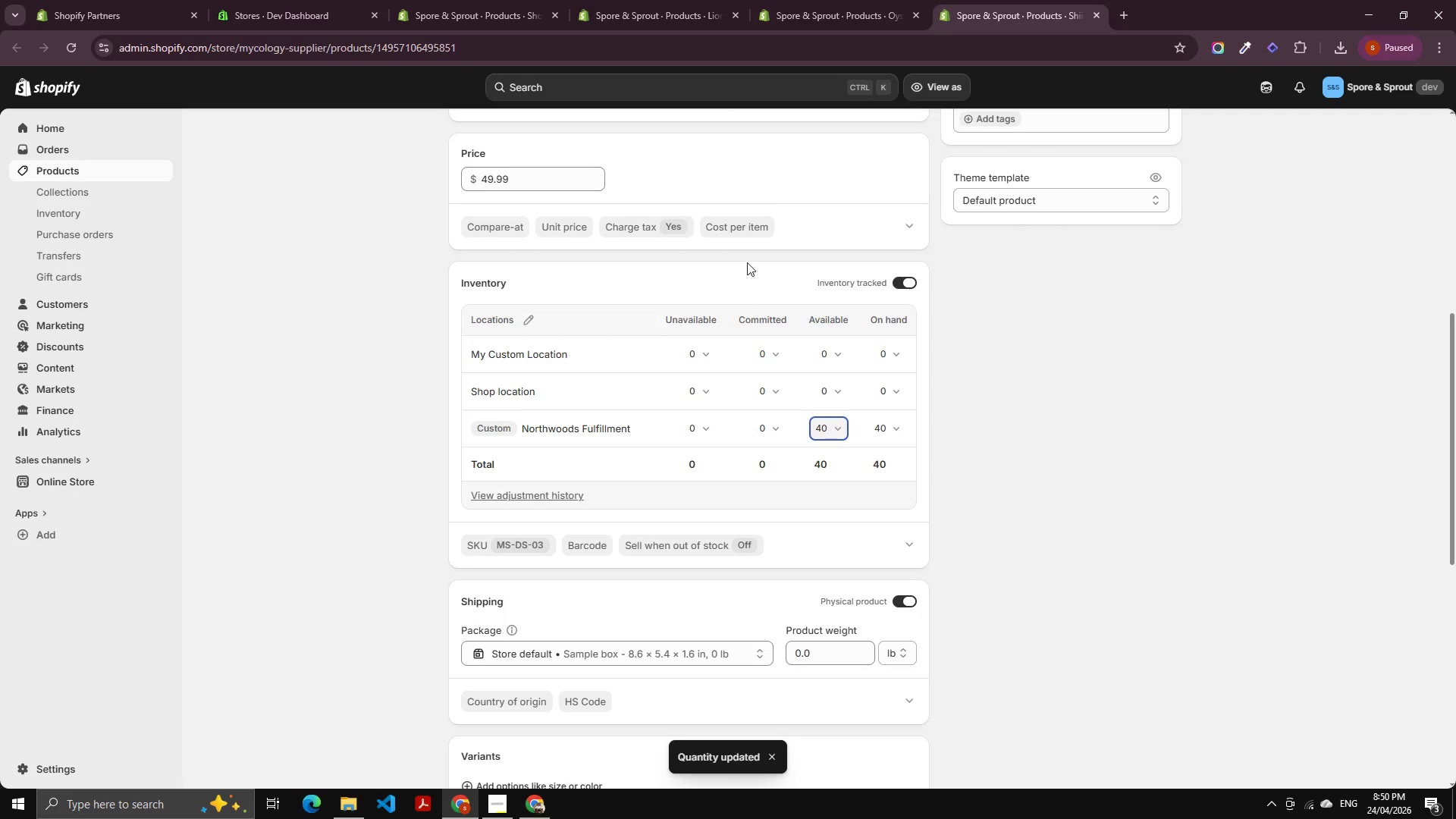 
left_click([530, 318])
 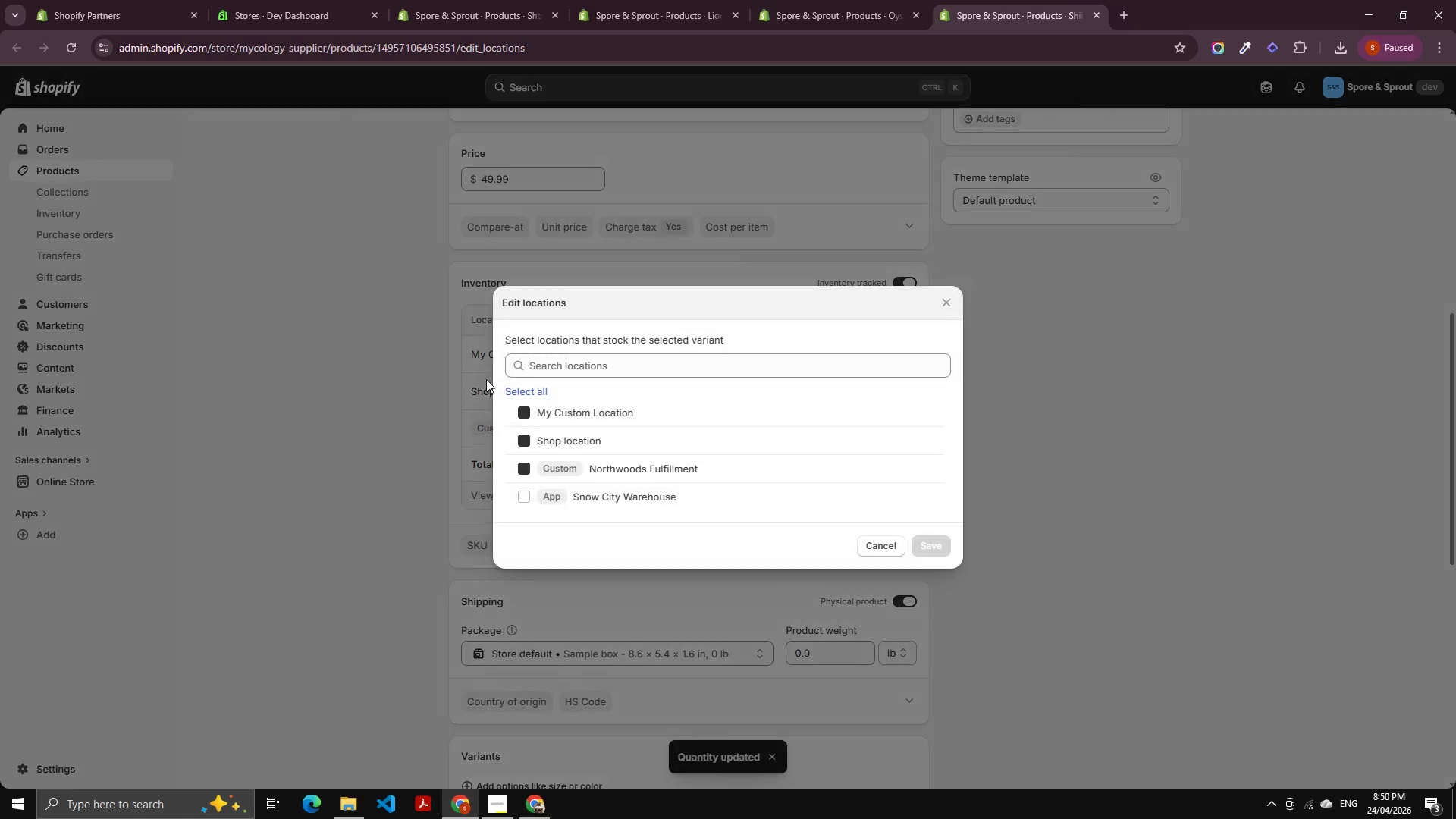 
left_click([534, 413])
 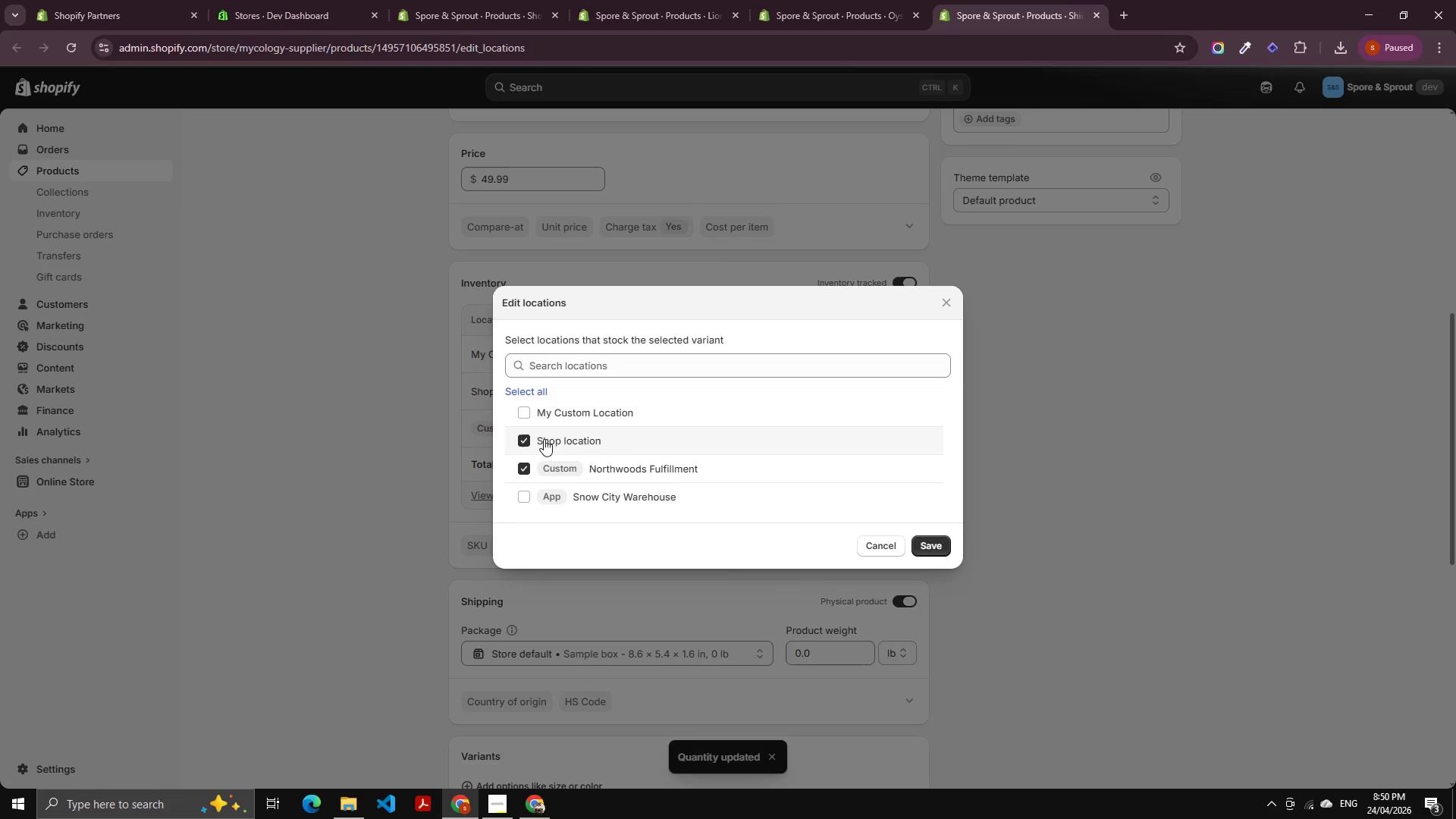 
left_click([544, 439])
 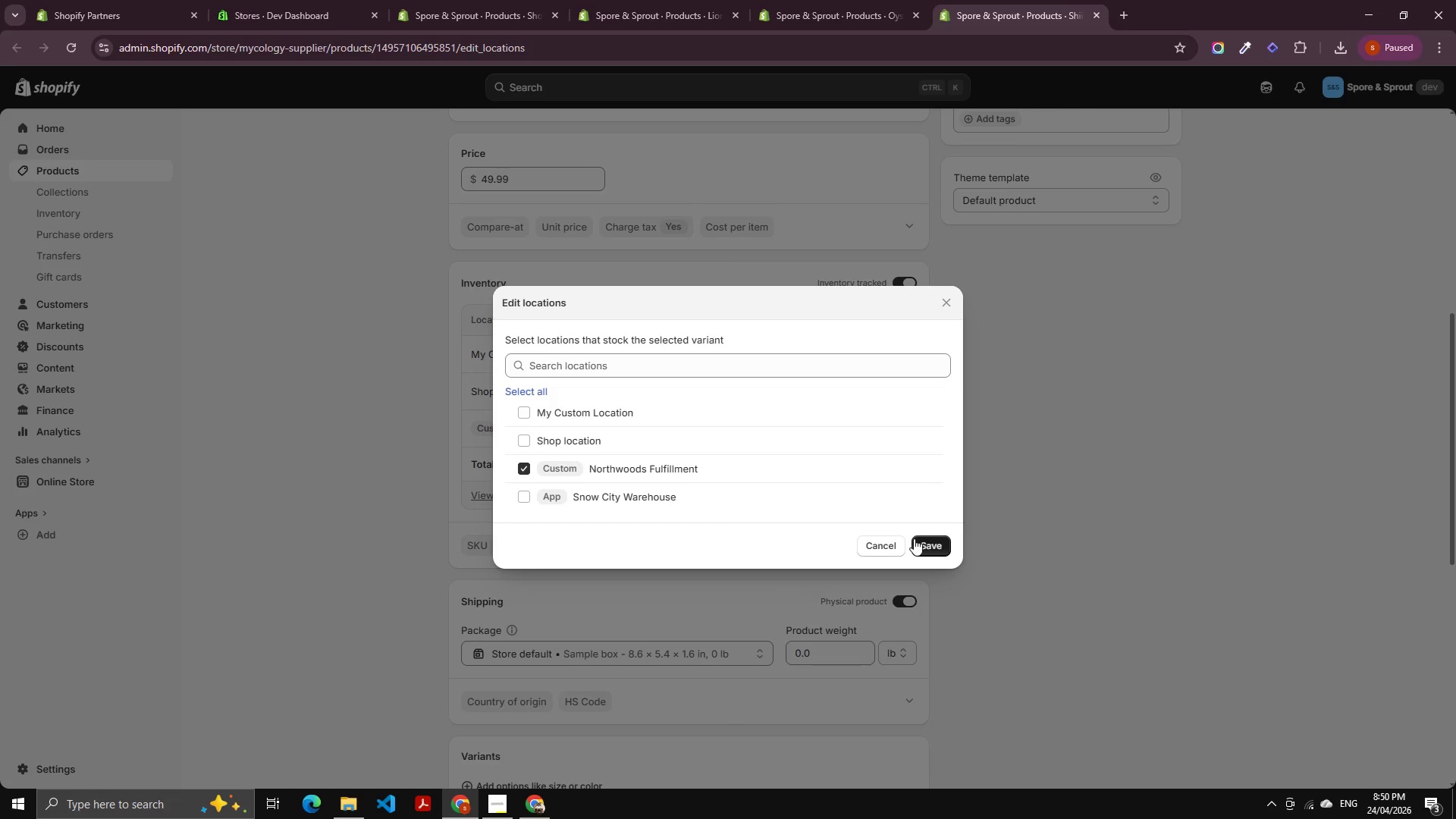 
left_click([915, 538])
 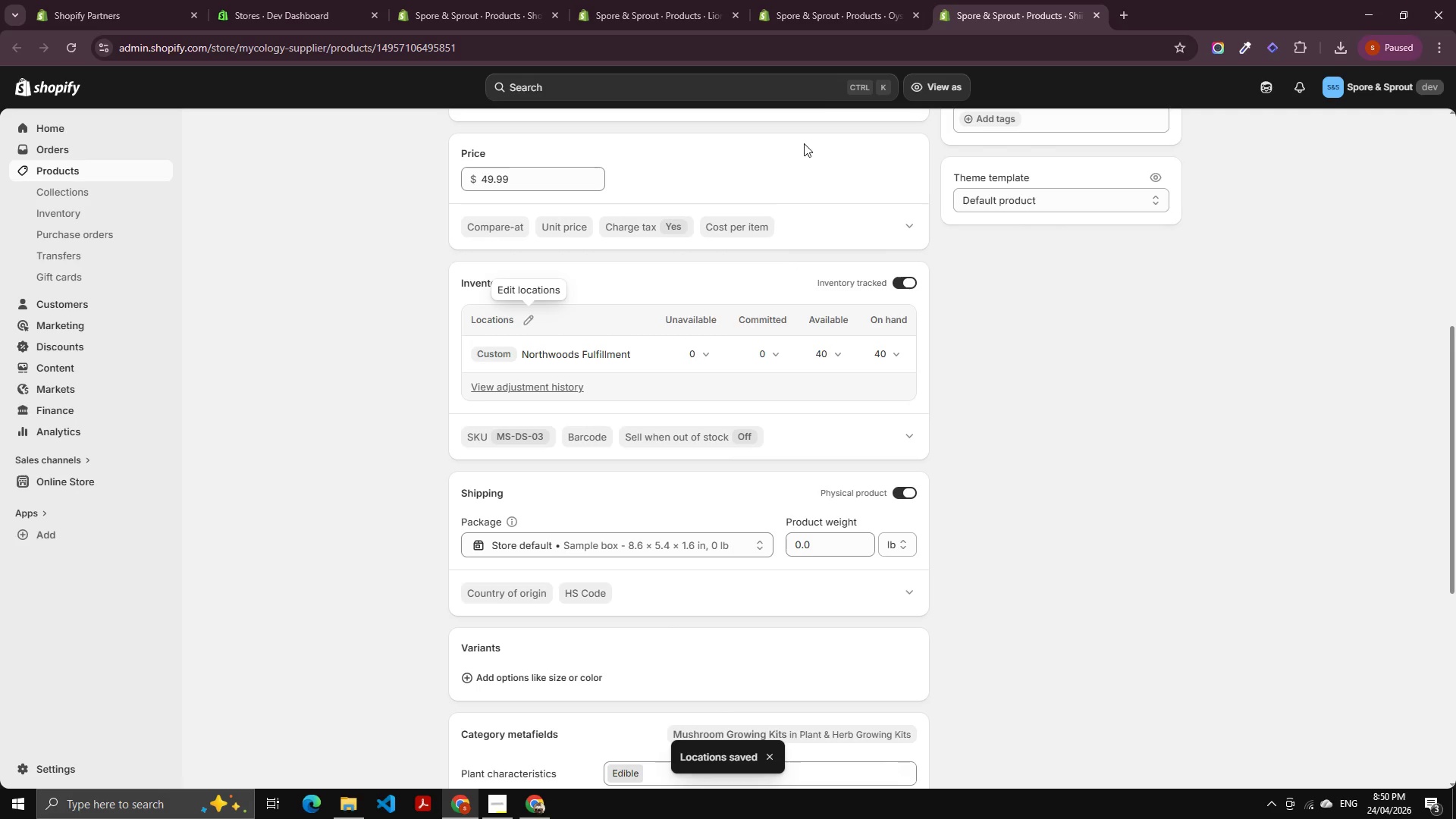 
left_click([836, 19])
 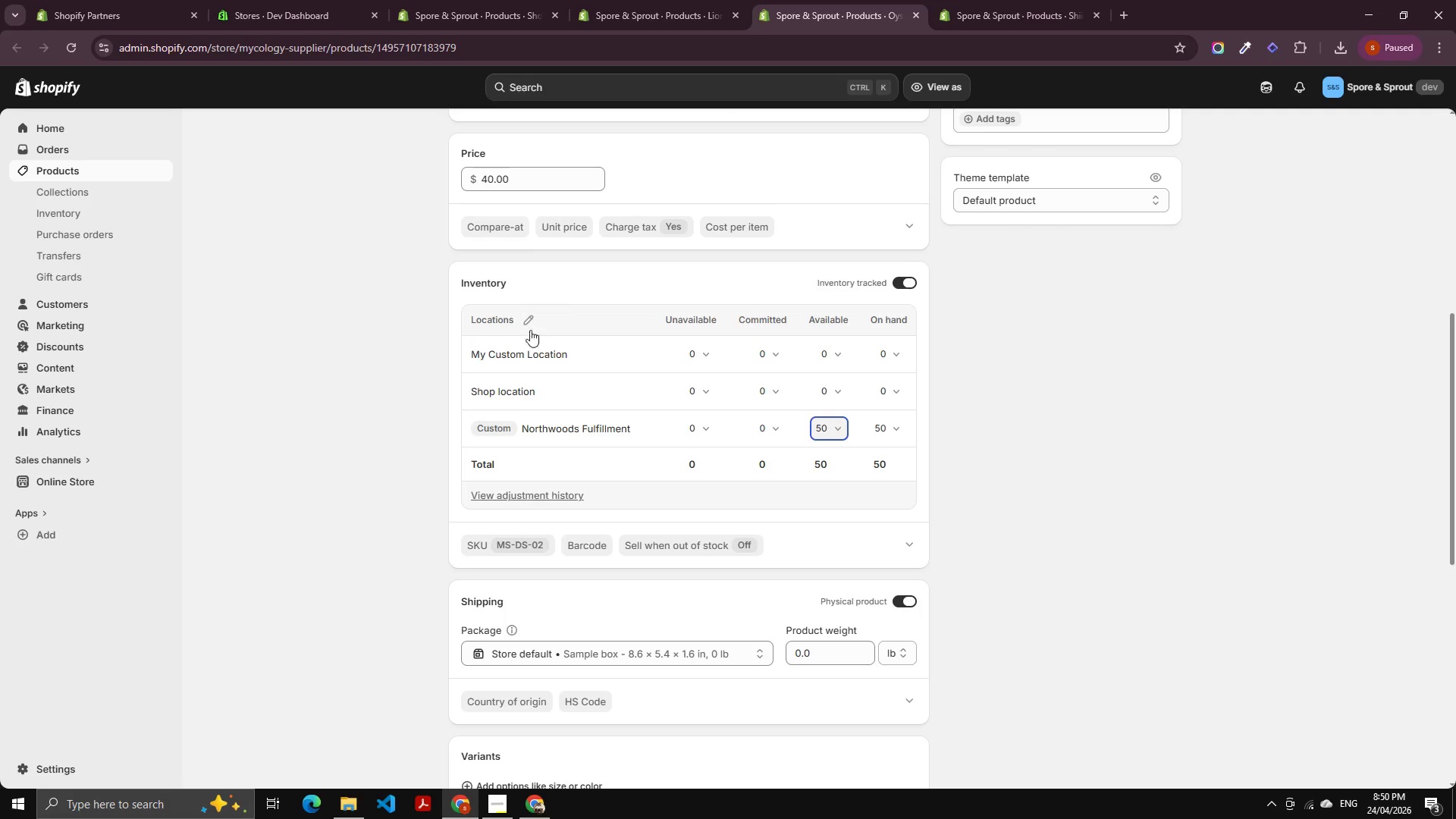 
left_click([526, 315])
 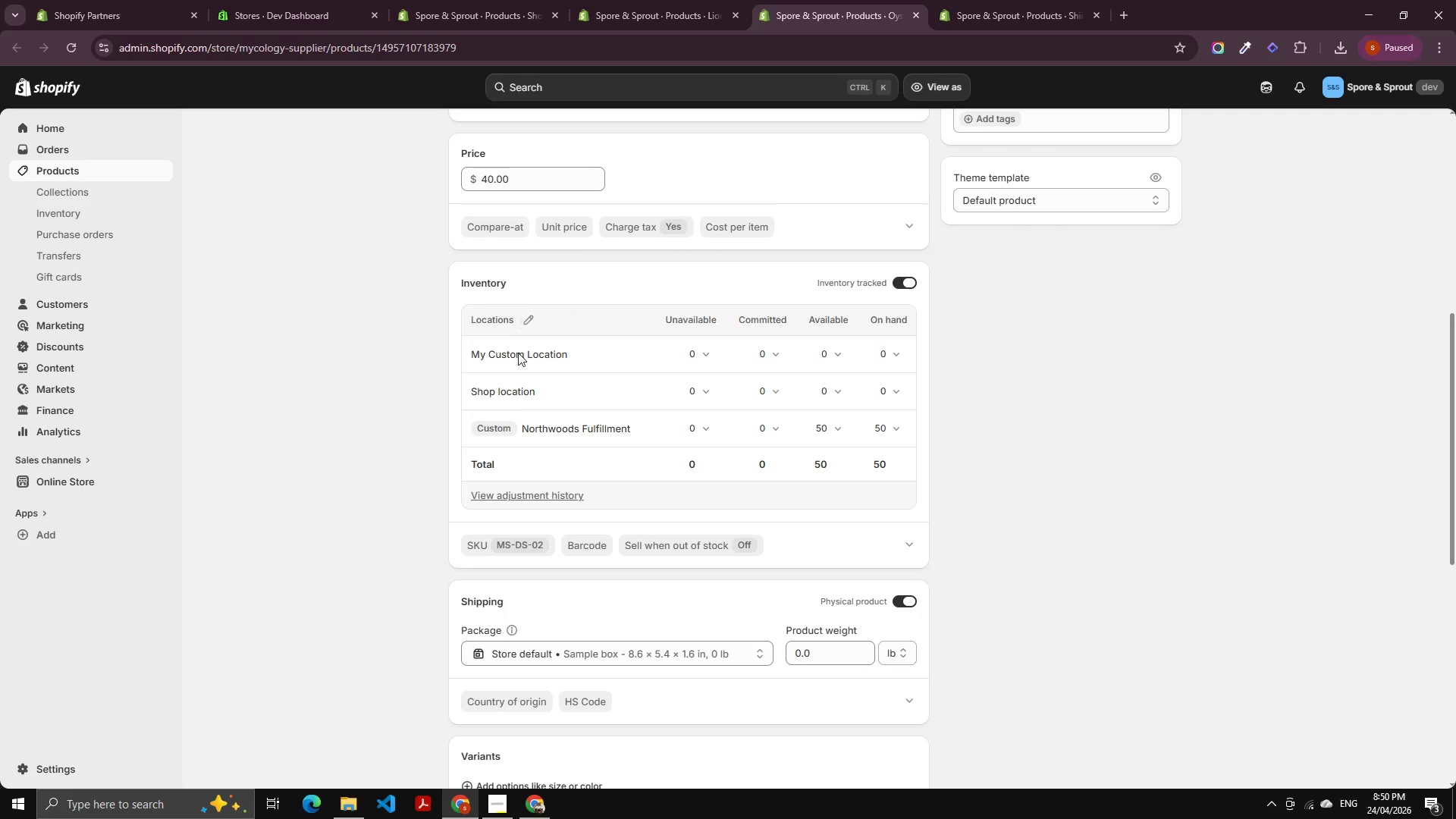 
mouse_move([519, 369])
 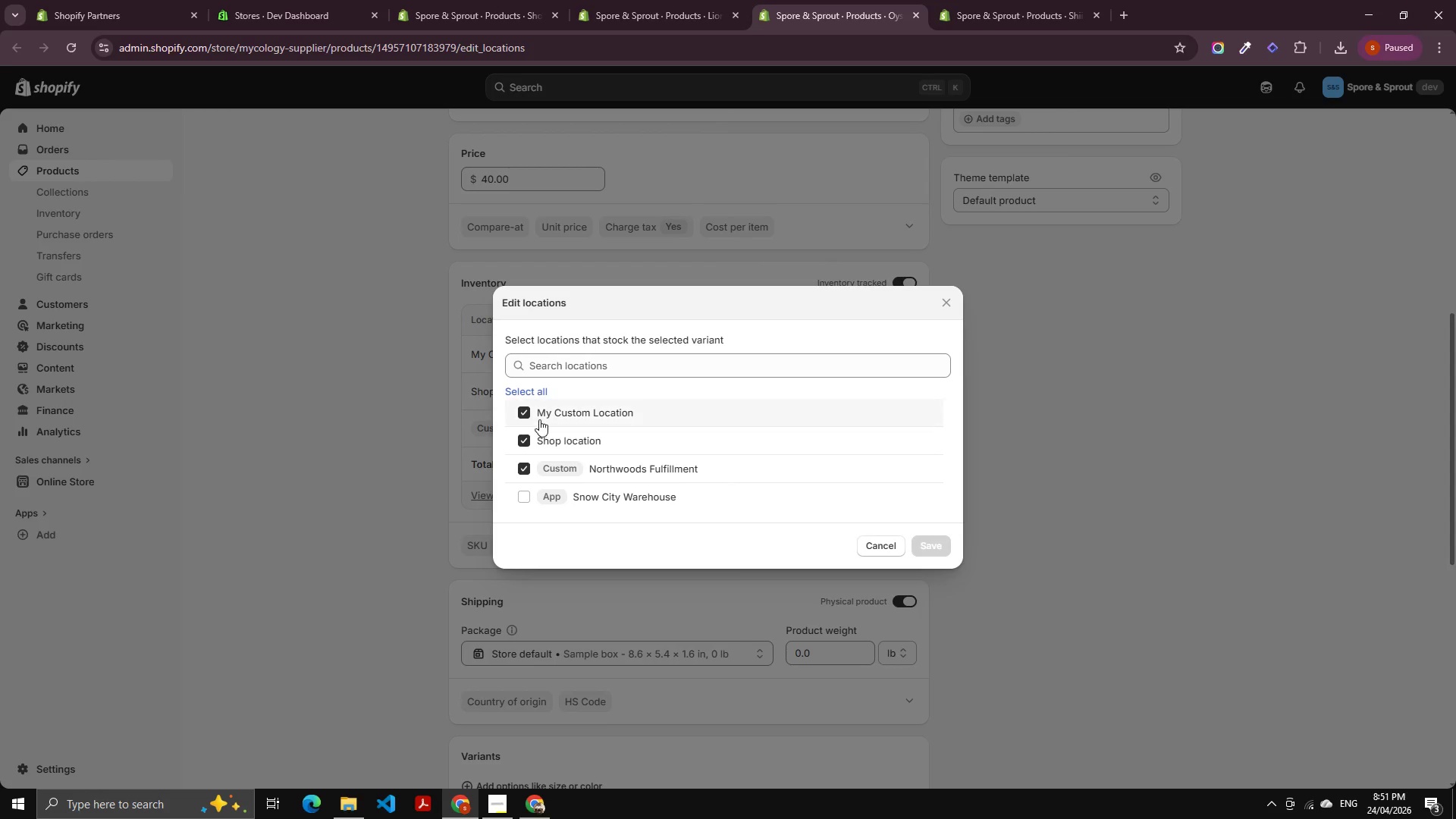 
double_click([539, 419])
 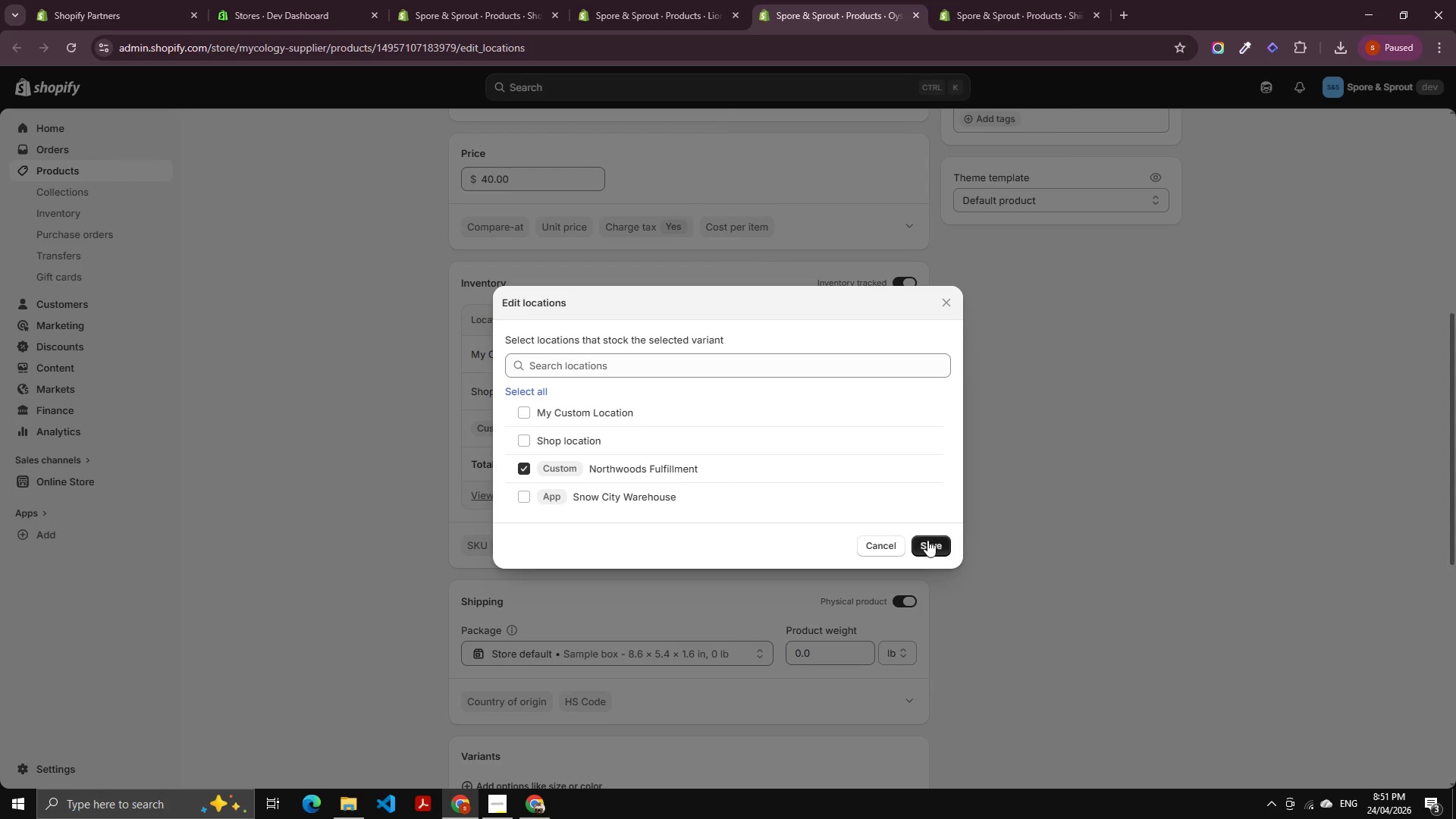 
left_click([924, 539])
 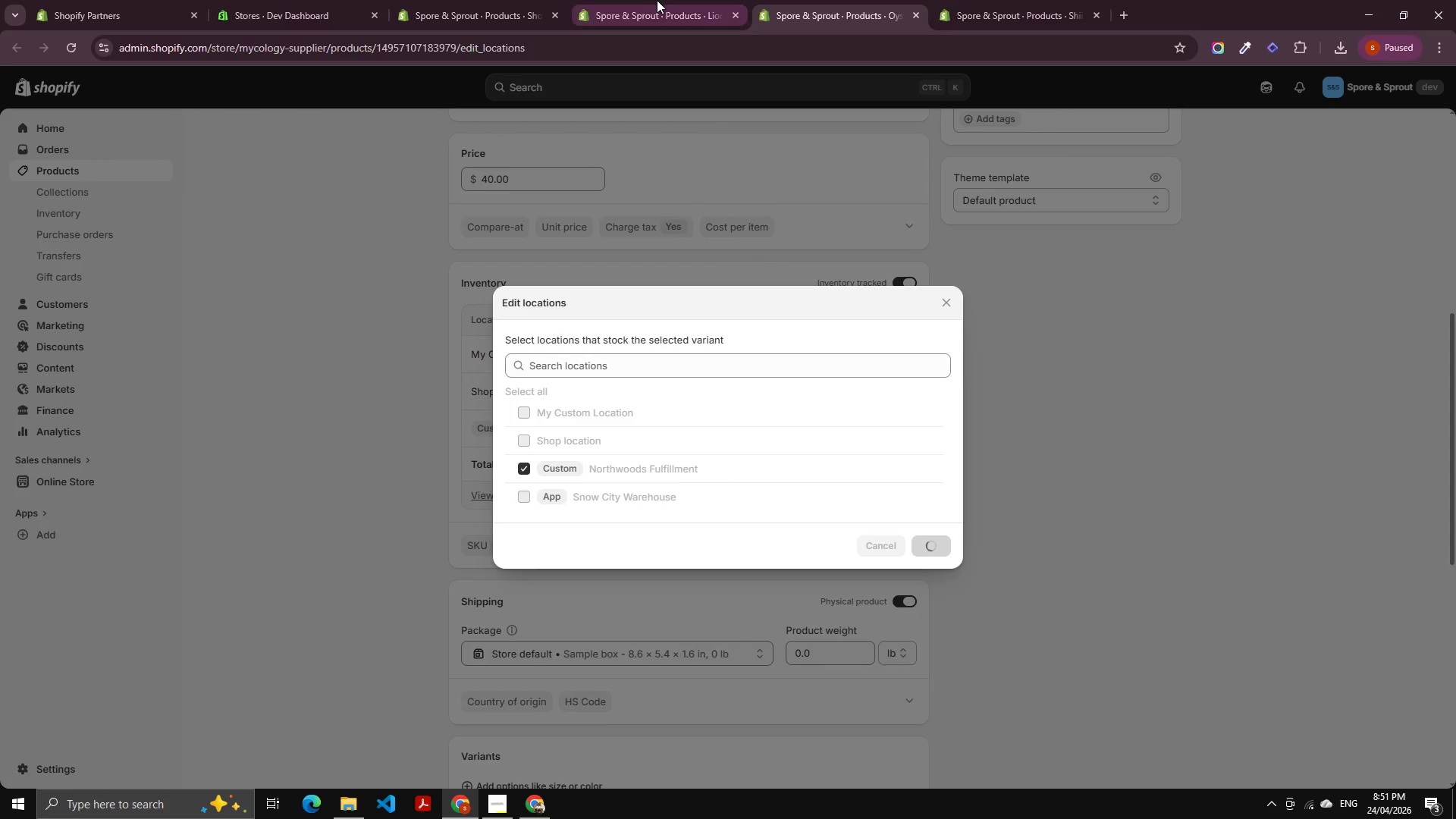 
left_click([654, 0])
 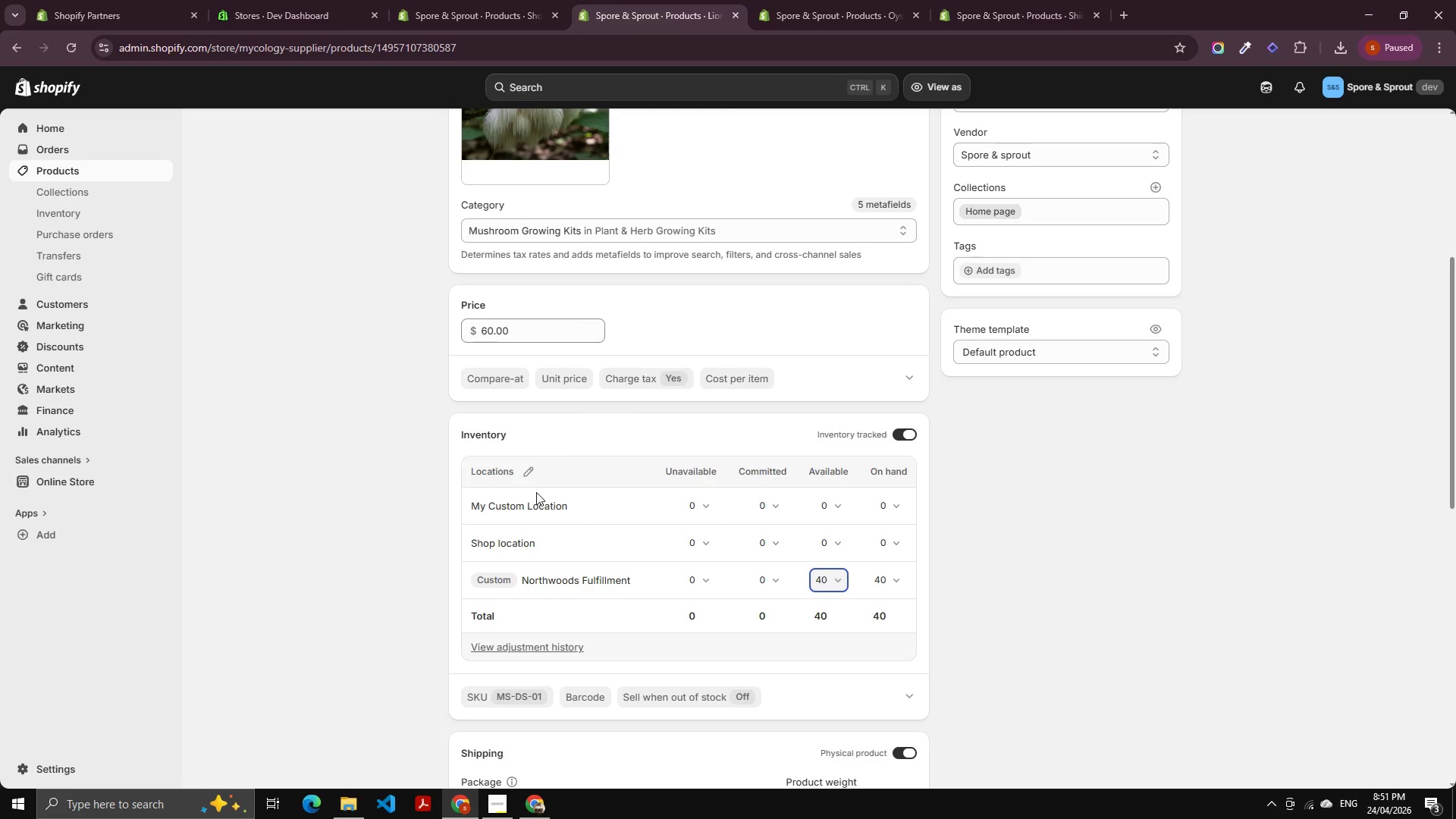 
left_click([528, 477])
 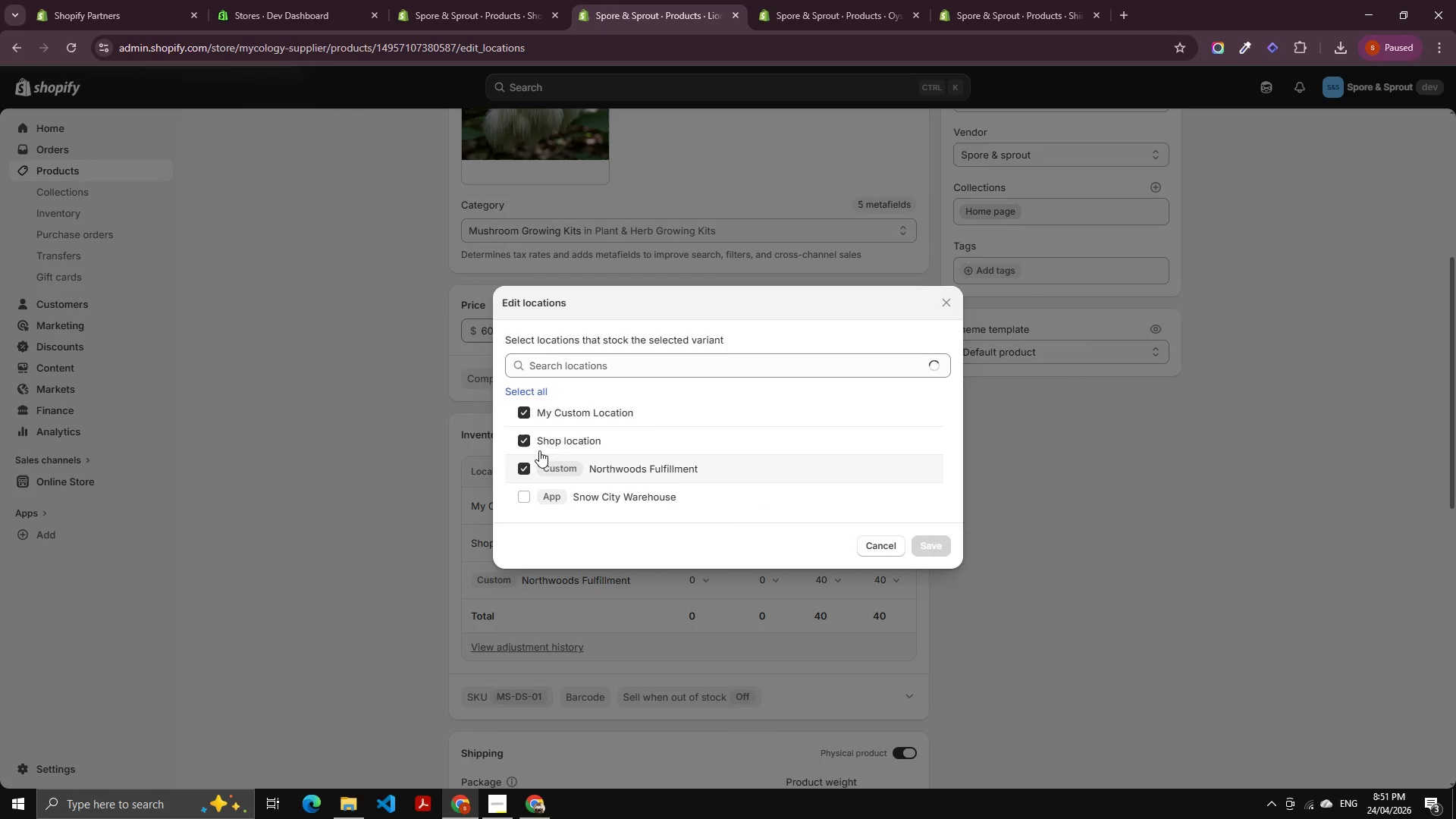 
double_click([538, 442])
 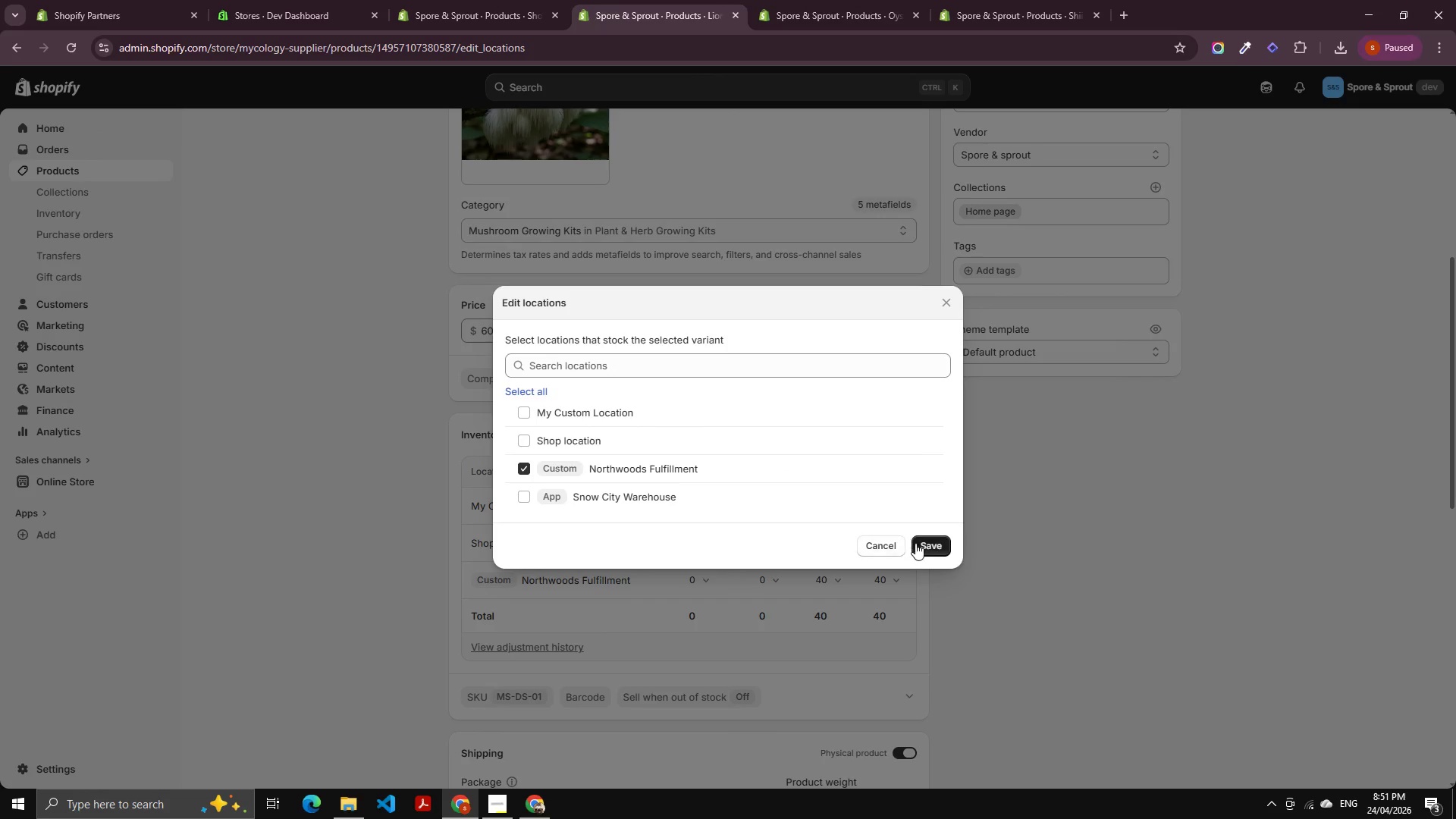 
left_click([918, 538])
 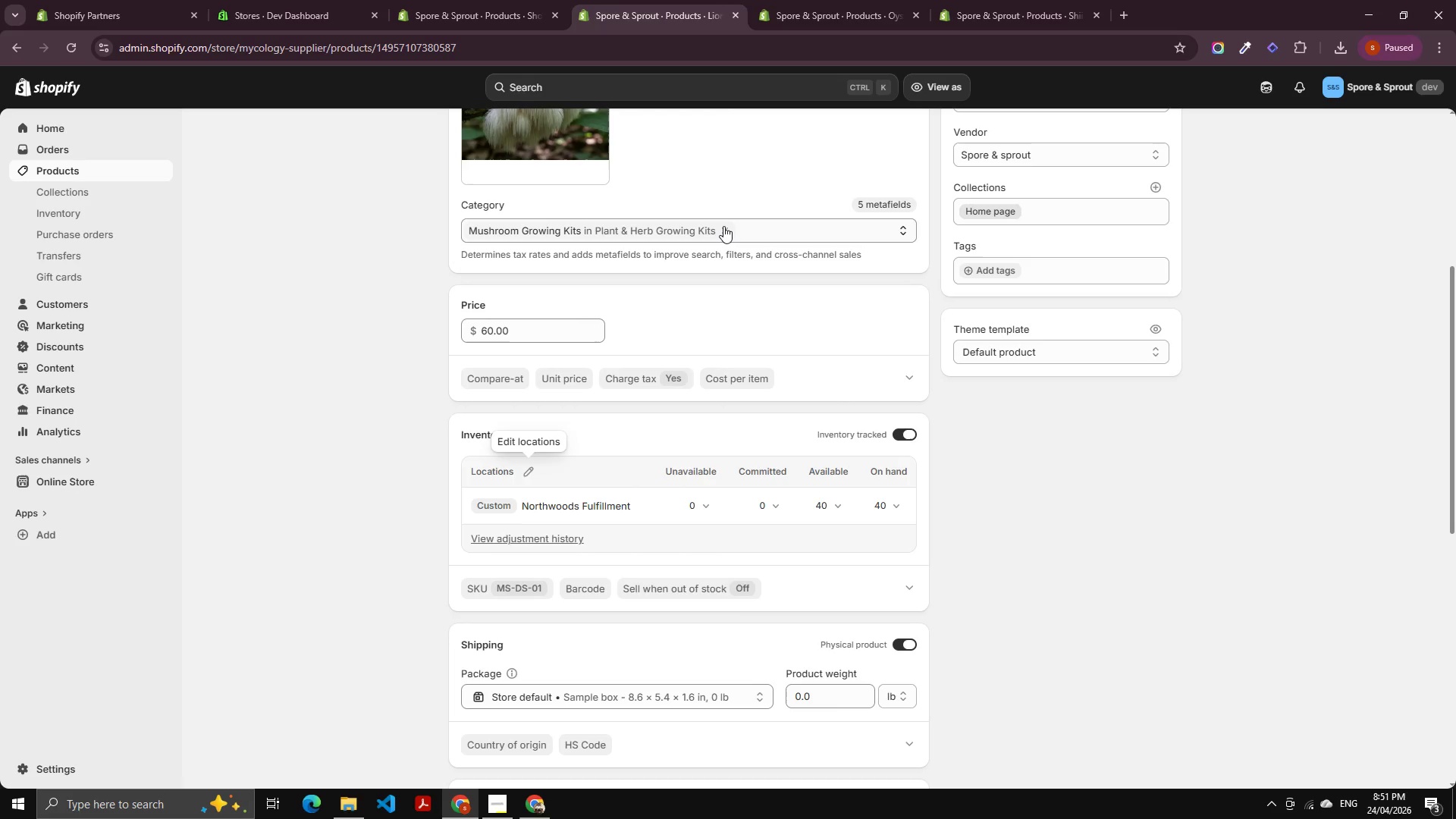 
wait(17.81)
 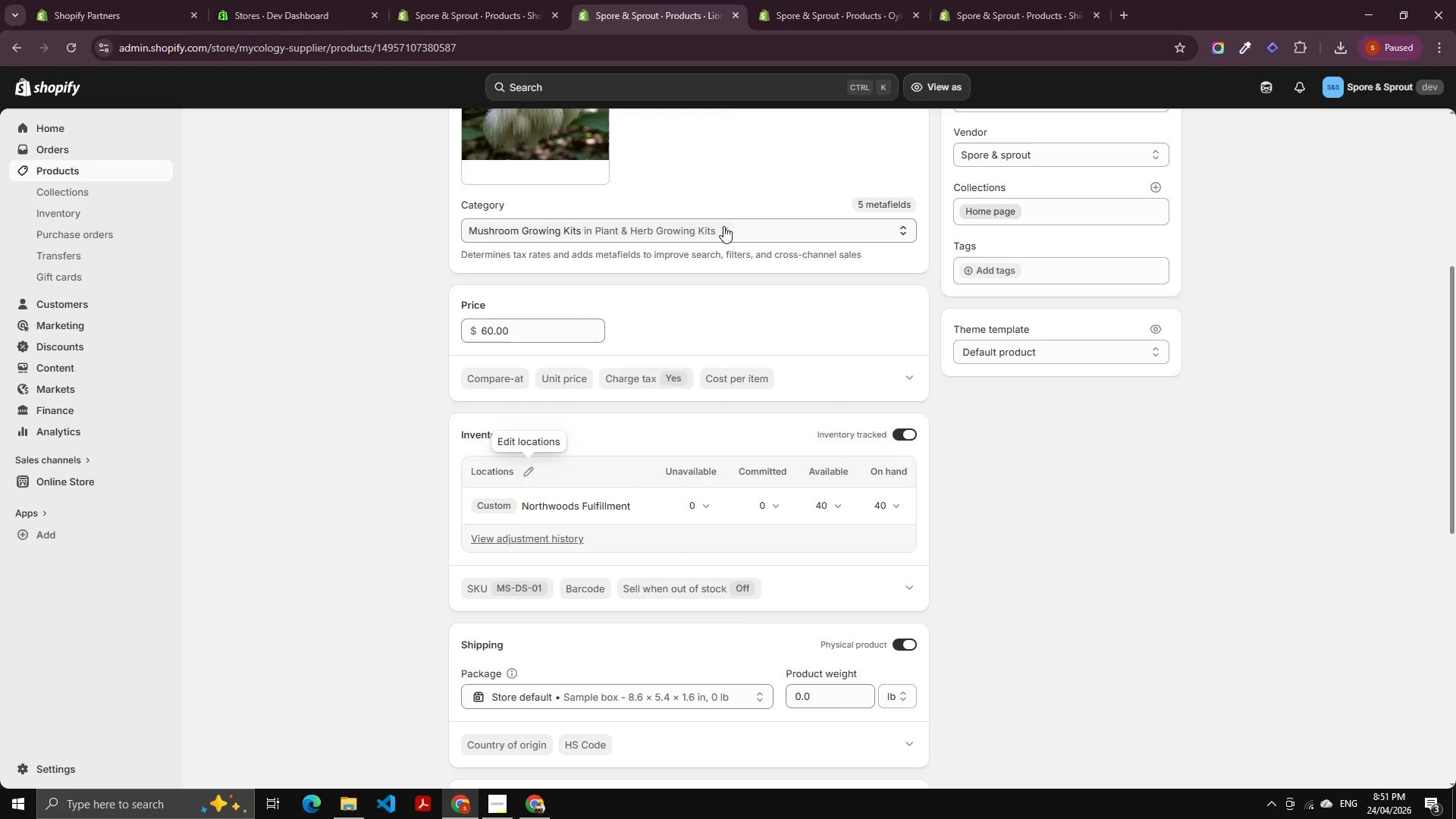 
left_click([57, 209])
 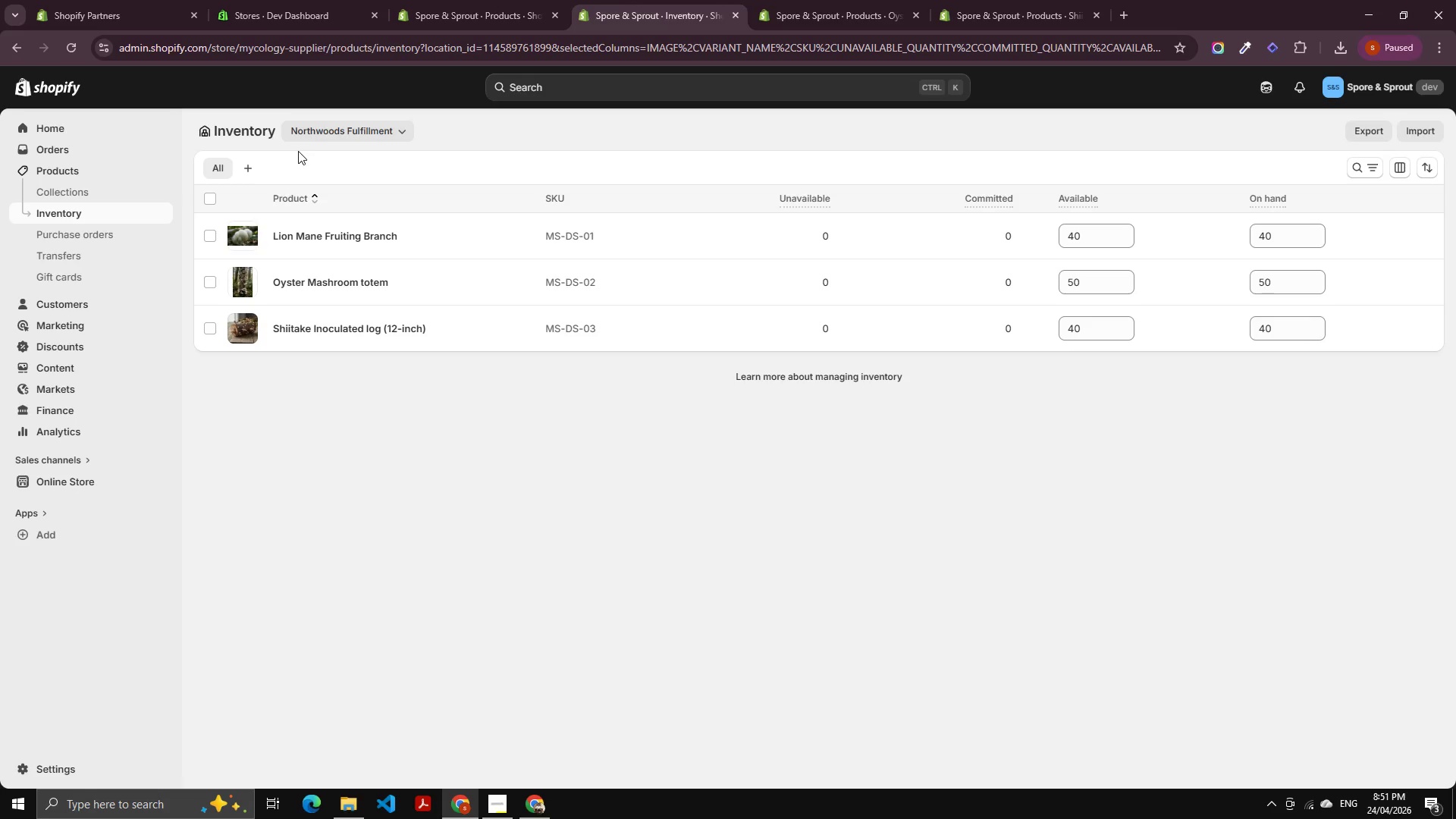 
wait(5.37)
 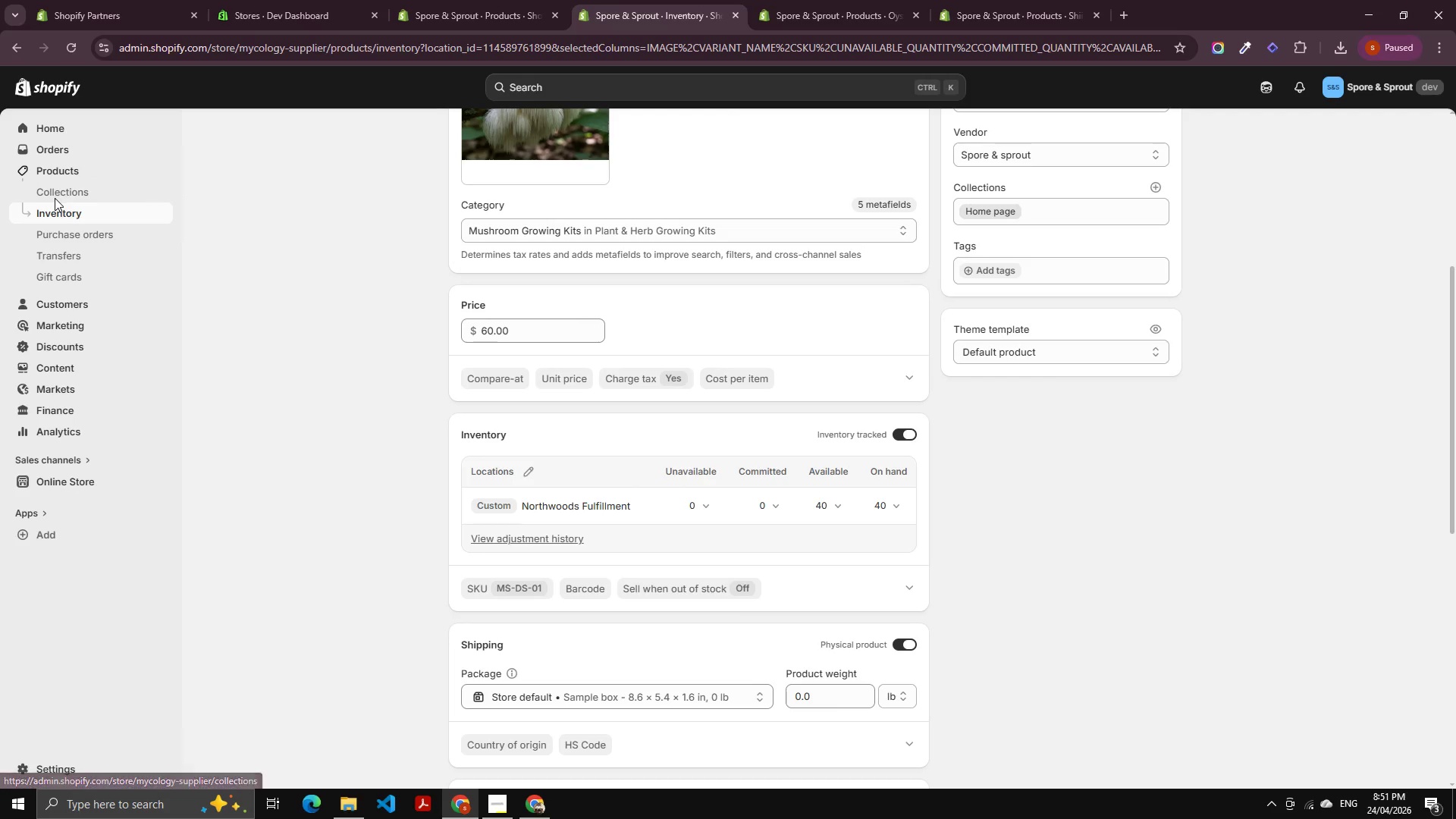 
mouse_move([123, 17])
 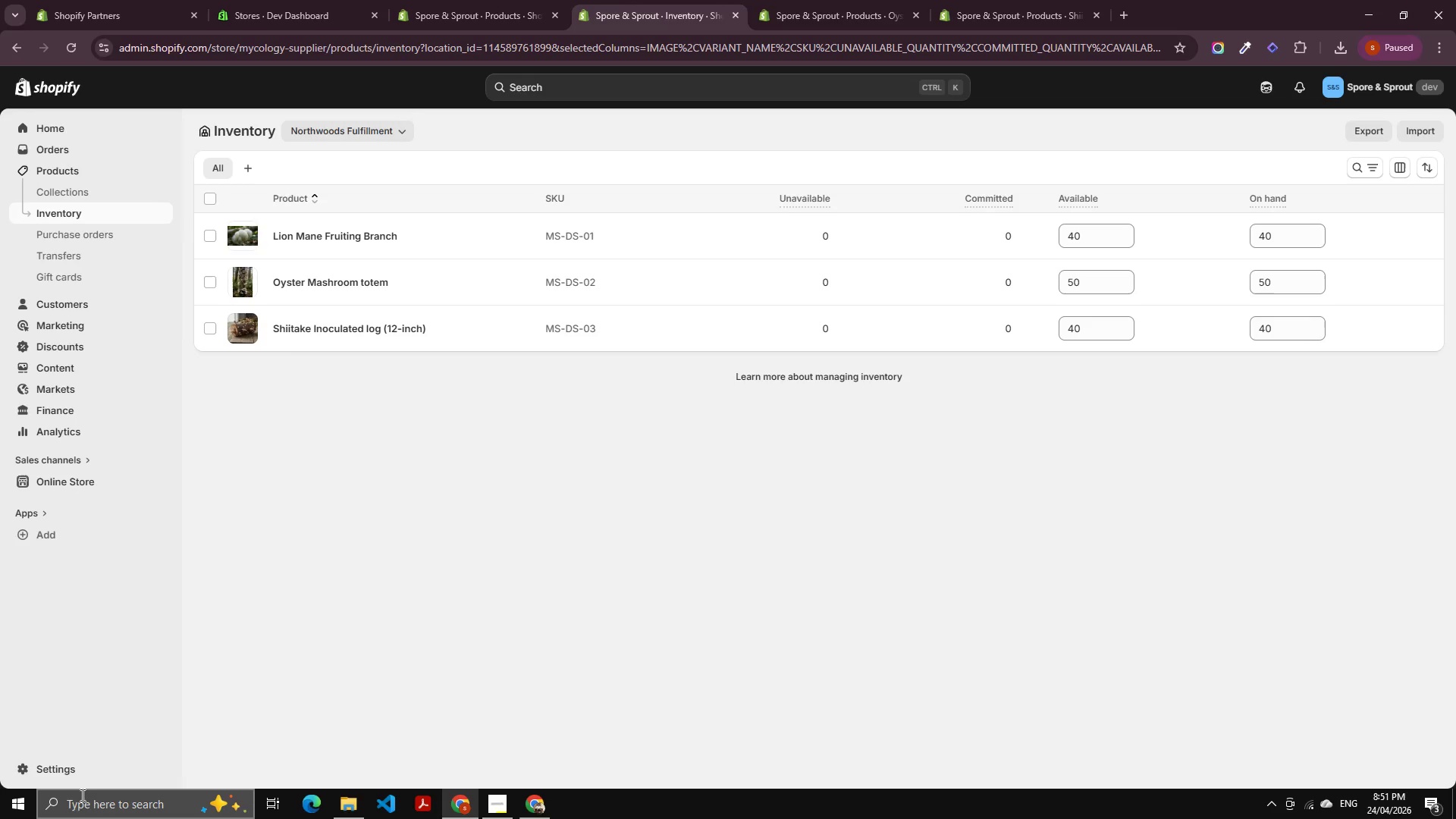 
left_click([61, 763])
 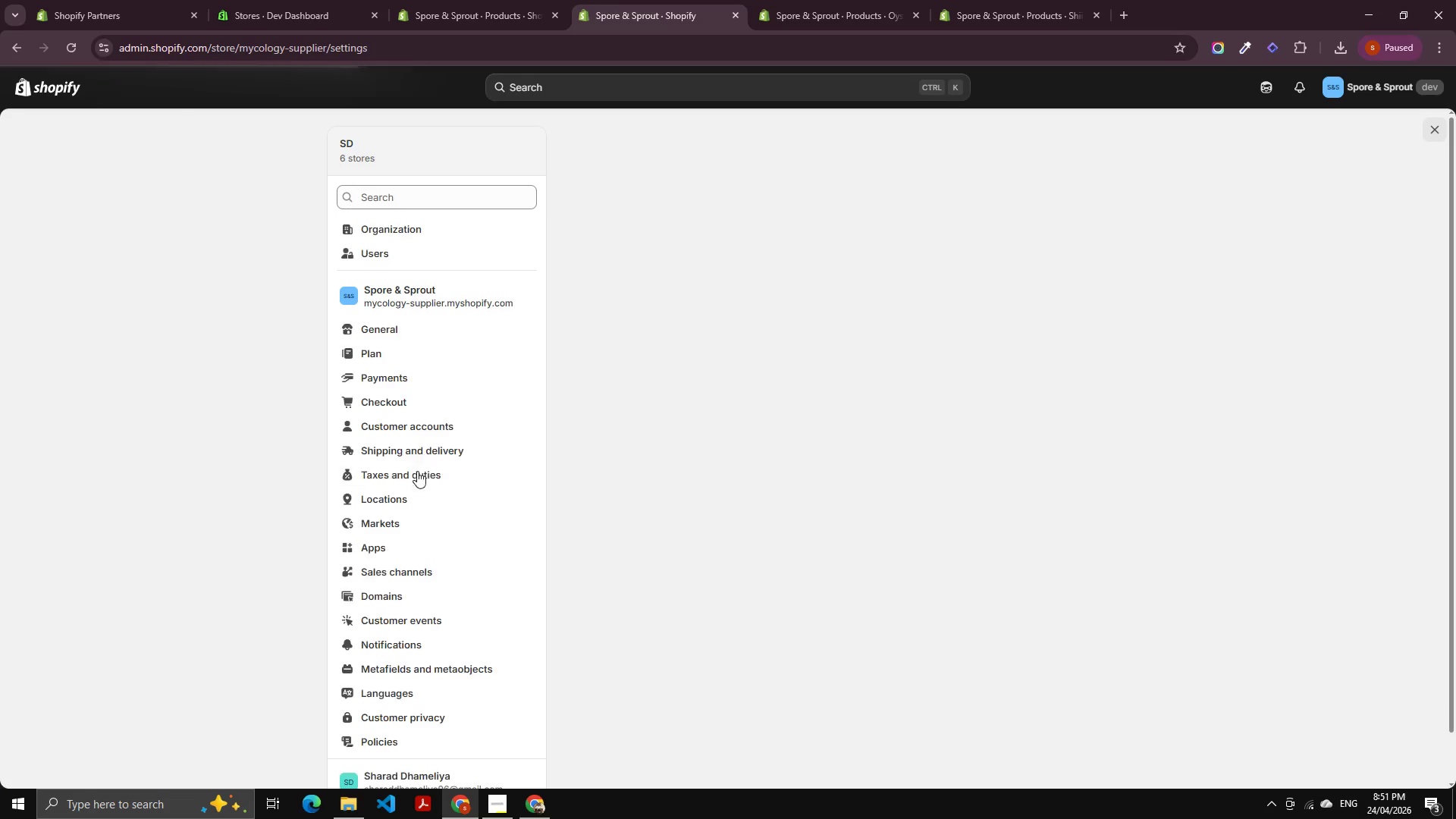 
scroll: coordinate [426, 392], scroll_direction: down, amount: 3.0
 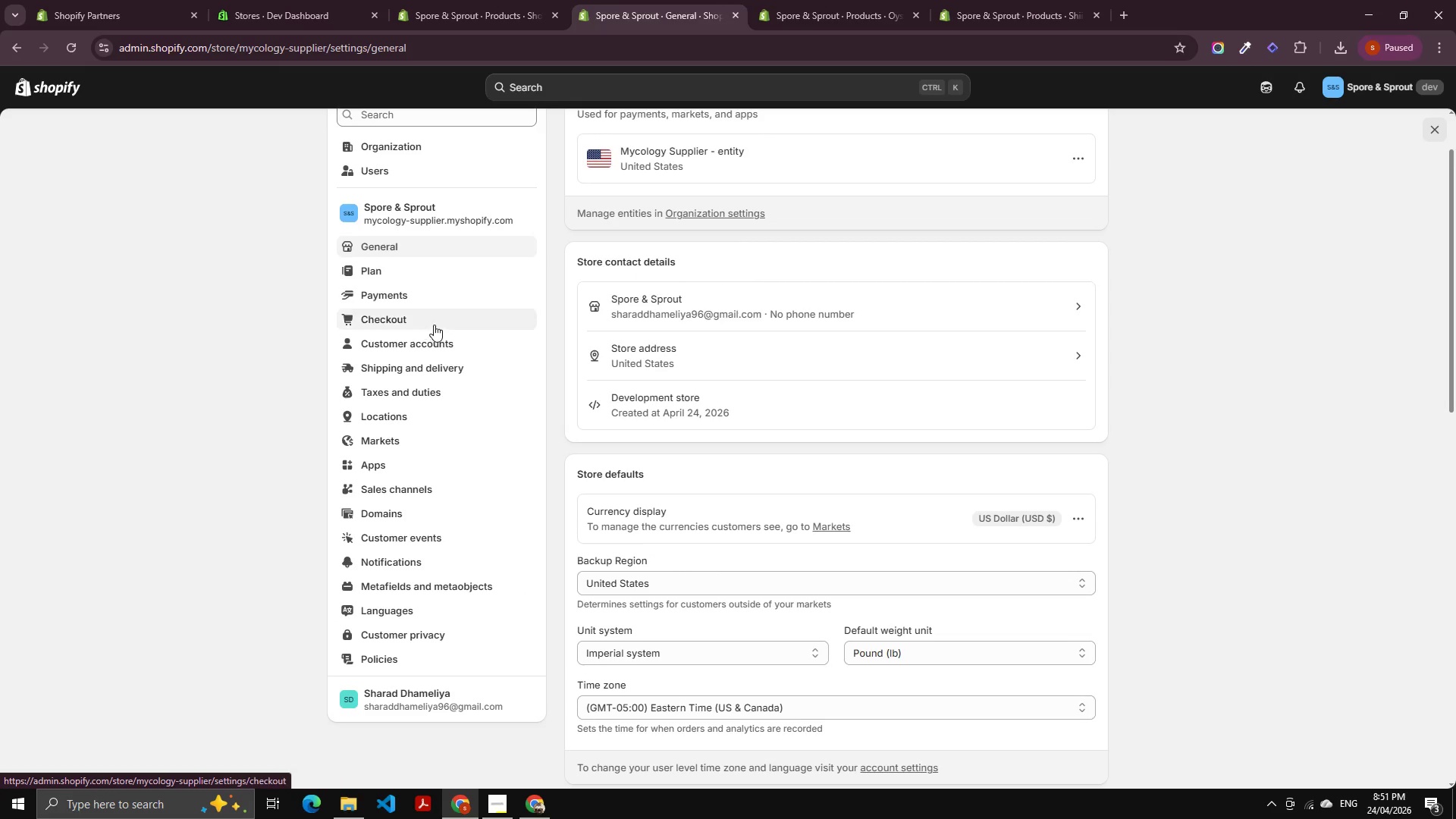 
left_click([434, 325])
 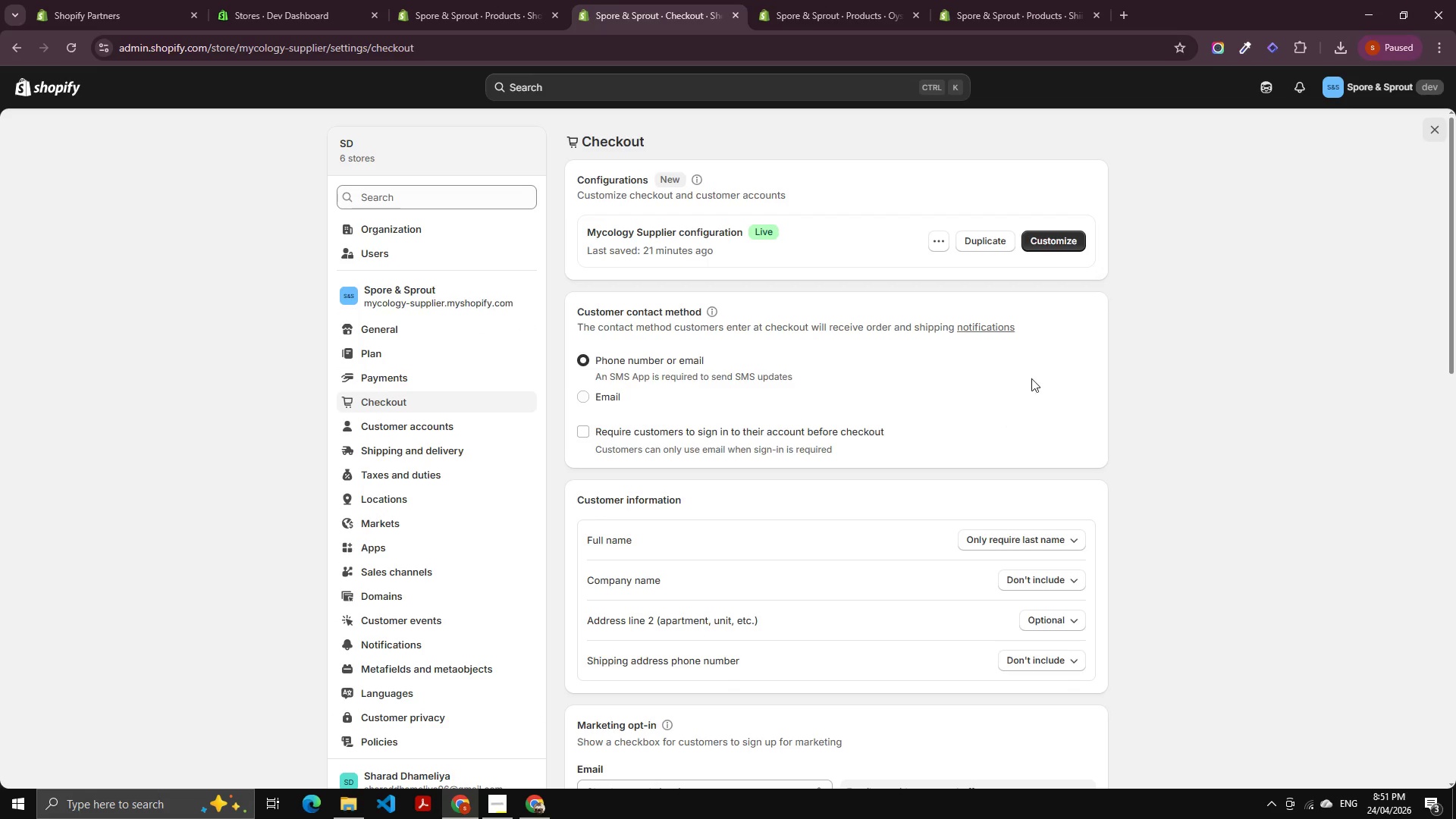 
wait(5.67)
 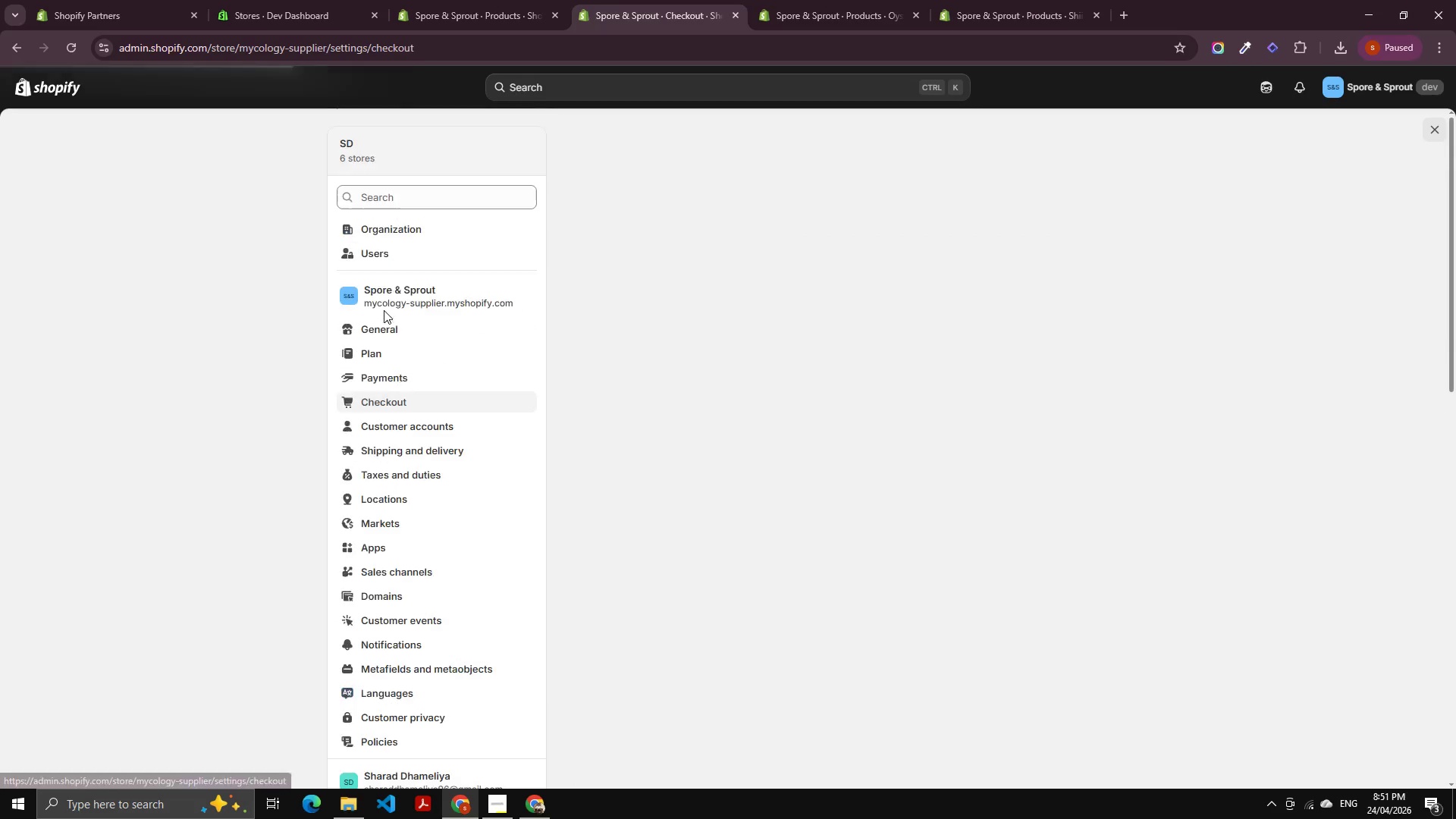 
scroll: coordinate [738, 425], scroll_direction: down, amount: 16.0
 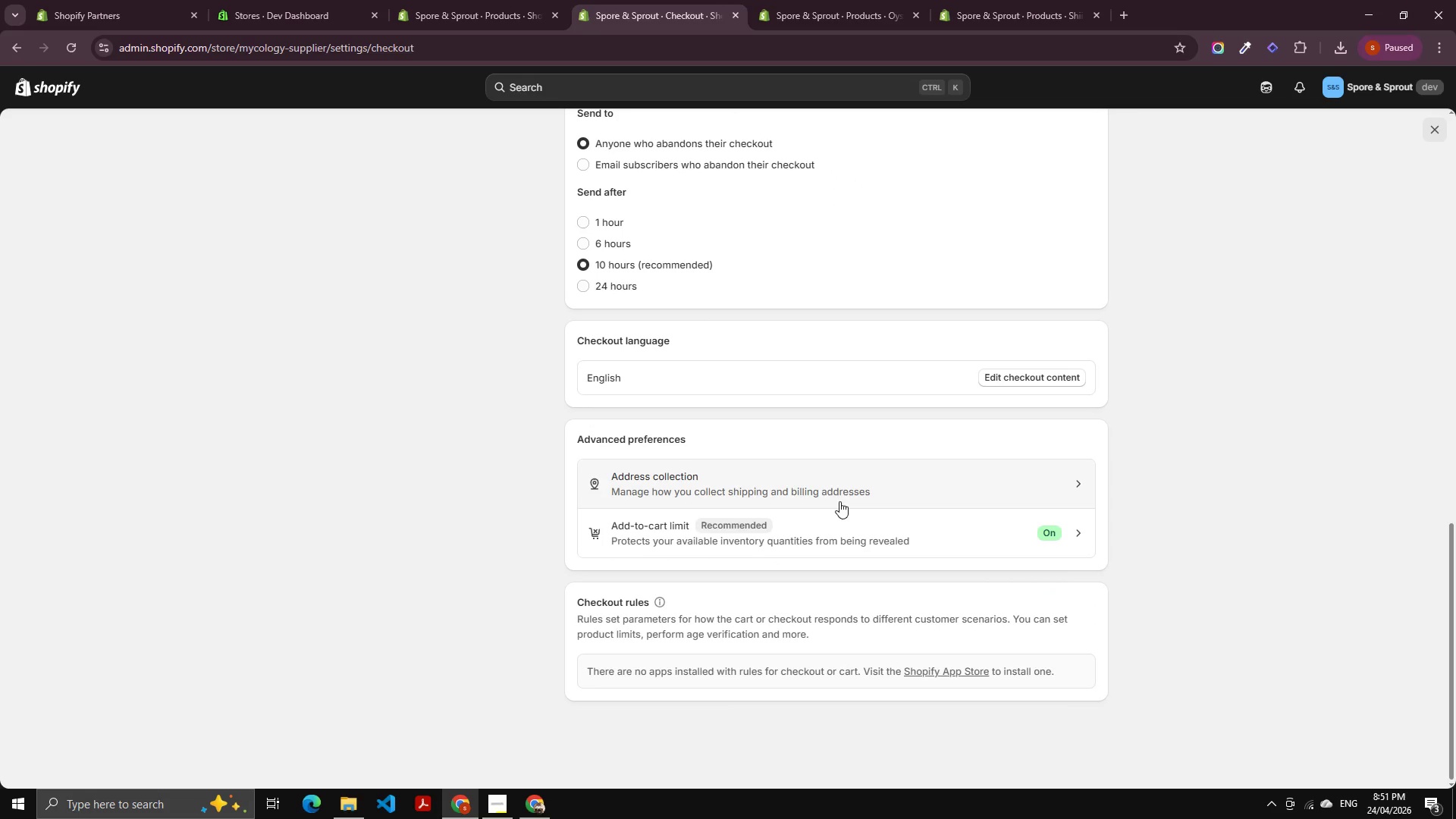 
scroll: coordinate [863, 470], scroll_direction: up, amount: 15.0
 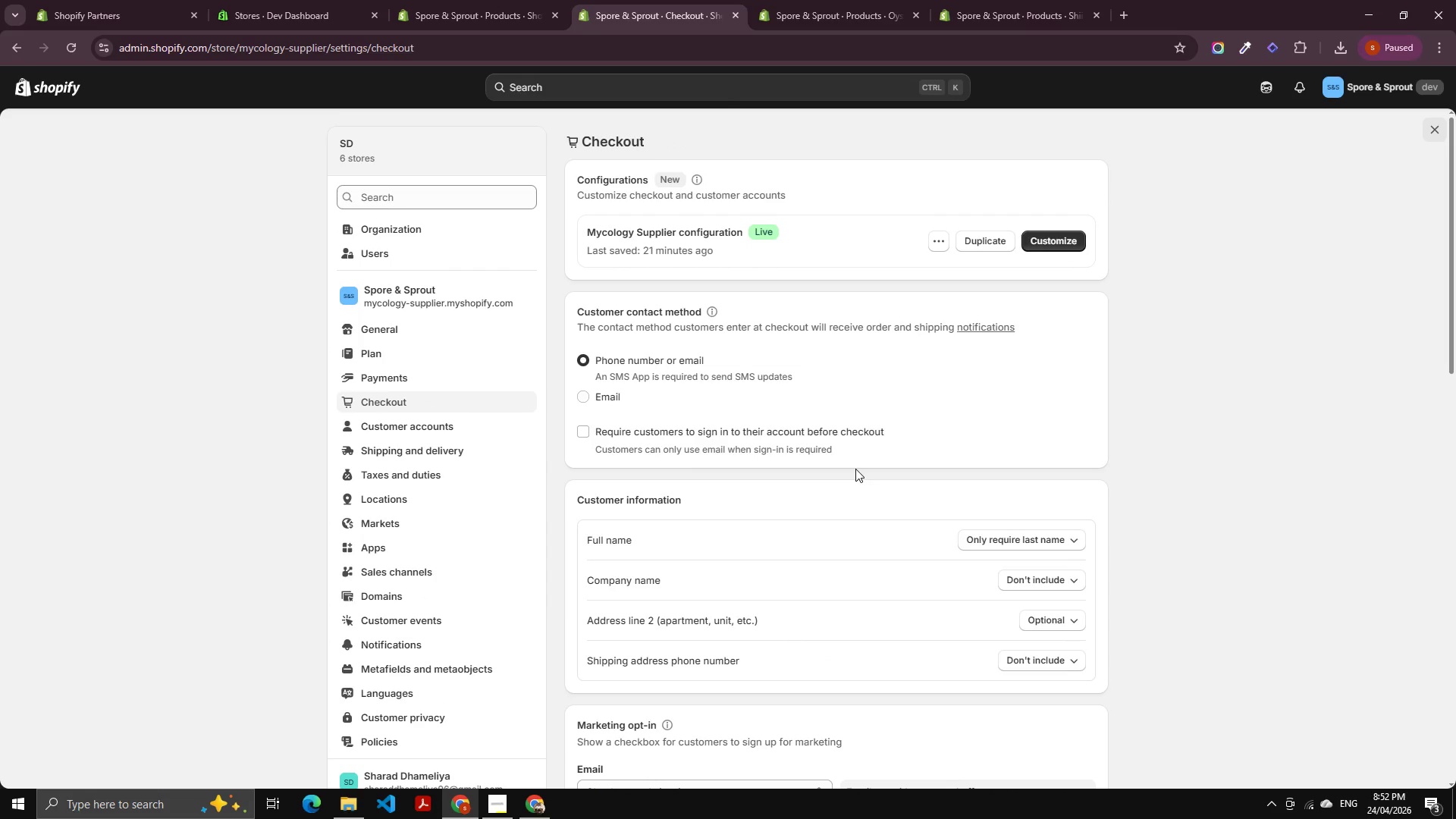 
scroll: coordinate [855, 469], scroll_direction: up, amount: 2.0
 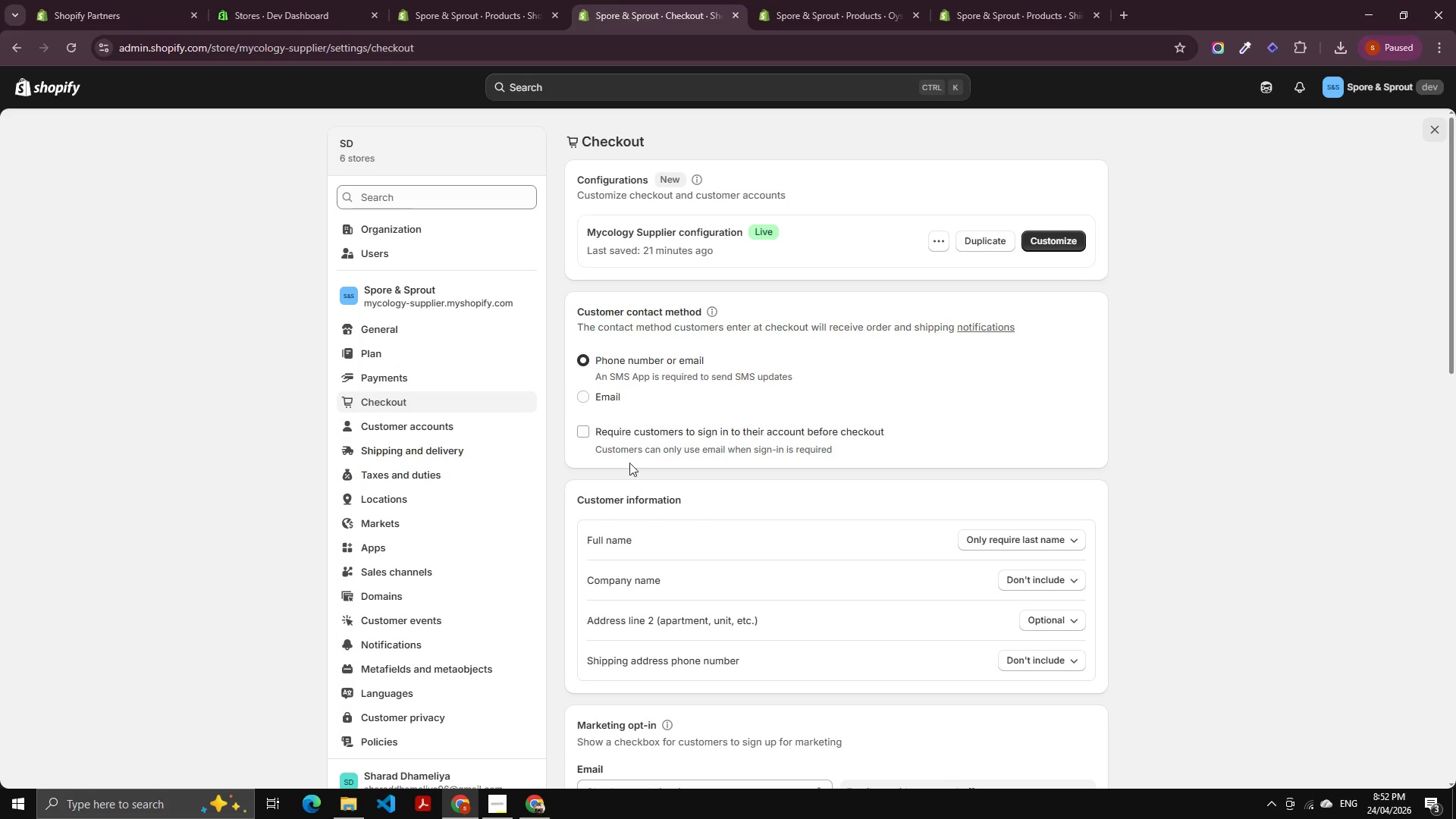 
wait(15.23)
 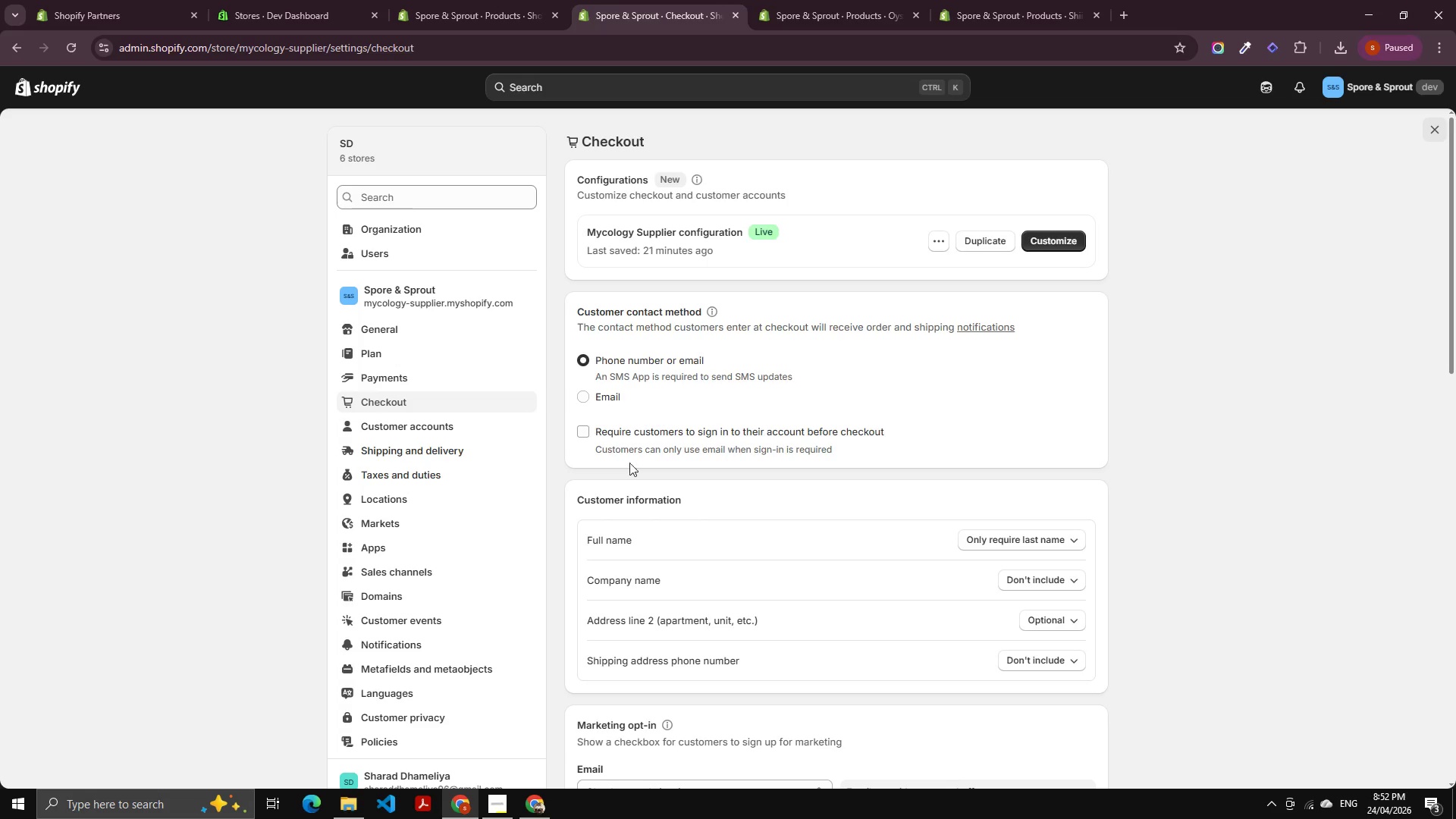 
scroll: coordinate [692, 557], scroll_direction: down, amount: 4.0
 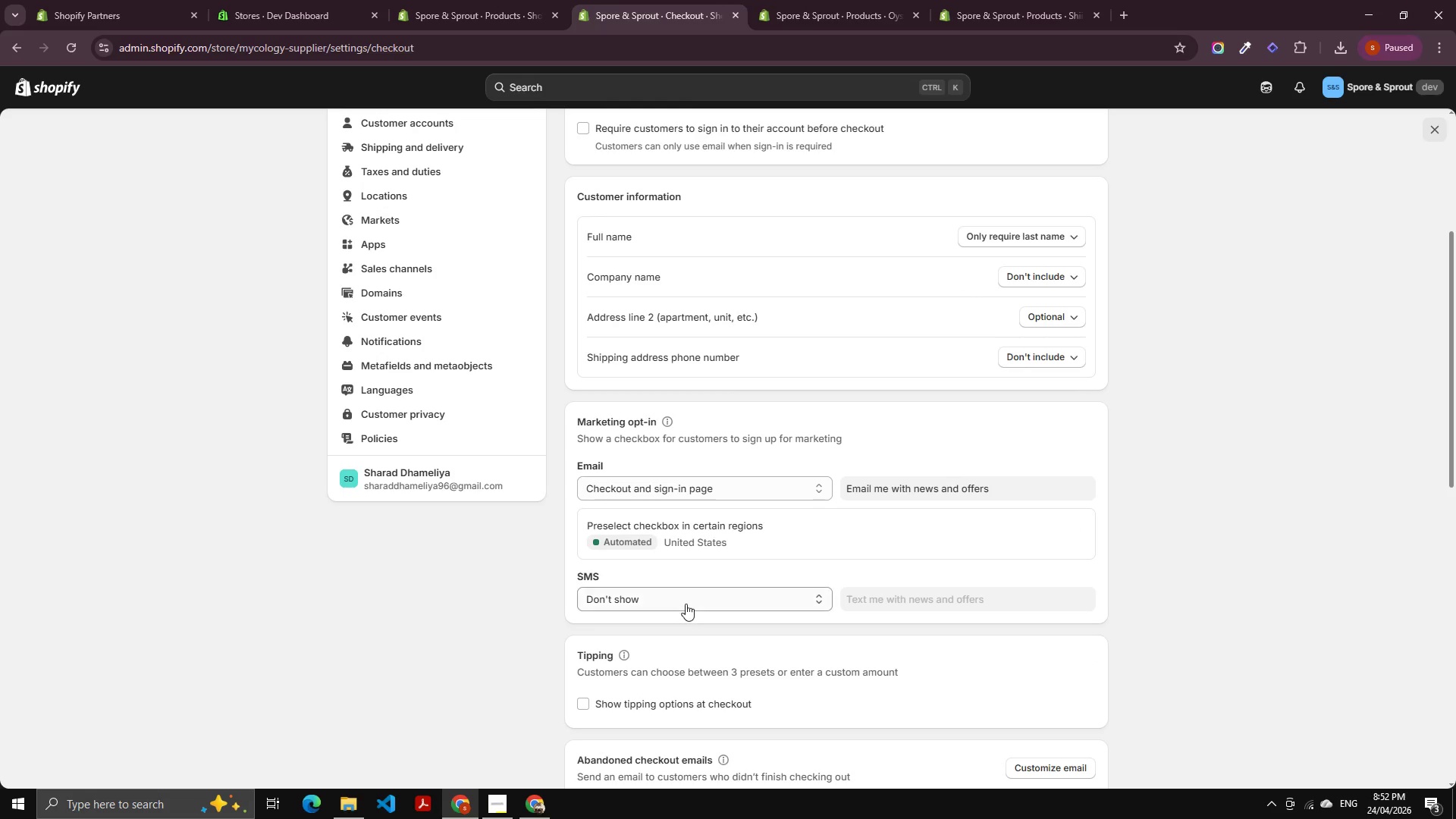 
left_click([686, 604])
 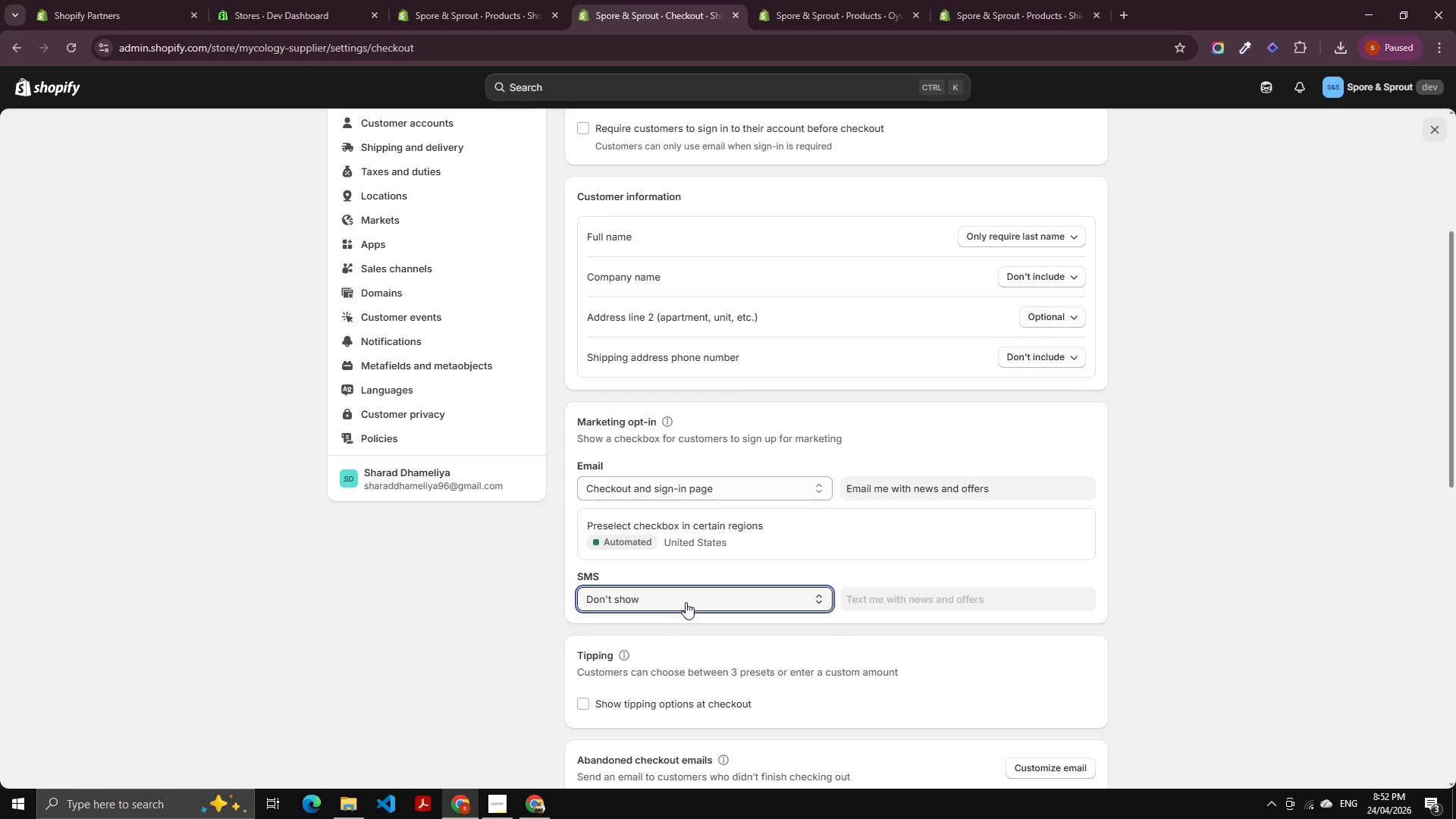 
left_click([686, 602])
 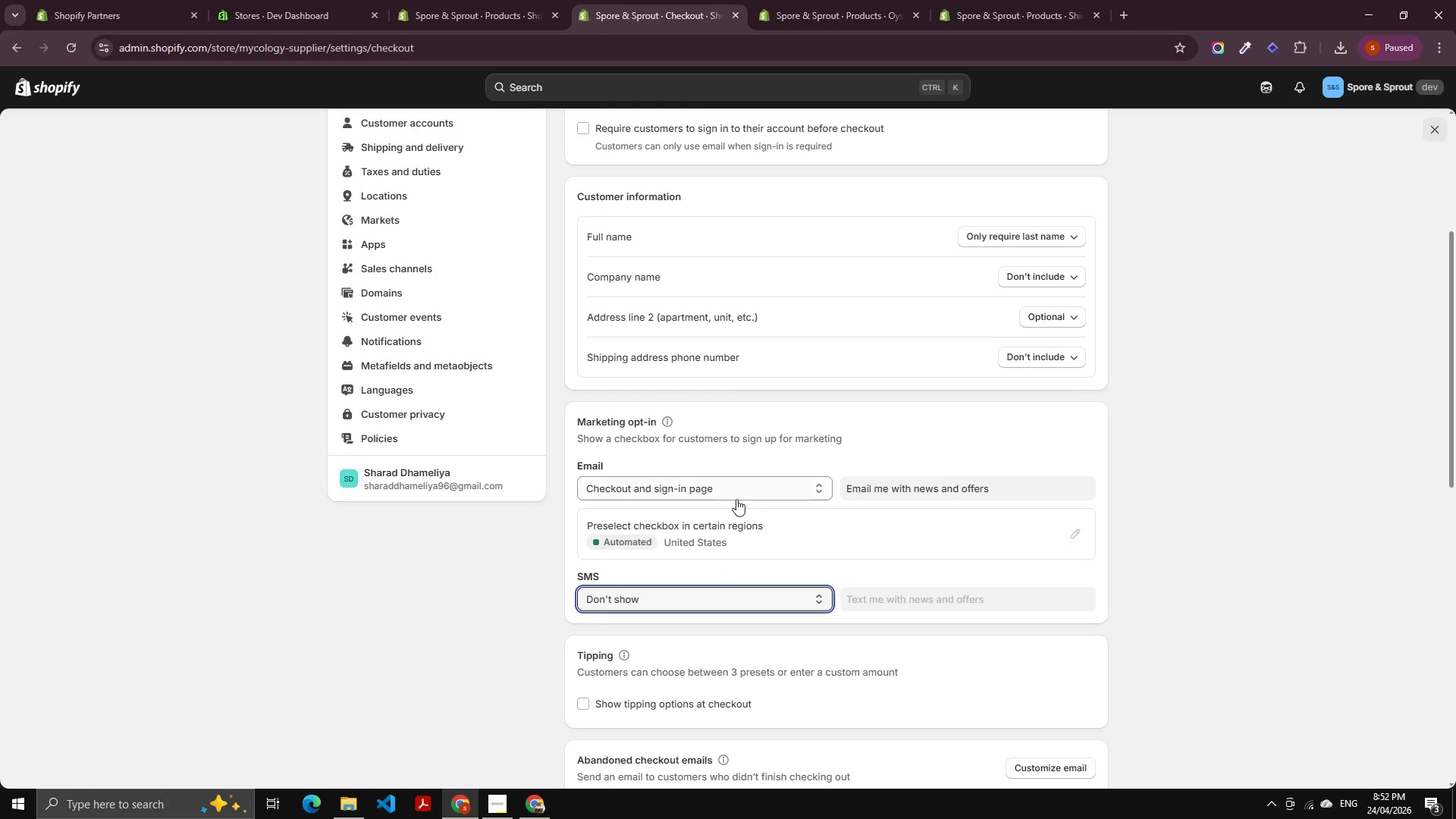 
left_click([739, 483])
 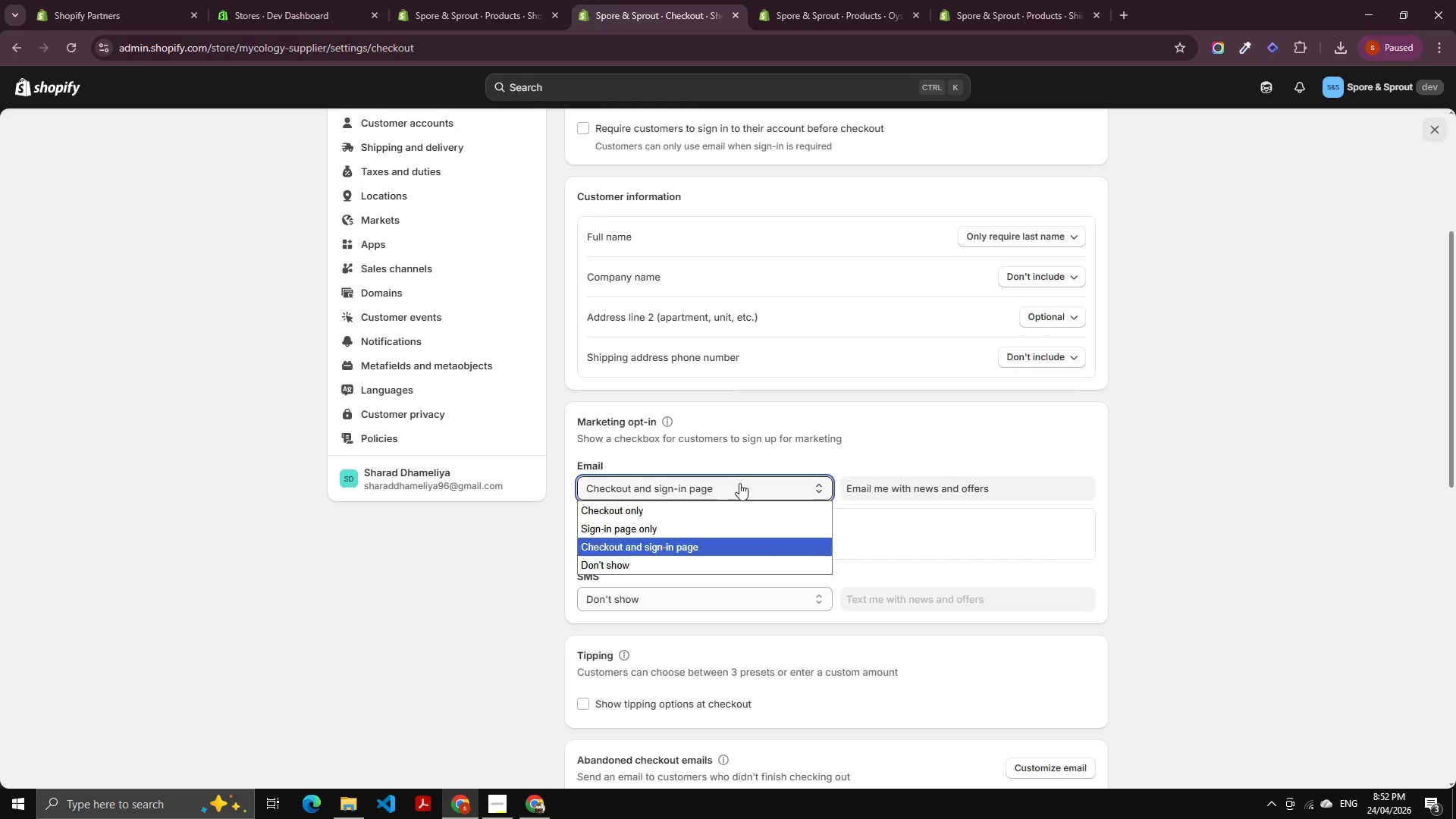 
left_click([739, 483])
 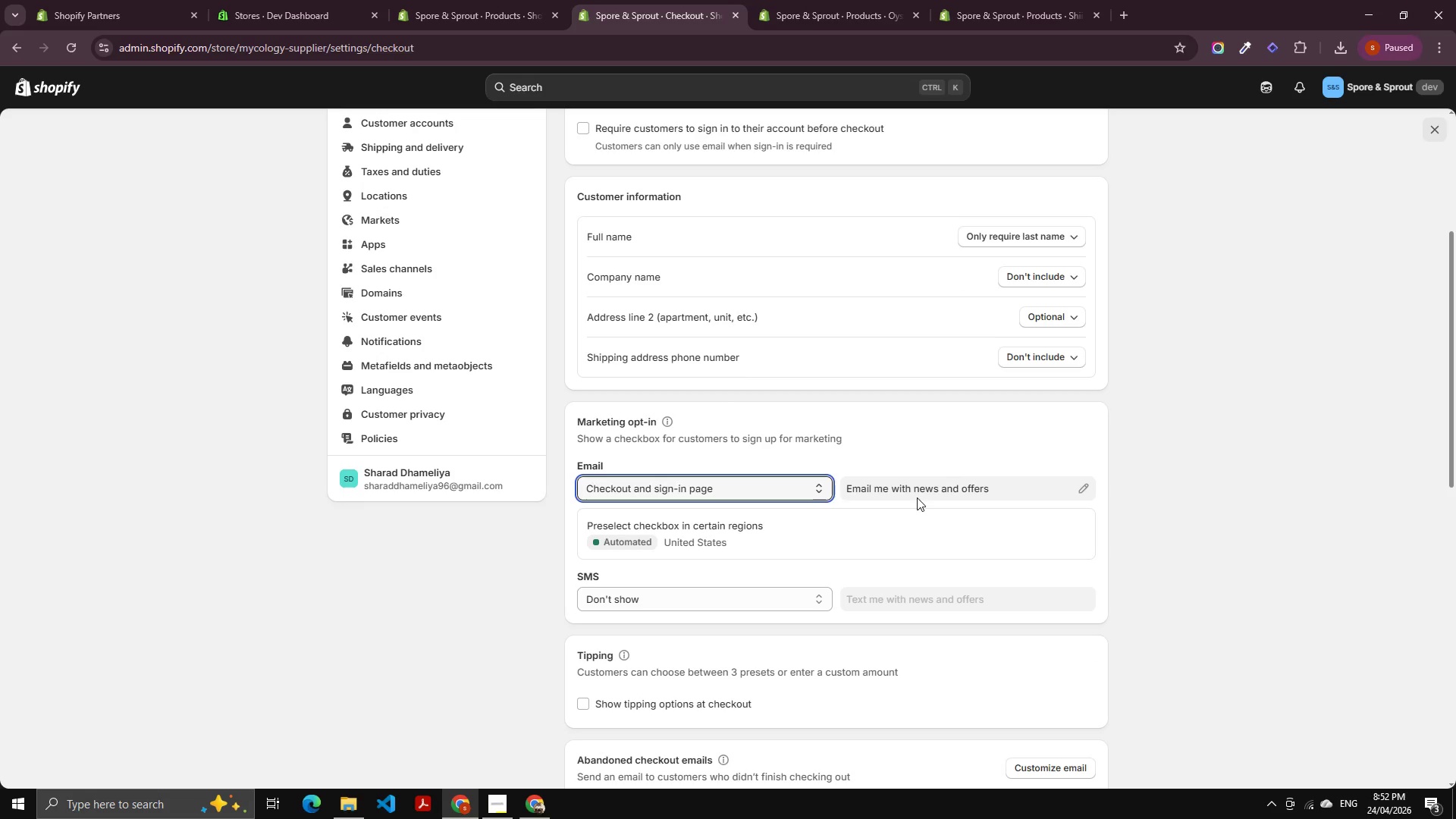 
left_click([917, 497])
 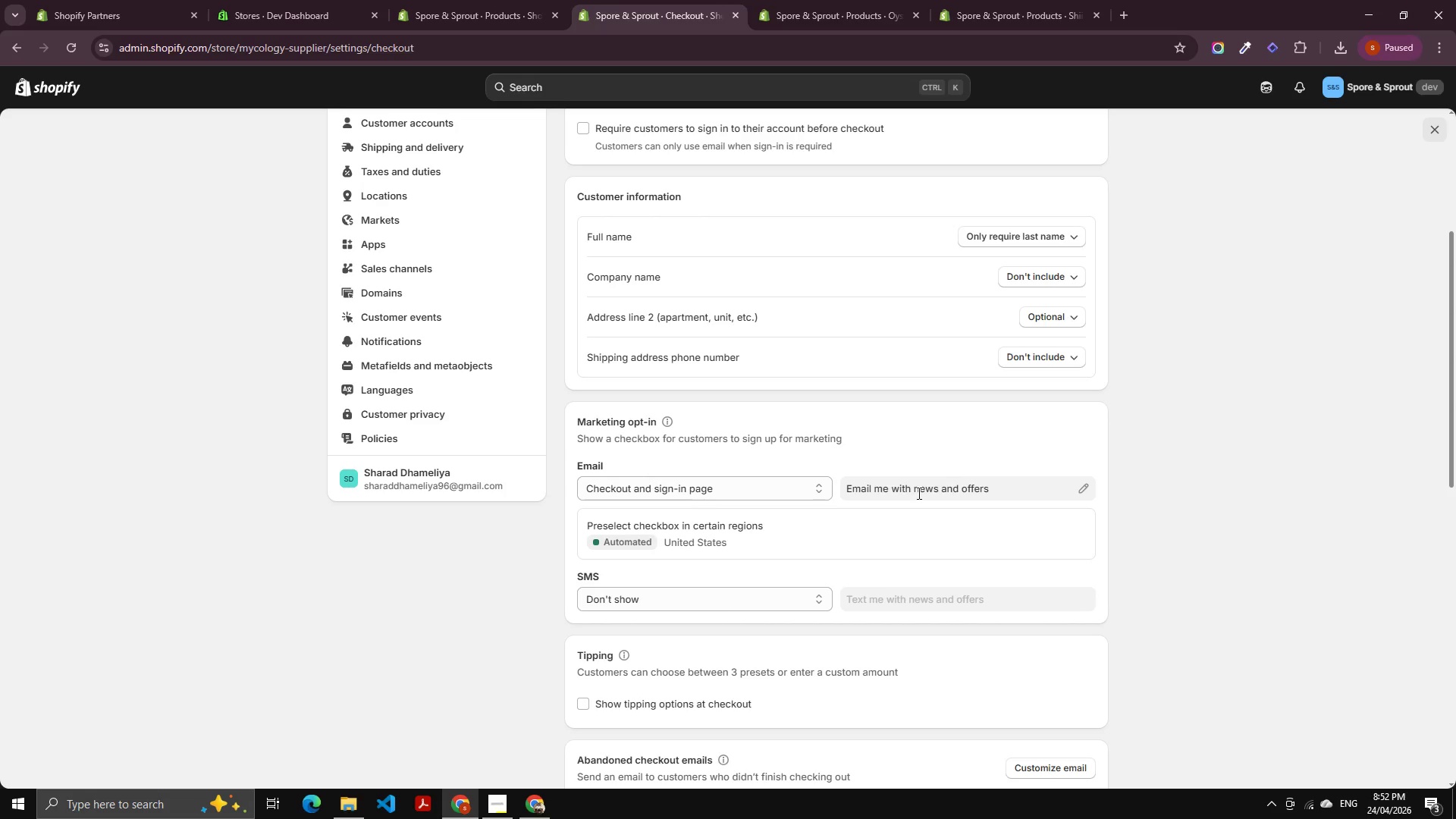 
left_click([918, 493])
 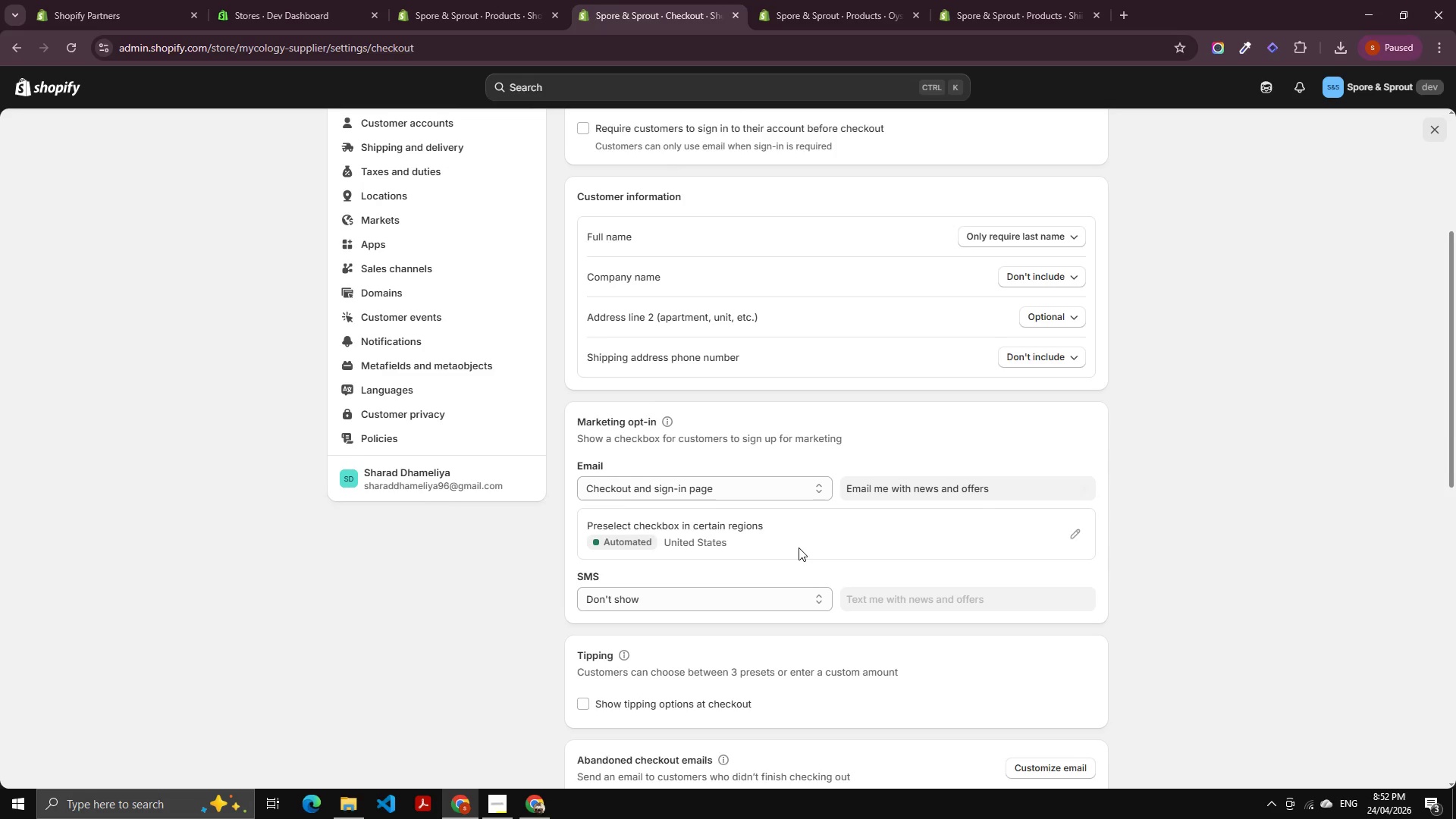 
scroll: coordinate [764, 536], scroll_direction: down, amount: 8.0
 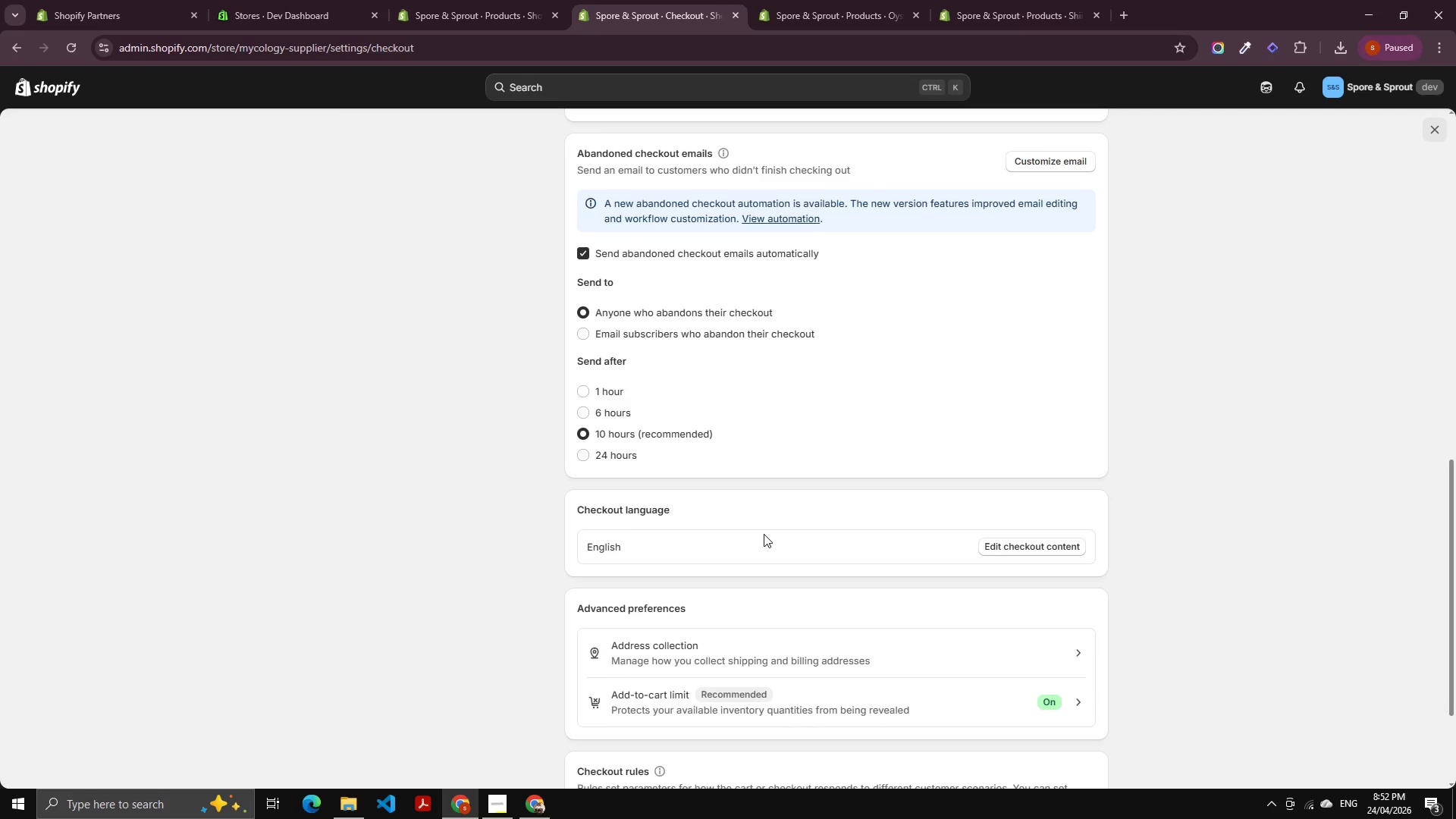 
scroll: coordinate [783, 534], scroll_direction: down, amount: 3.0
 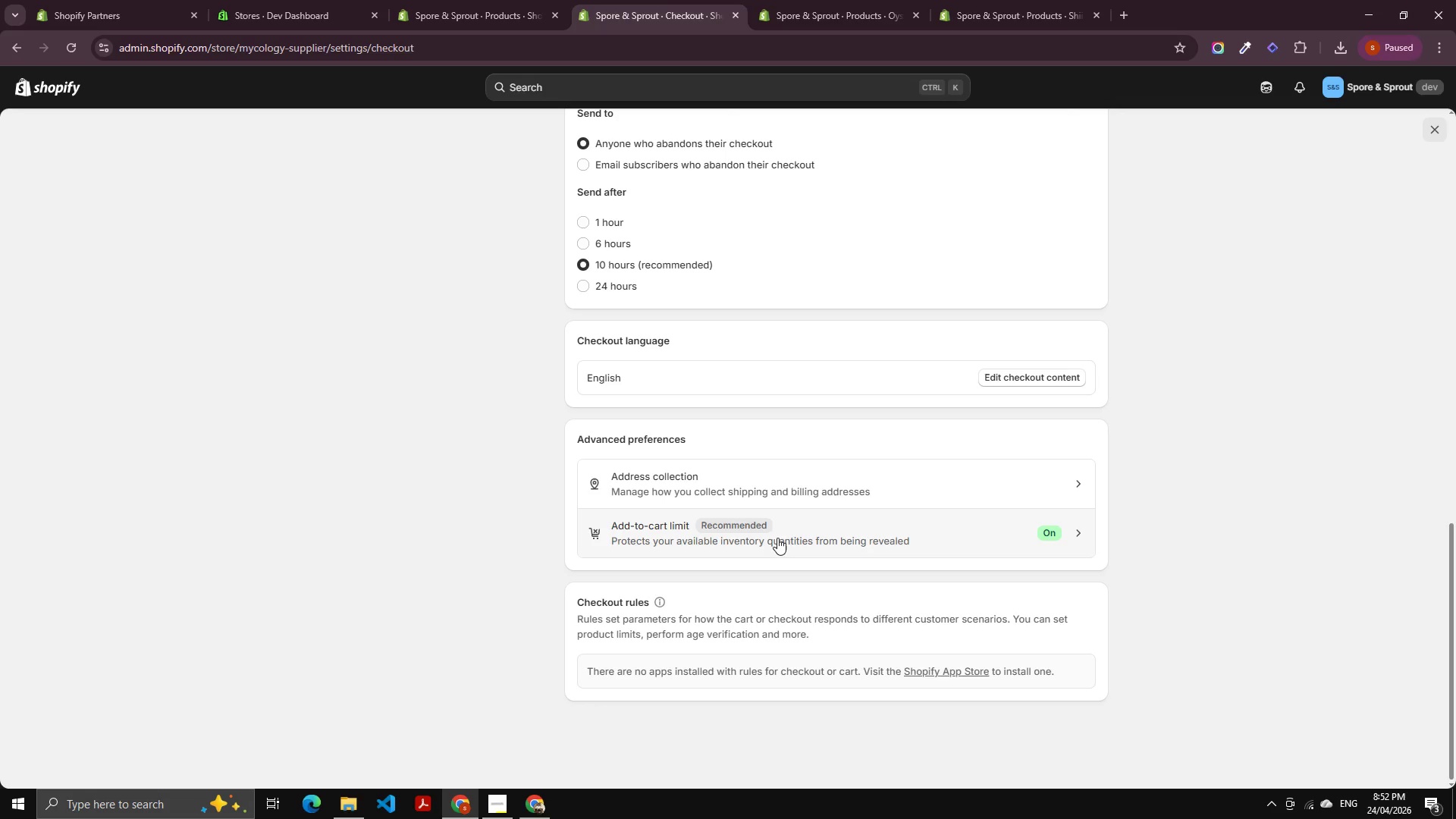 
wait(20.91)
 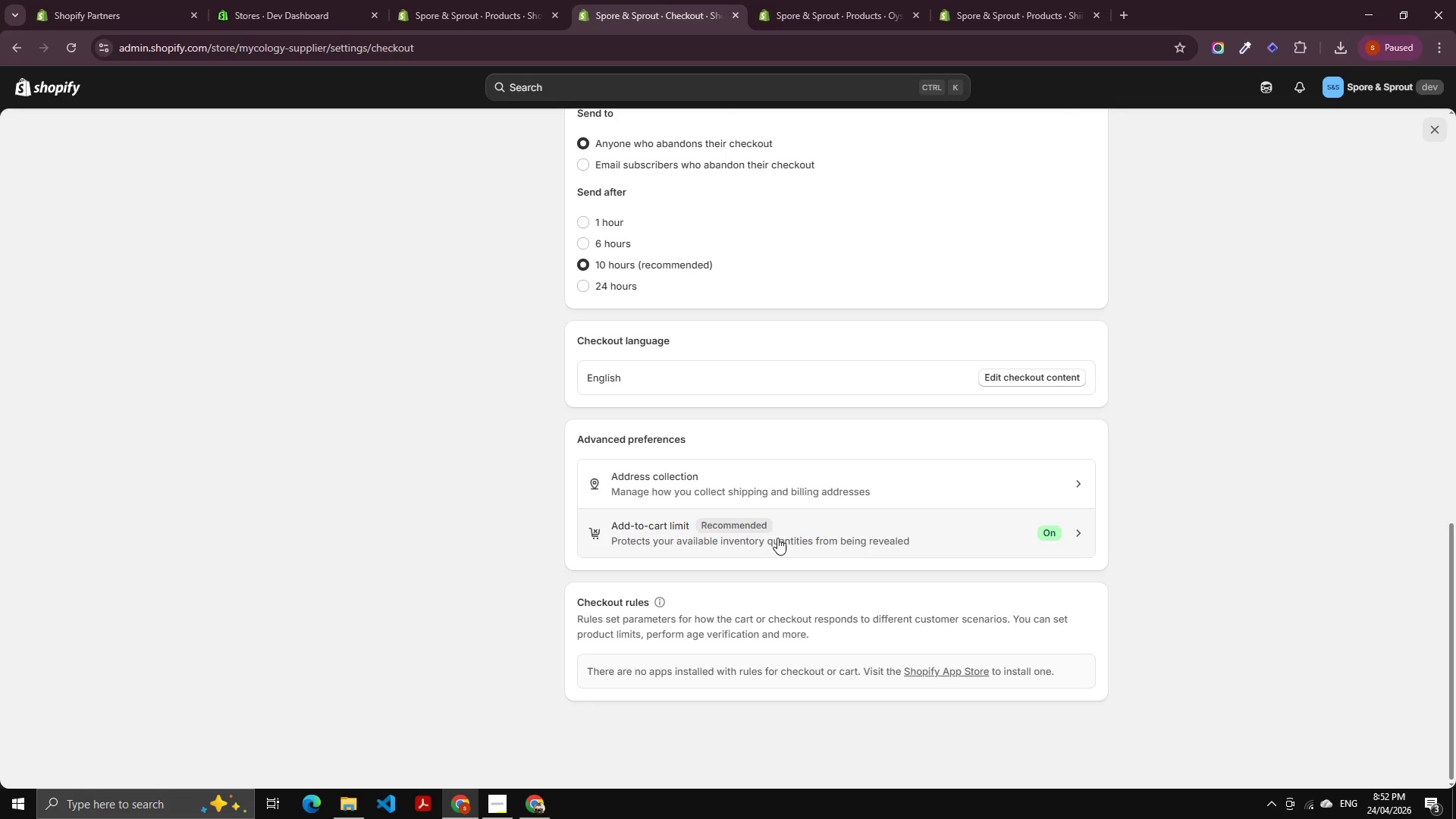 
scroll: coordinate [698, 407], scroll_direction: up, amount: 15.0
 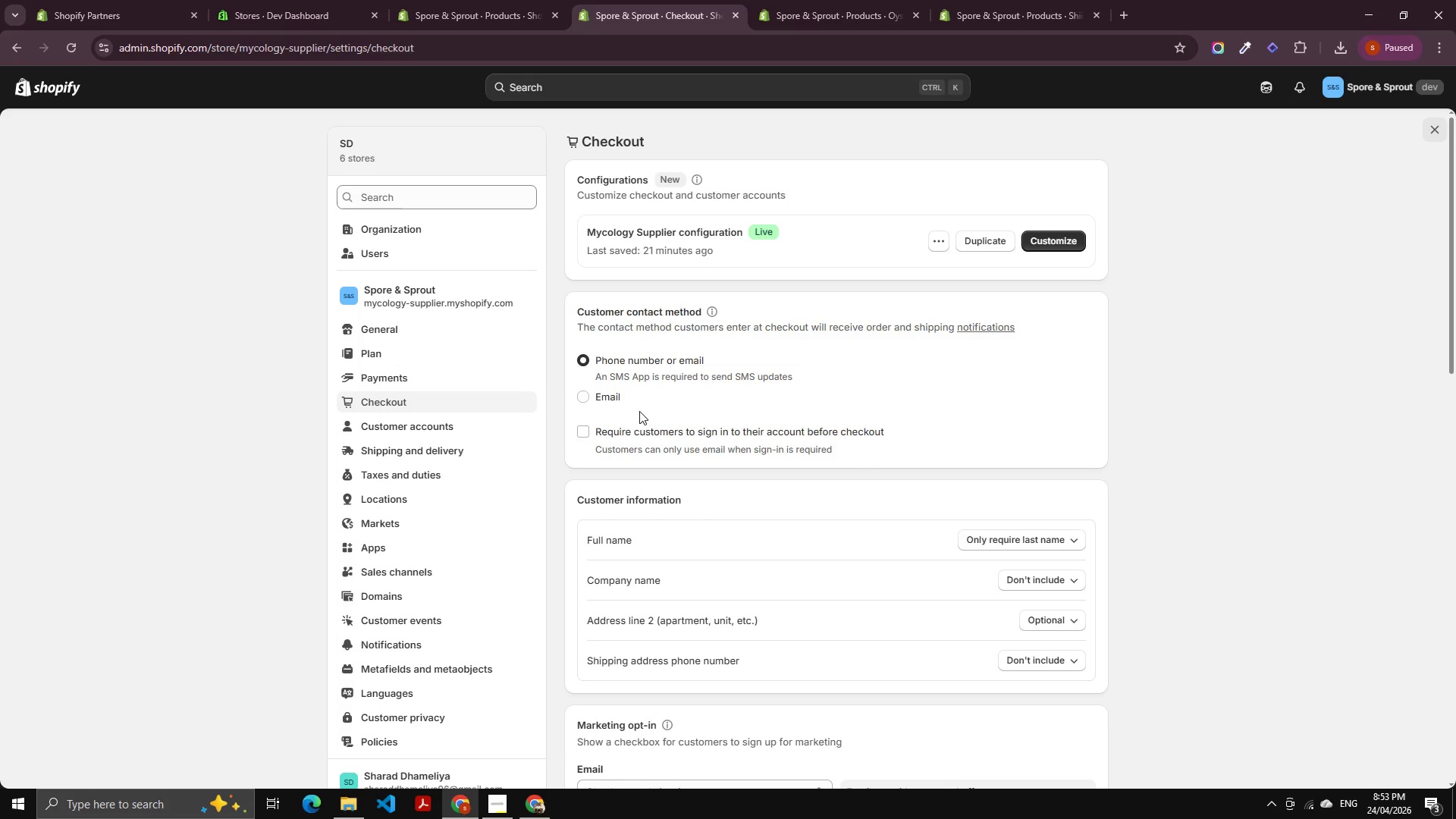 
wait(14.49)
 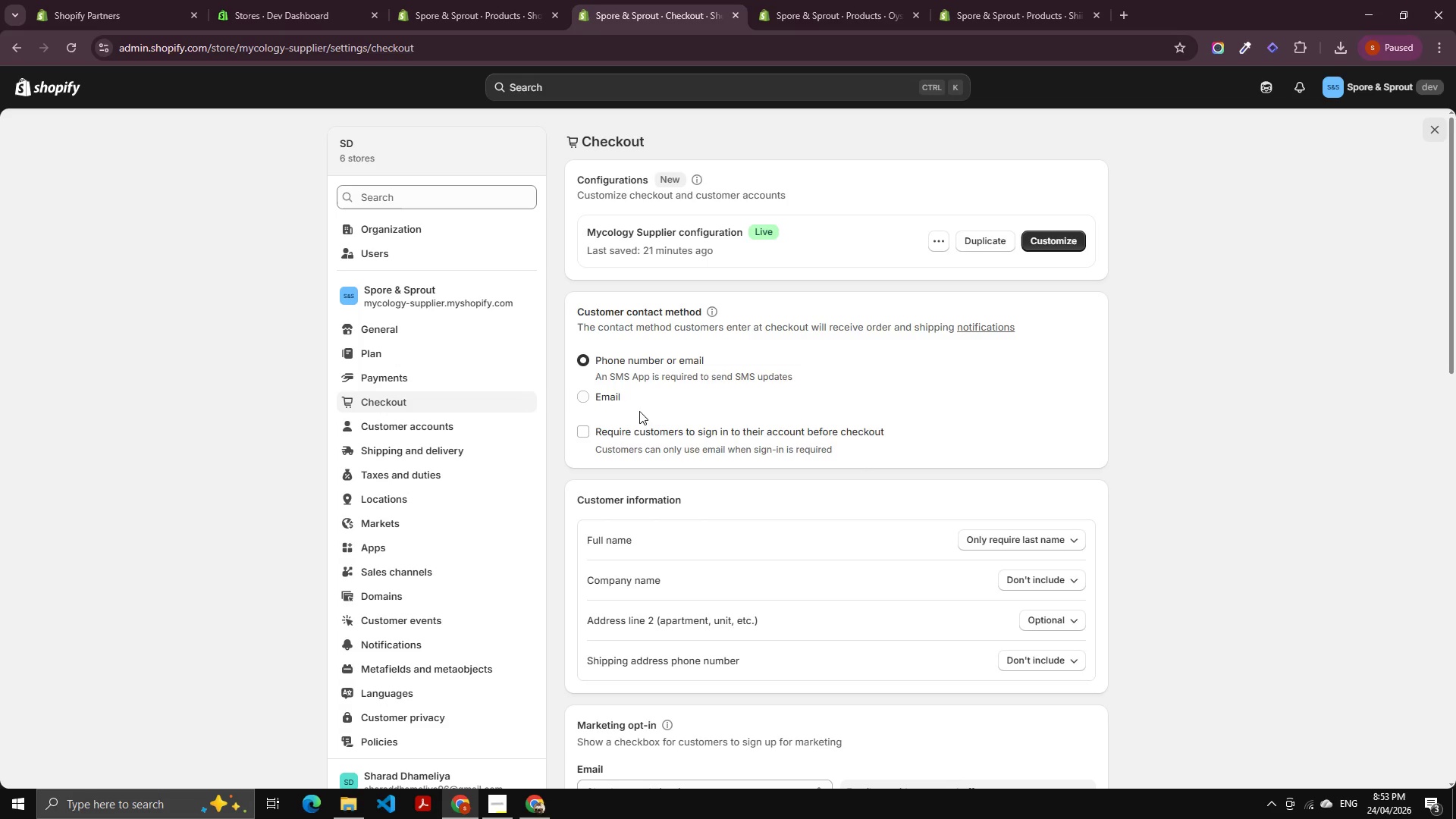 
scroll: coordinate [764, 362], scroll_direction: up, amount: 2.0
 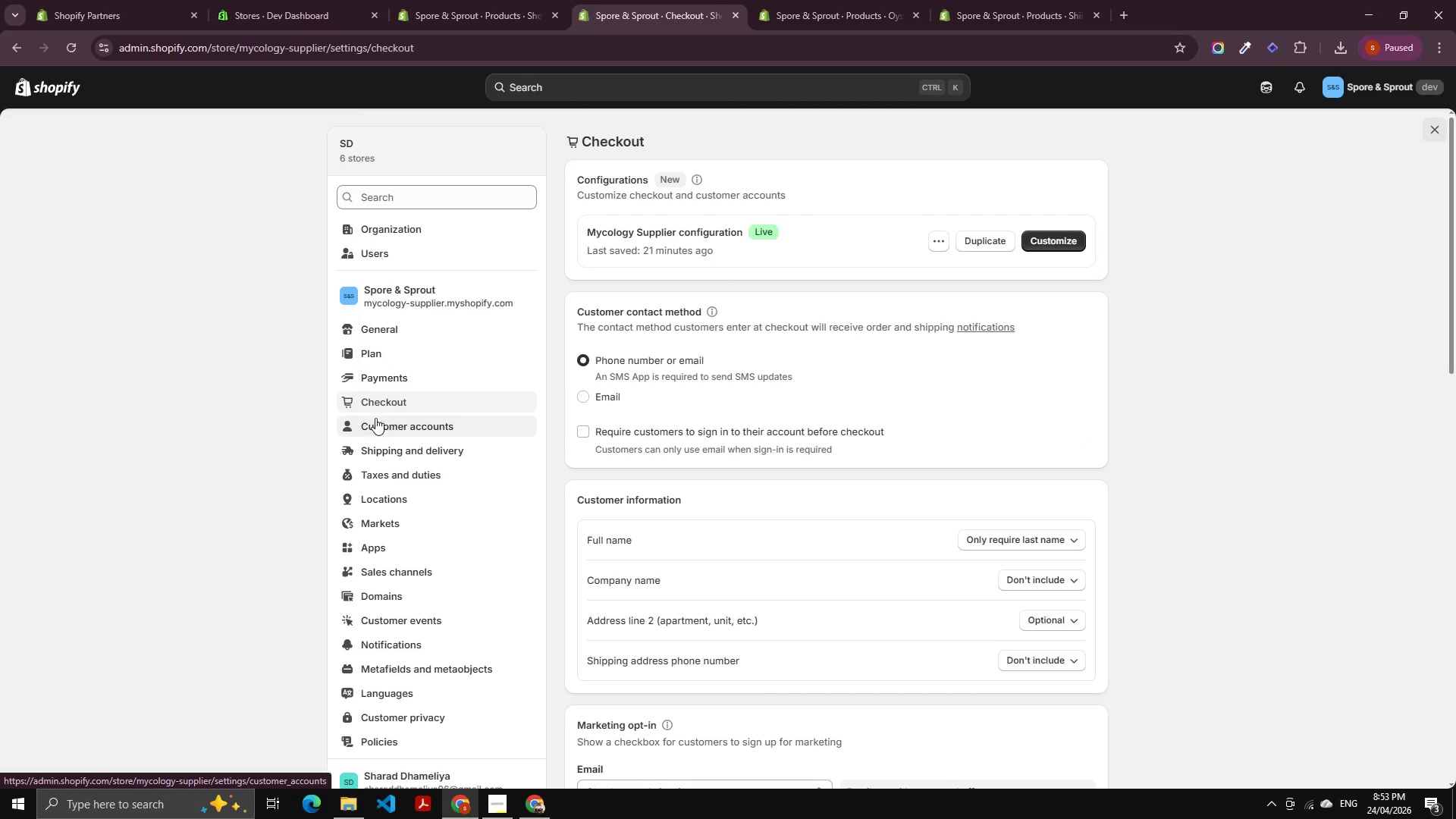 
left_click([386, 405])
 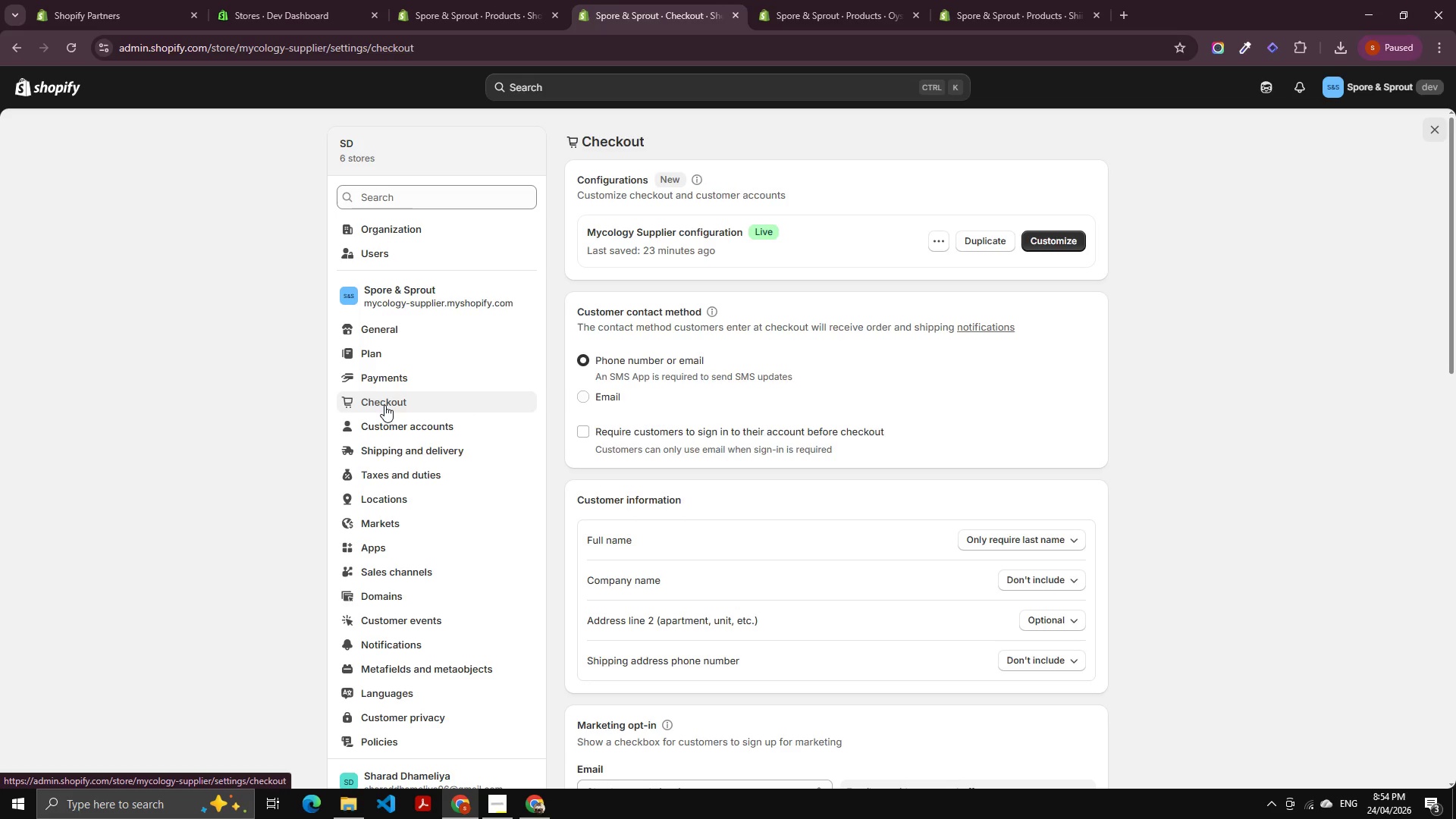 
wait(45.78)
 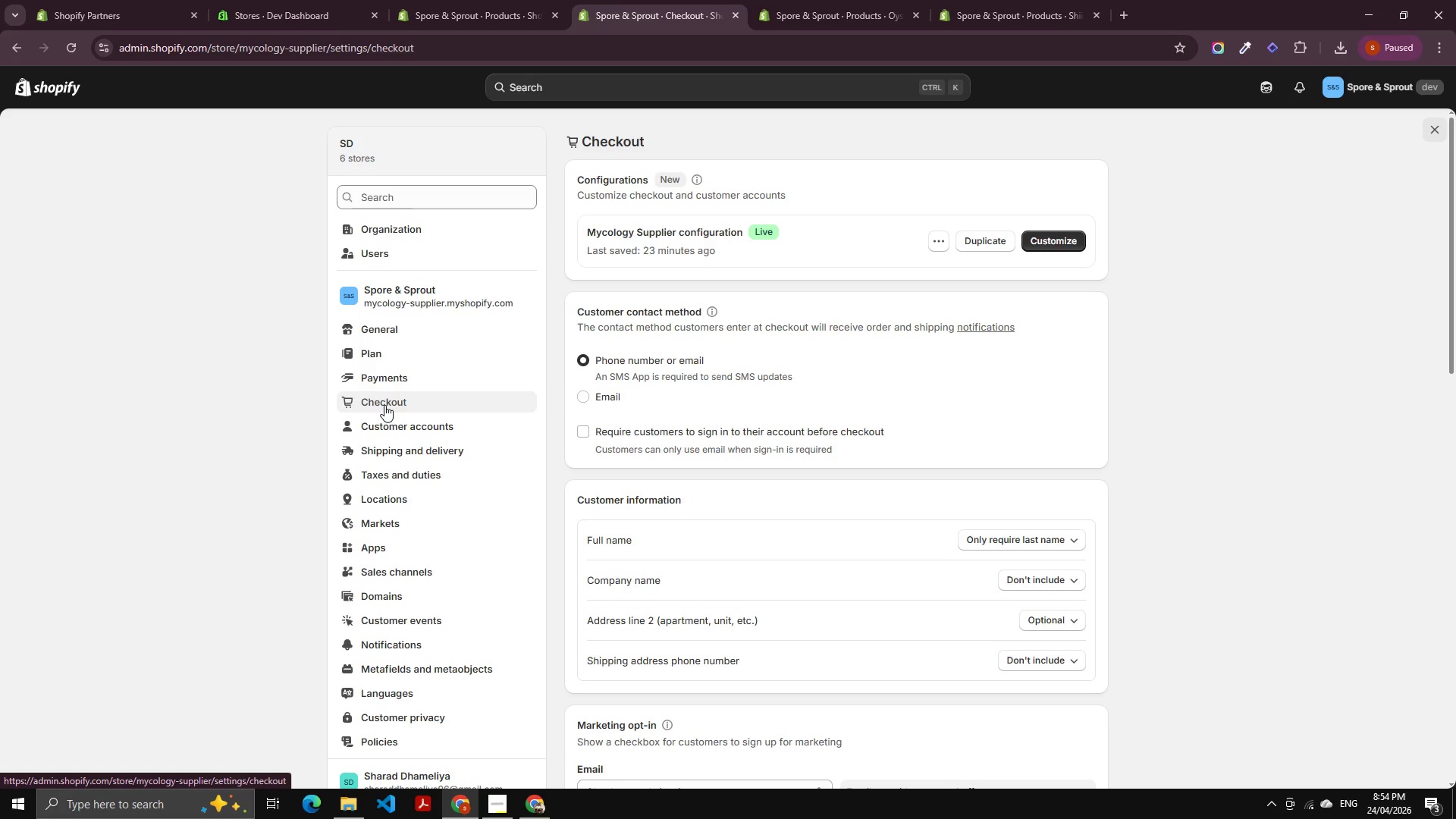 
left_click([474, 0])
 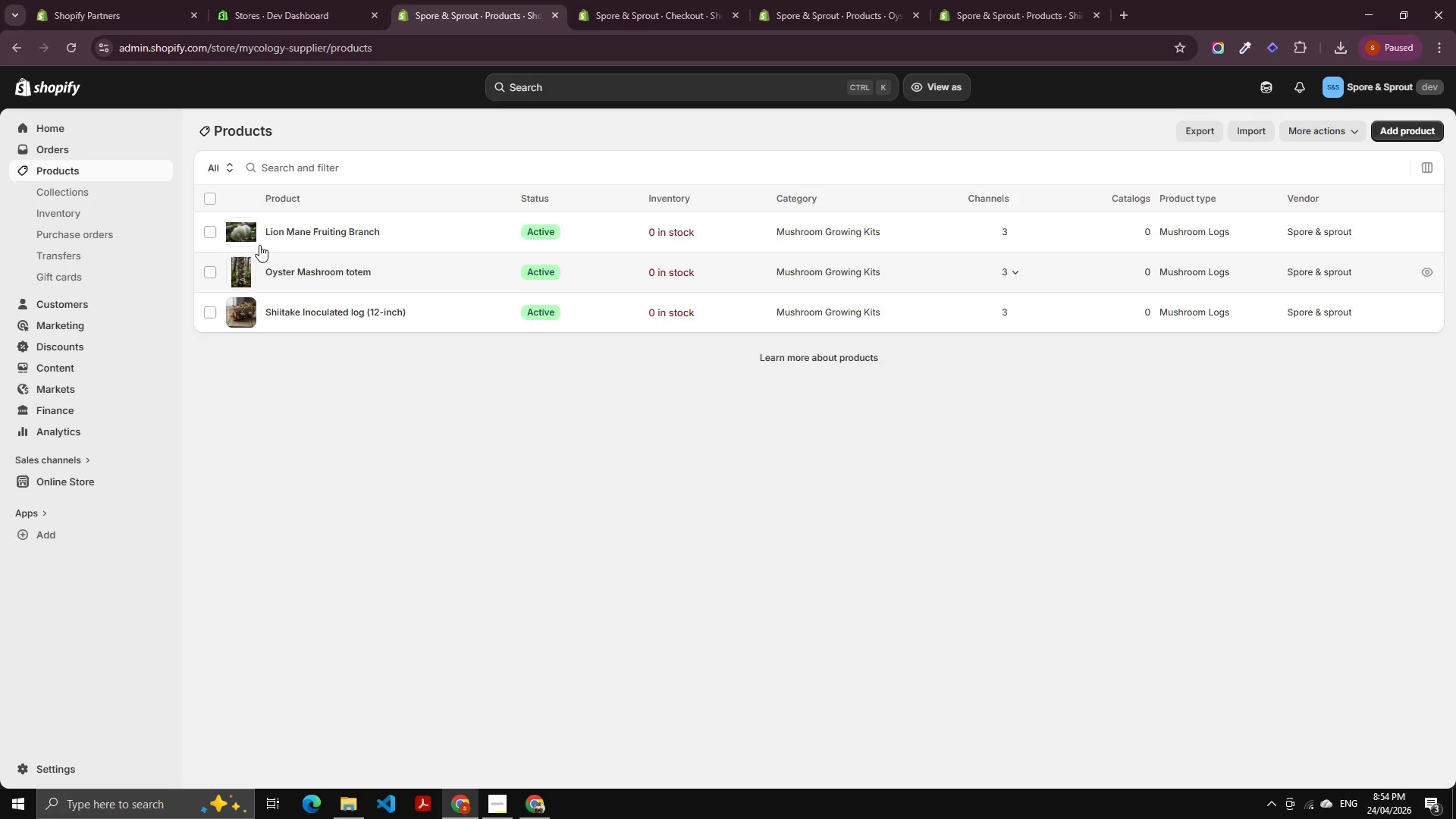 
left_click([316, 221])
 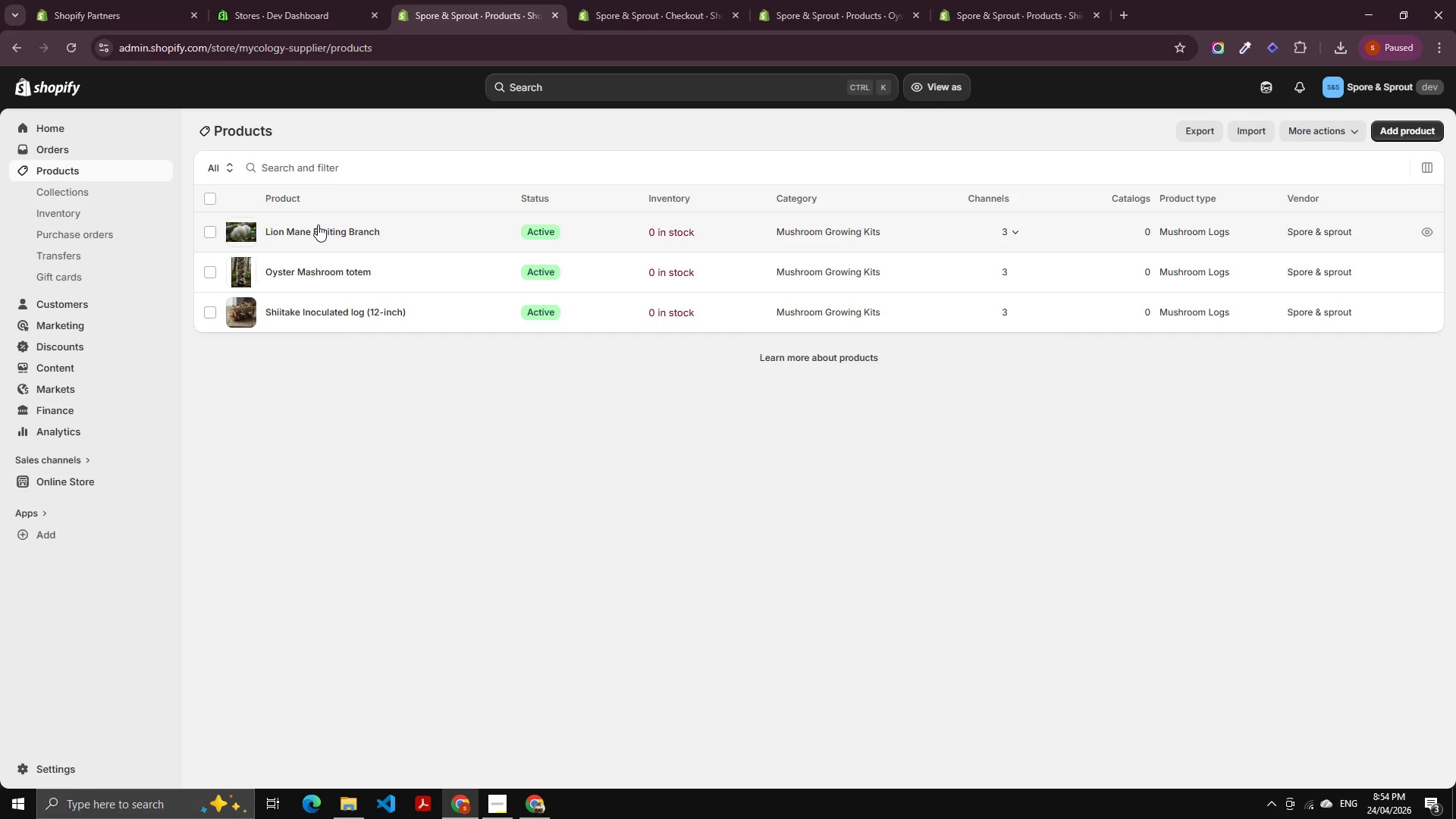 
left_click([318, 224])
 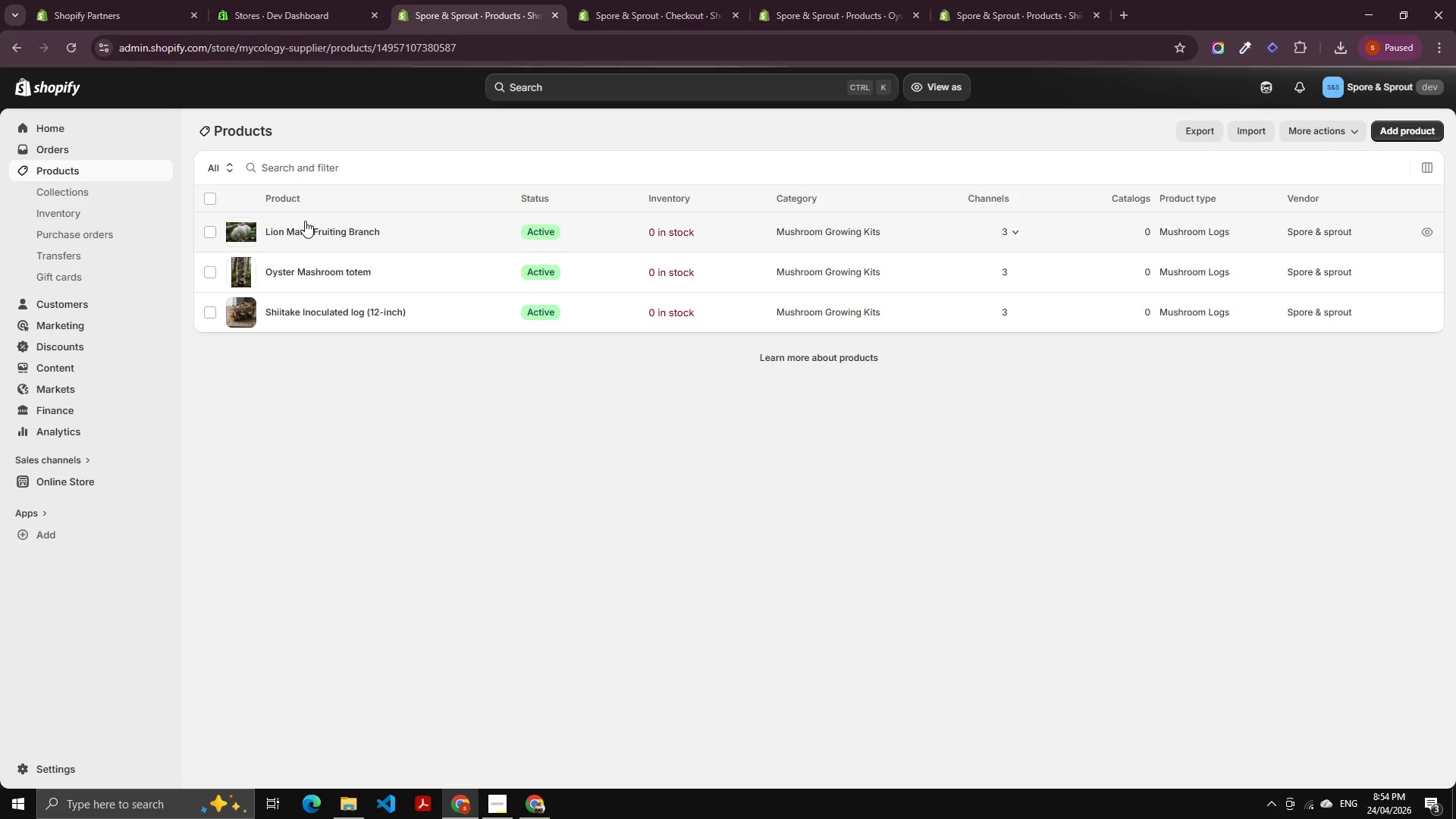 
left_click([305, 221])
 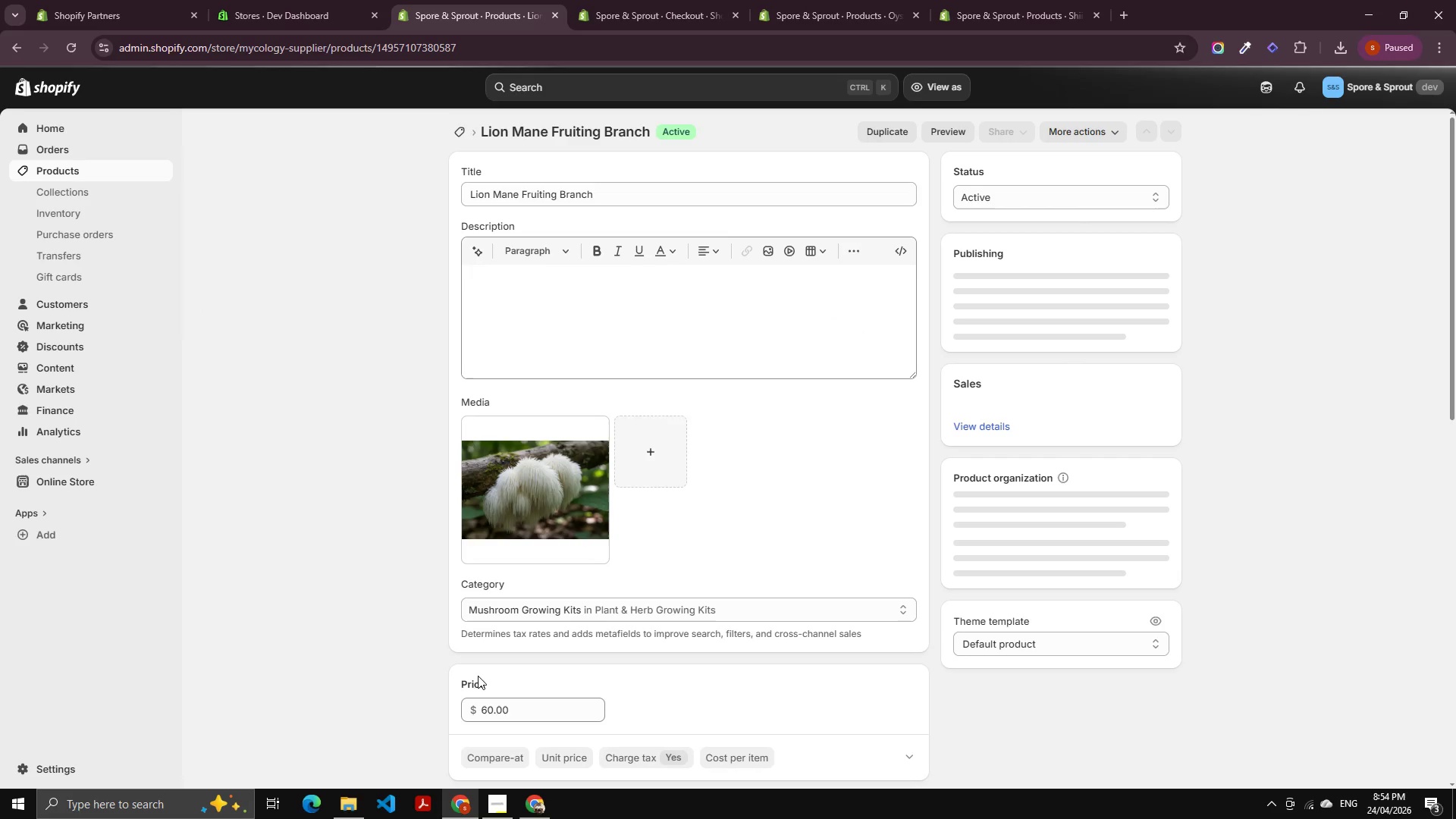 
scroll: coordinate [535, 518], scroll_direction: down, amount: 19.0
 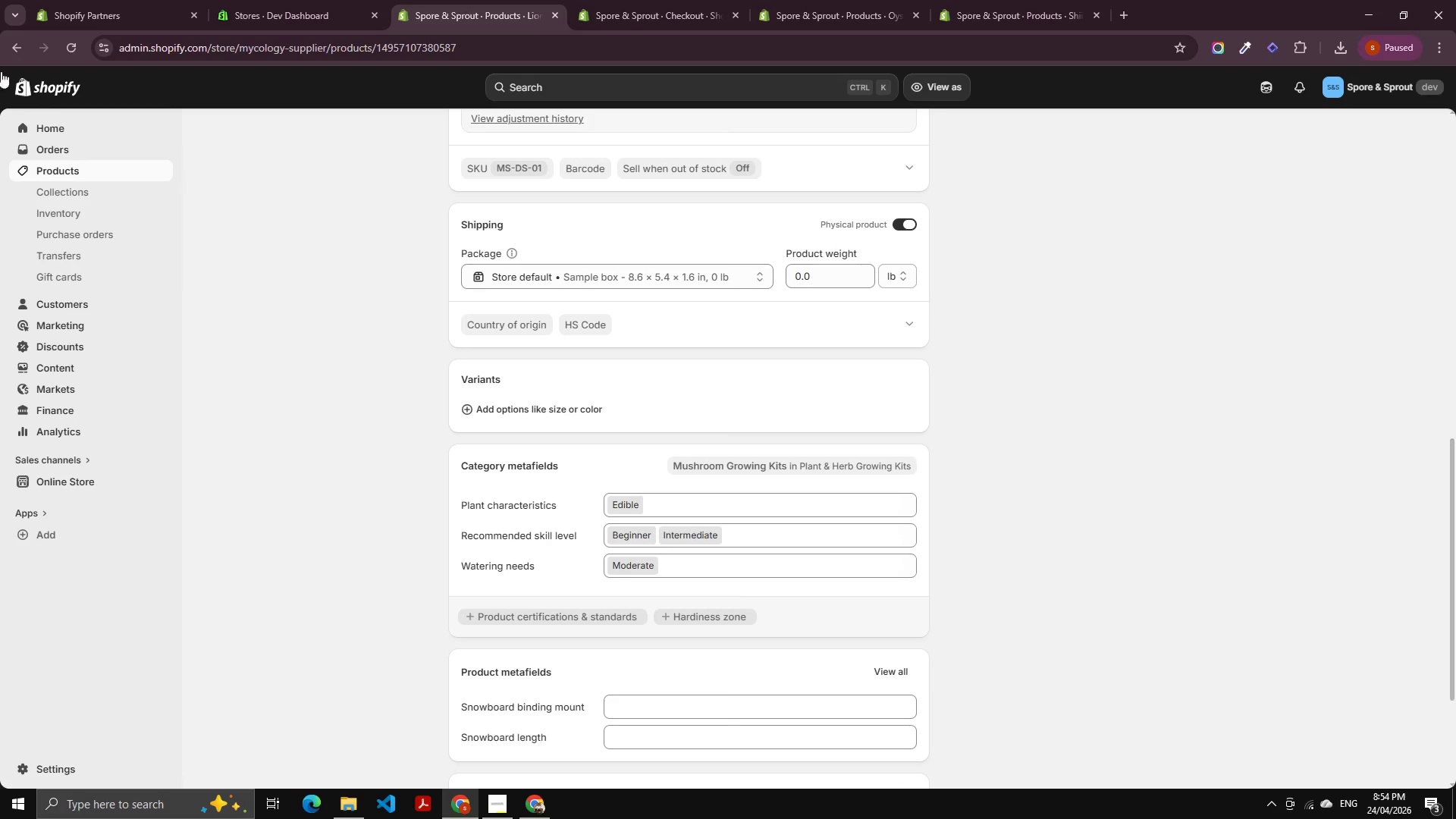 
left_click([10, 42])
 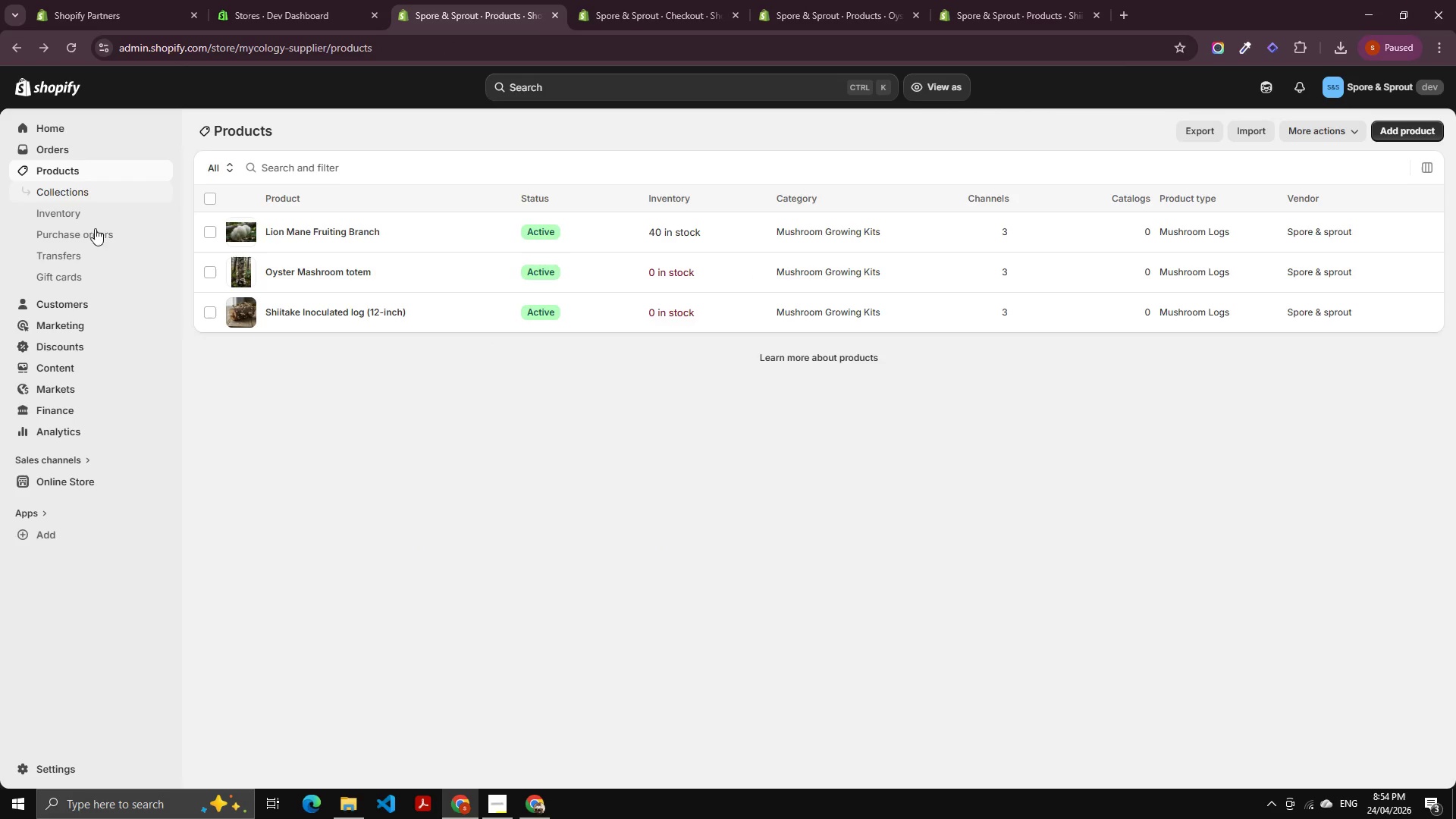 
key(Control+ControlLeft)
 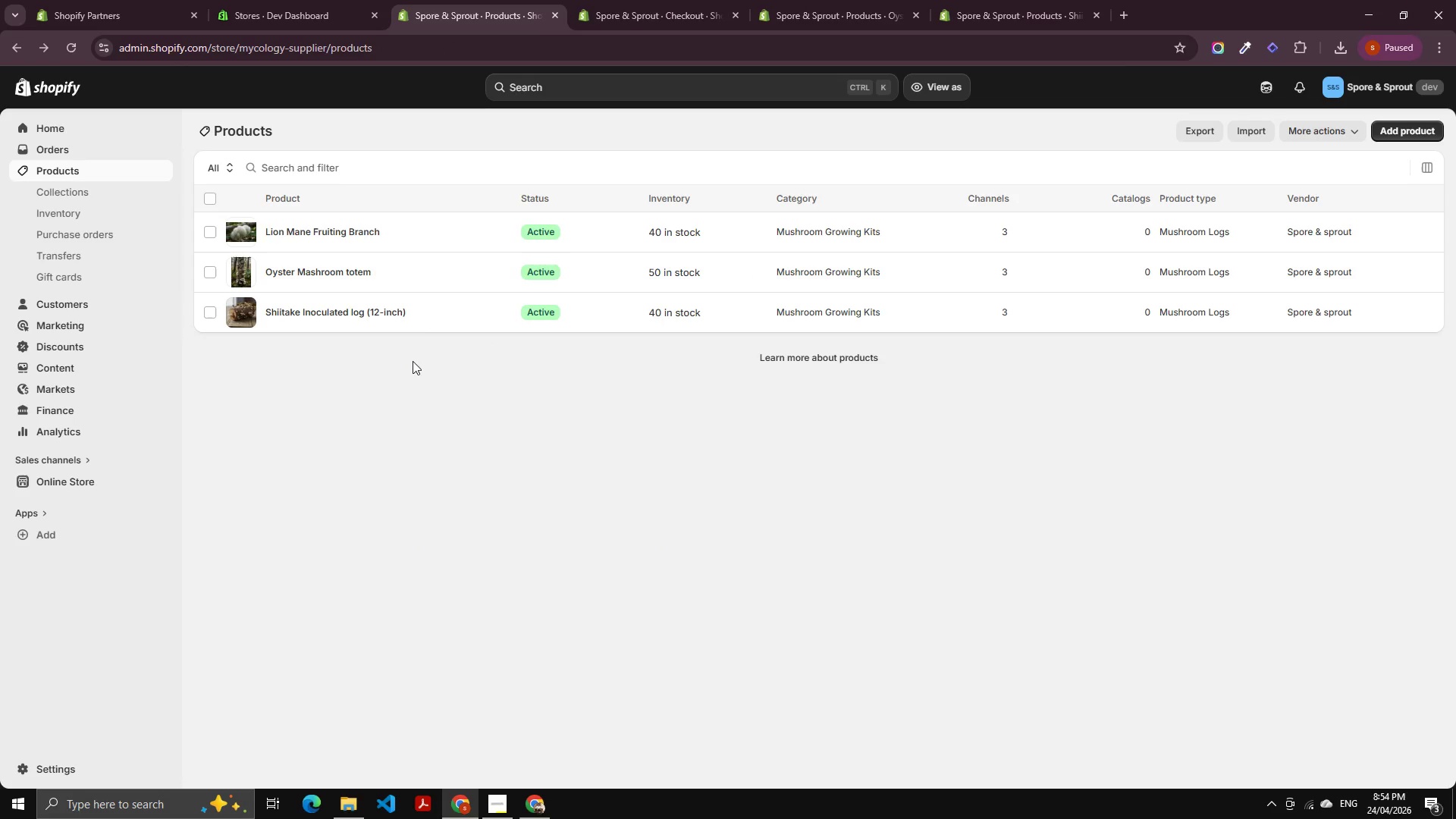 
key(Control+Shift+ShiftLeft)
 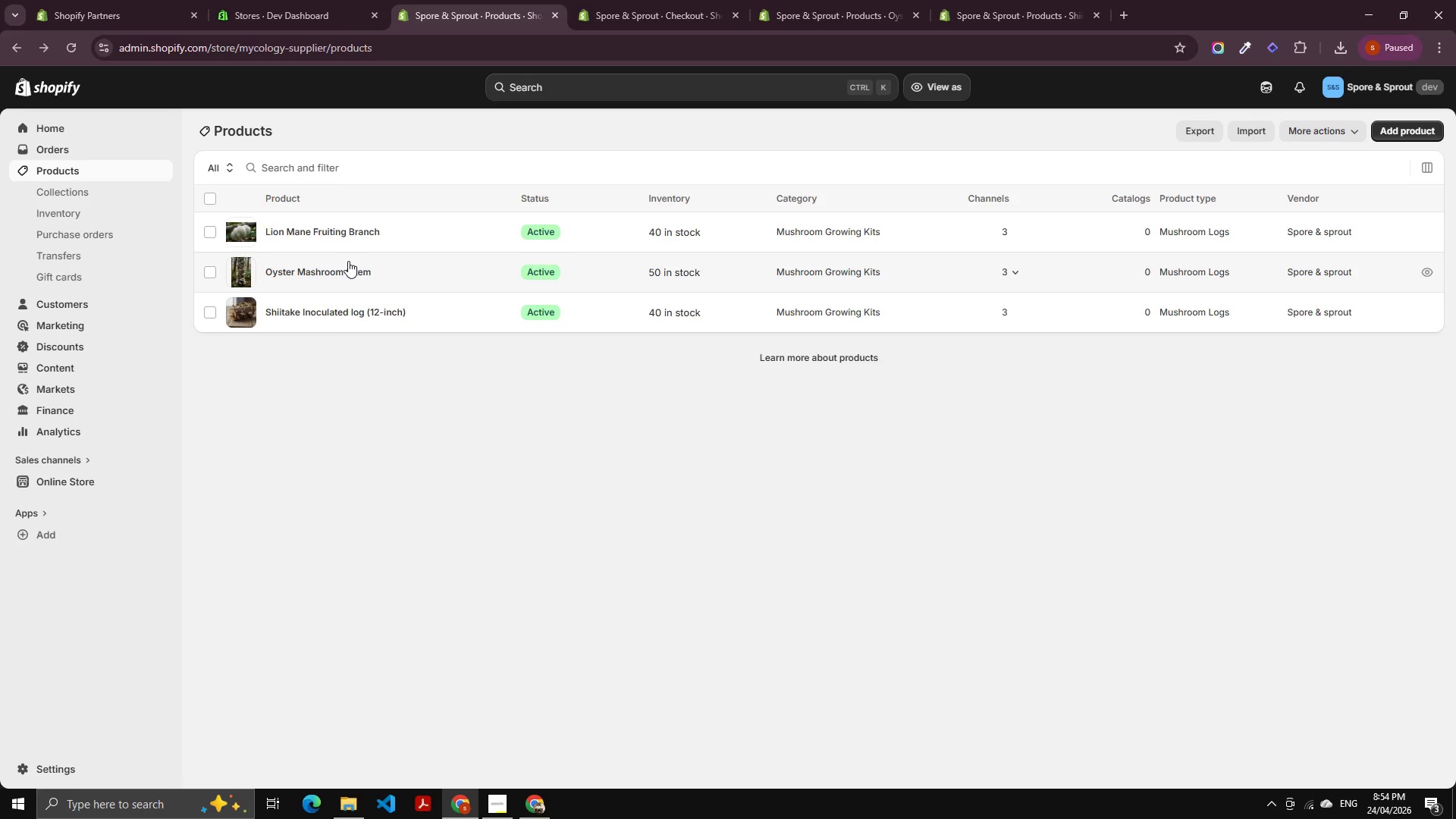 
key(Control+ControlLeft)
 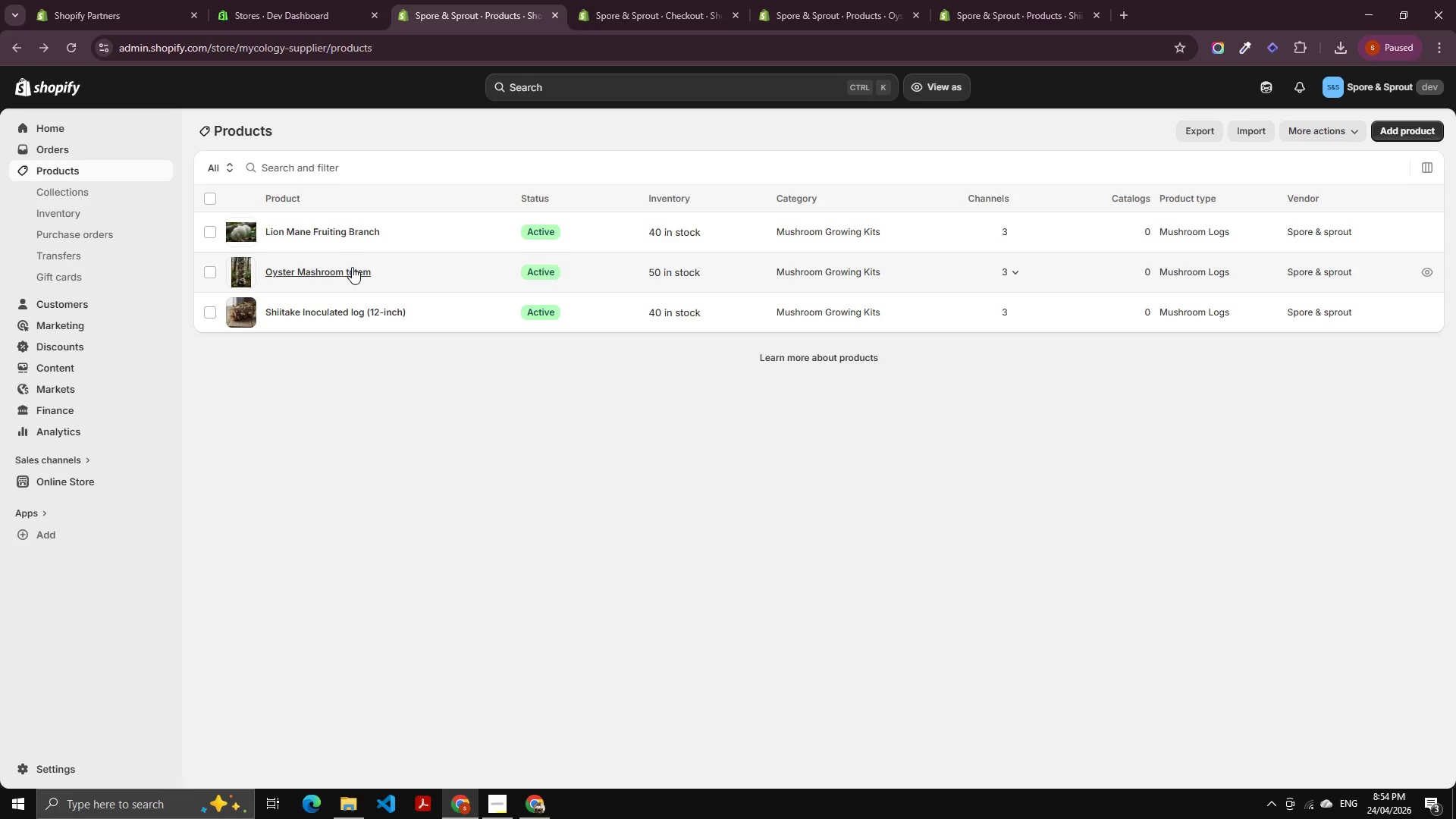 
key(Control+Shift+ShiftLeft)
 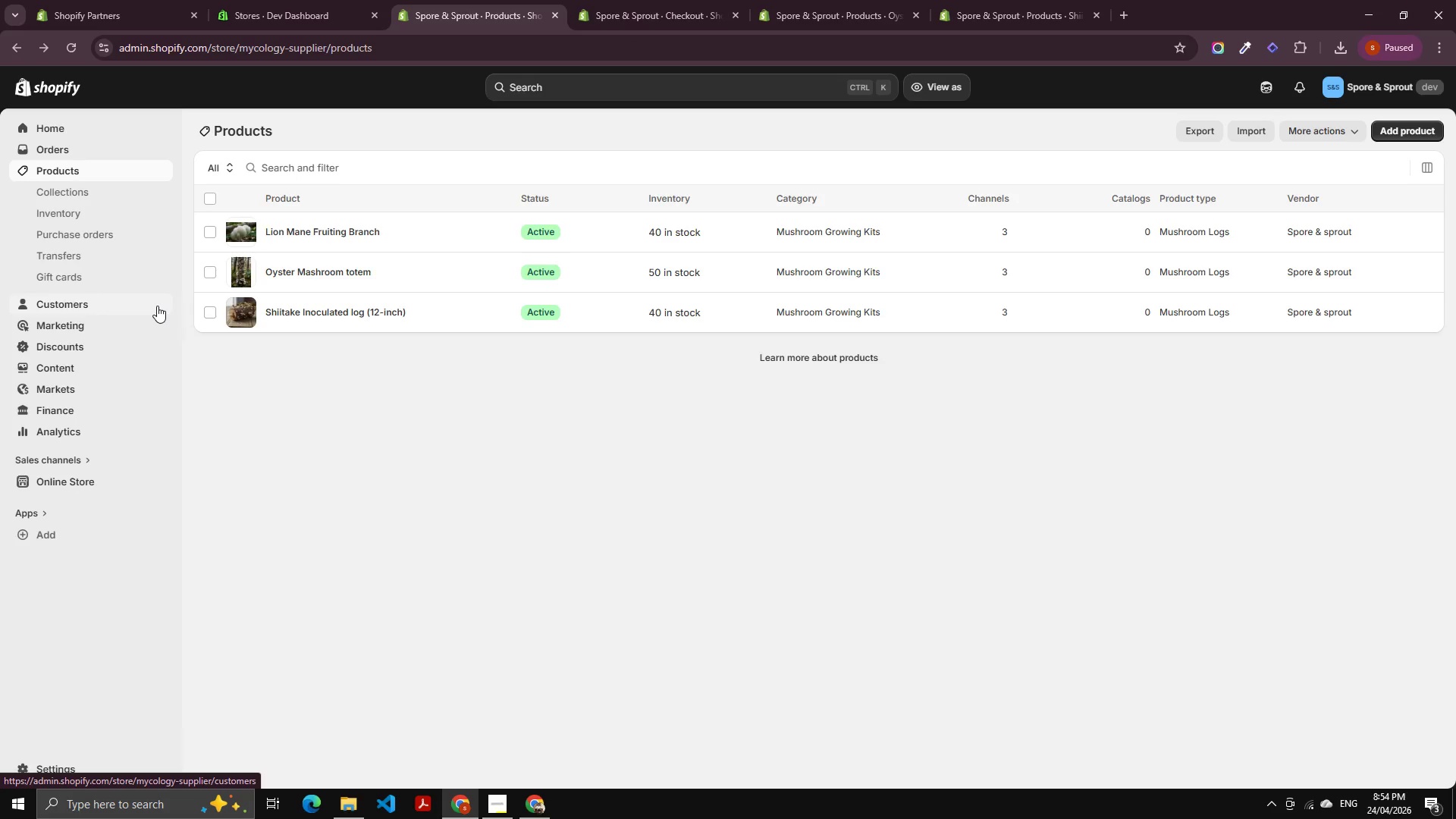 
wait(34.75)
 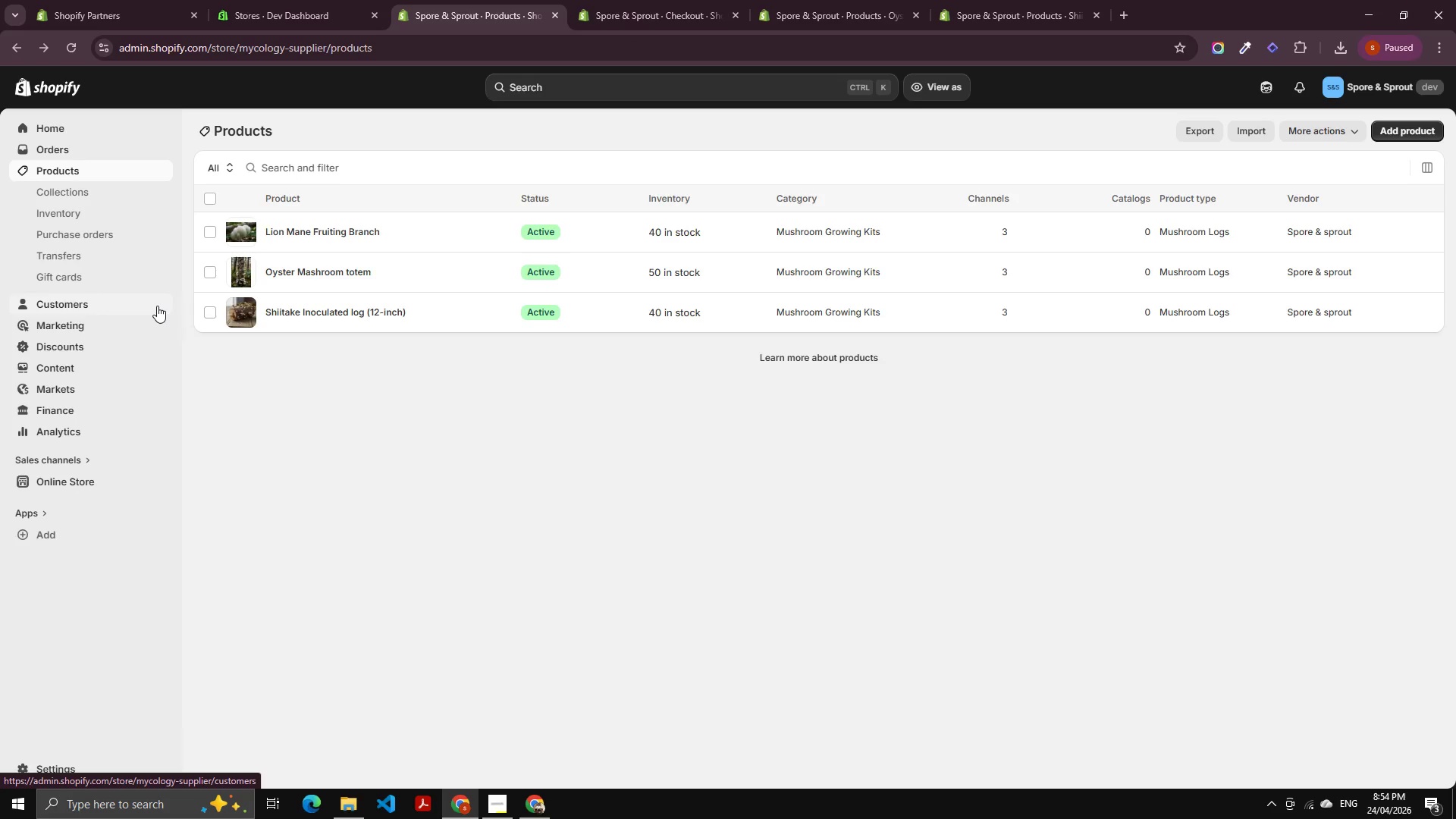 
left_click([55, 770])
 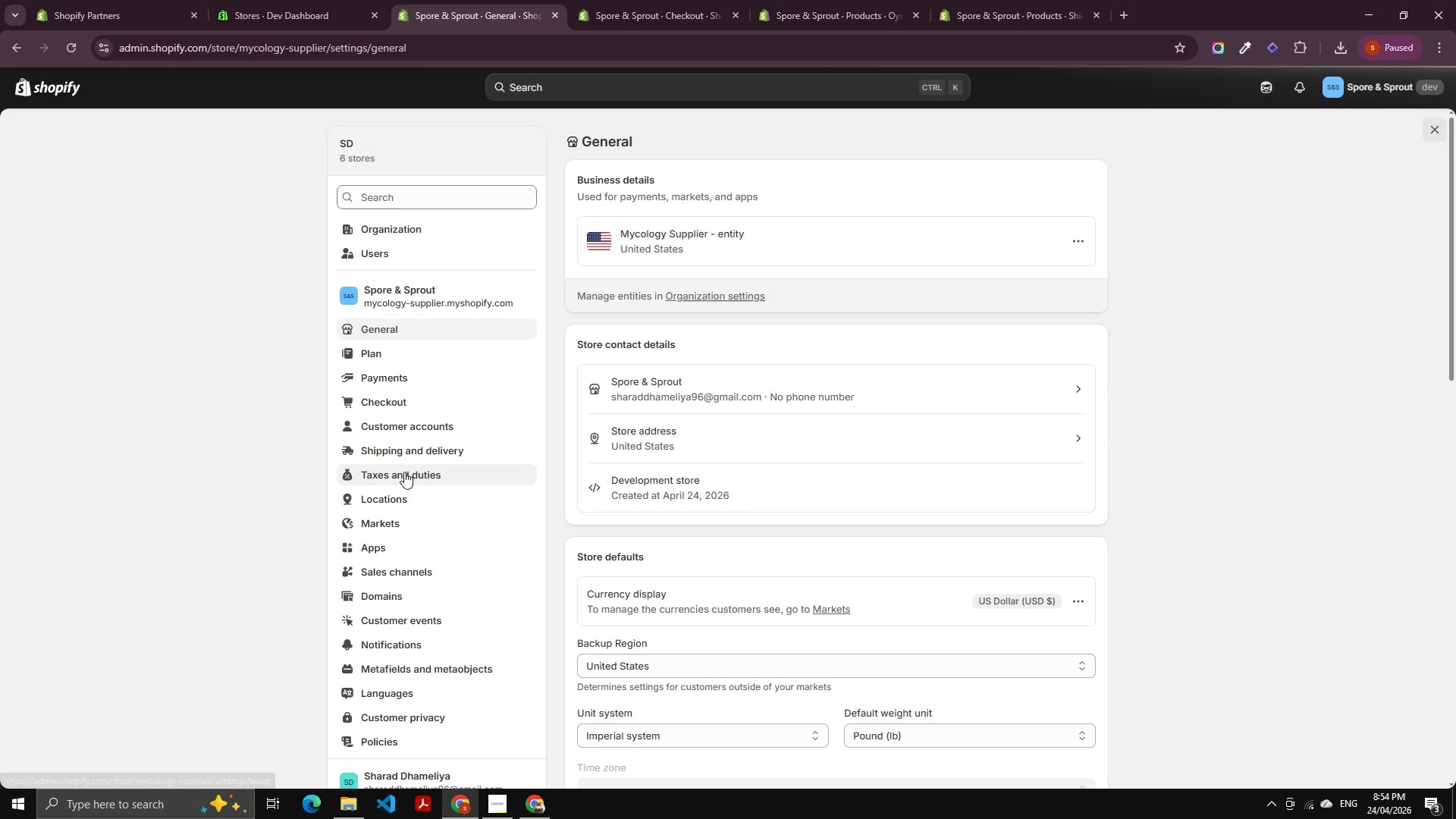 
left_click([428, 450])
 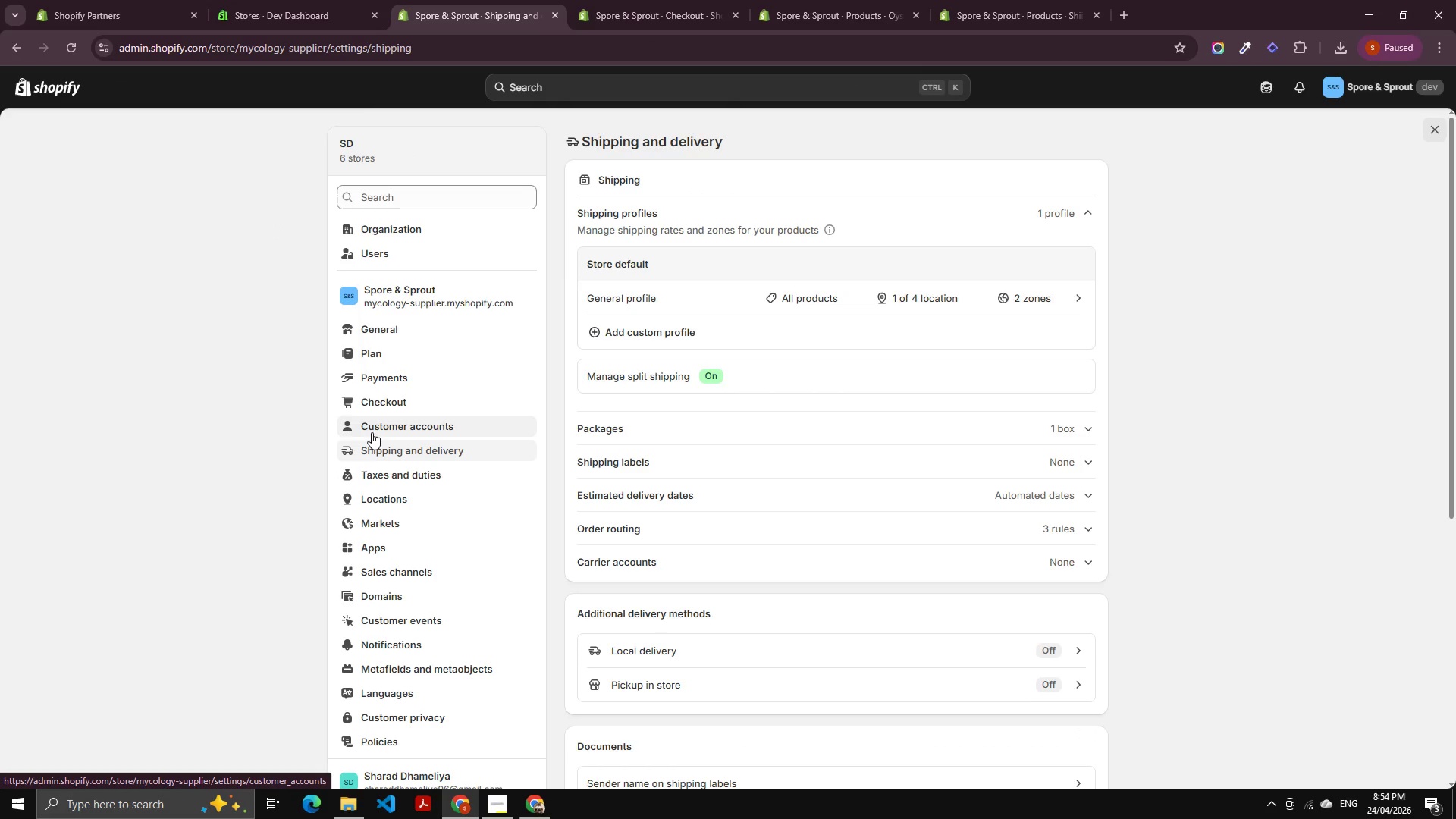 
wait(8.19)
 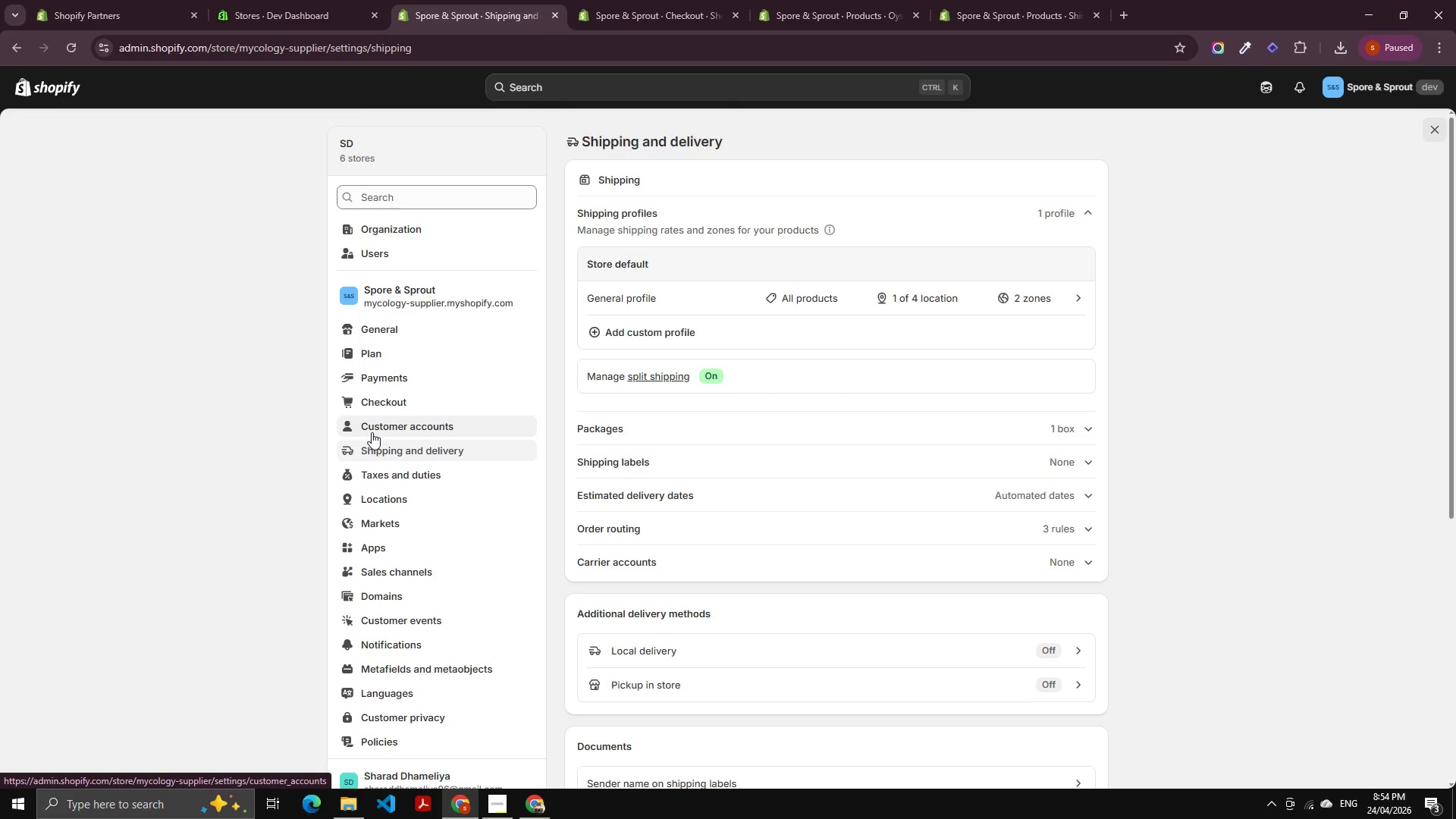 
scroll: coordinate [662, 447], scroll_direction: down, amount: 3.0
 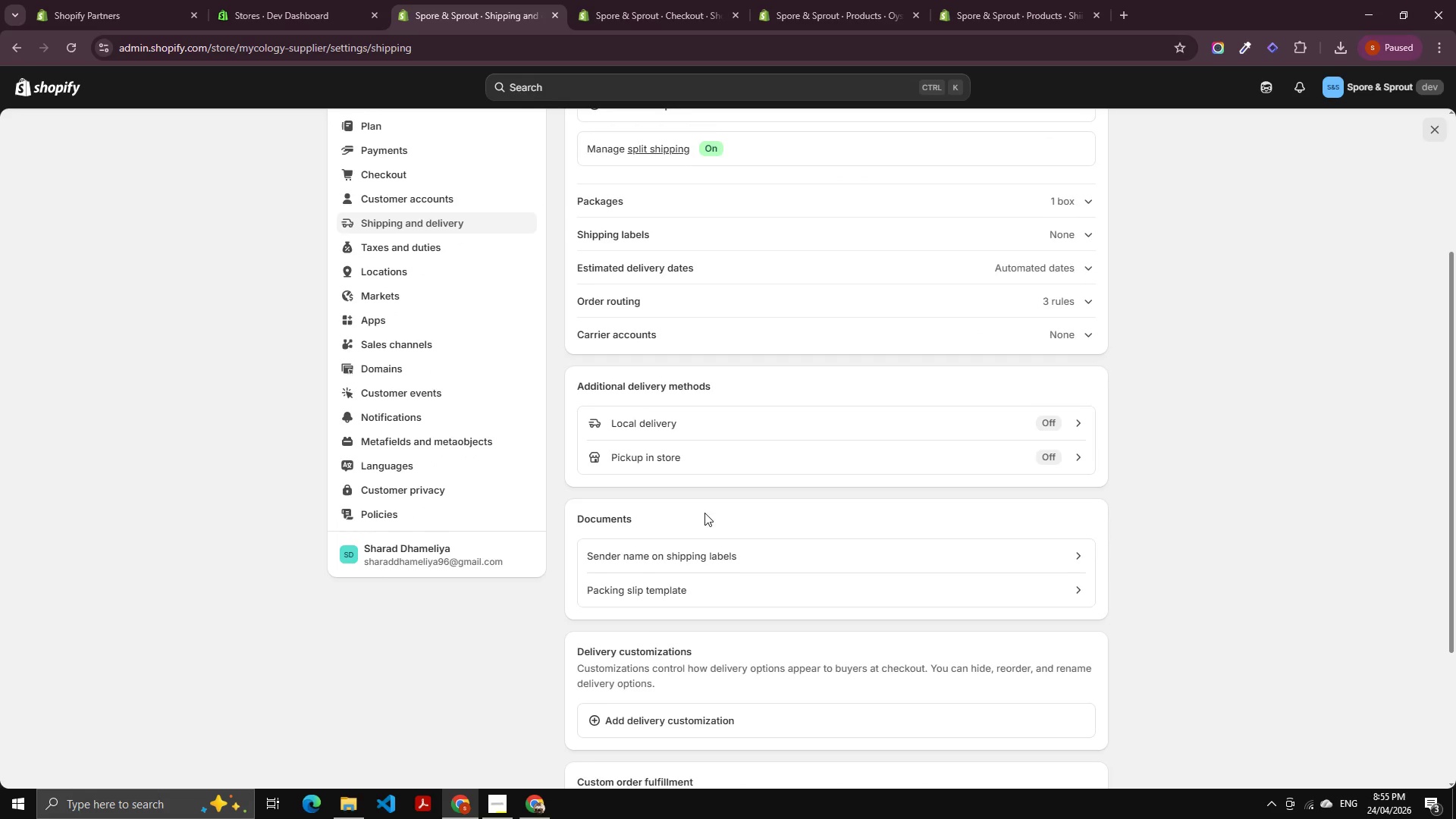 
scroll: coordinate [739, 451], scroll_direction: up, amount: 5.0
 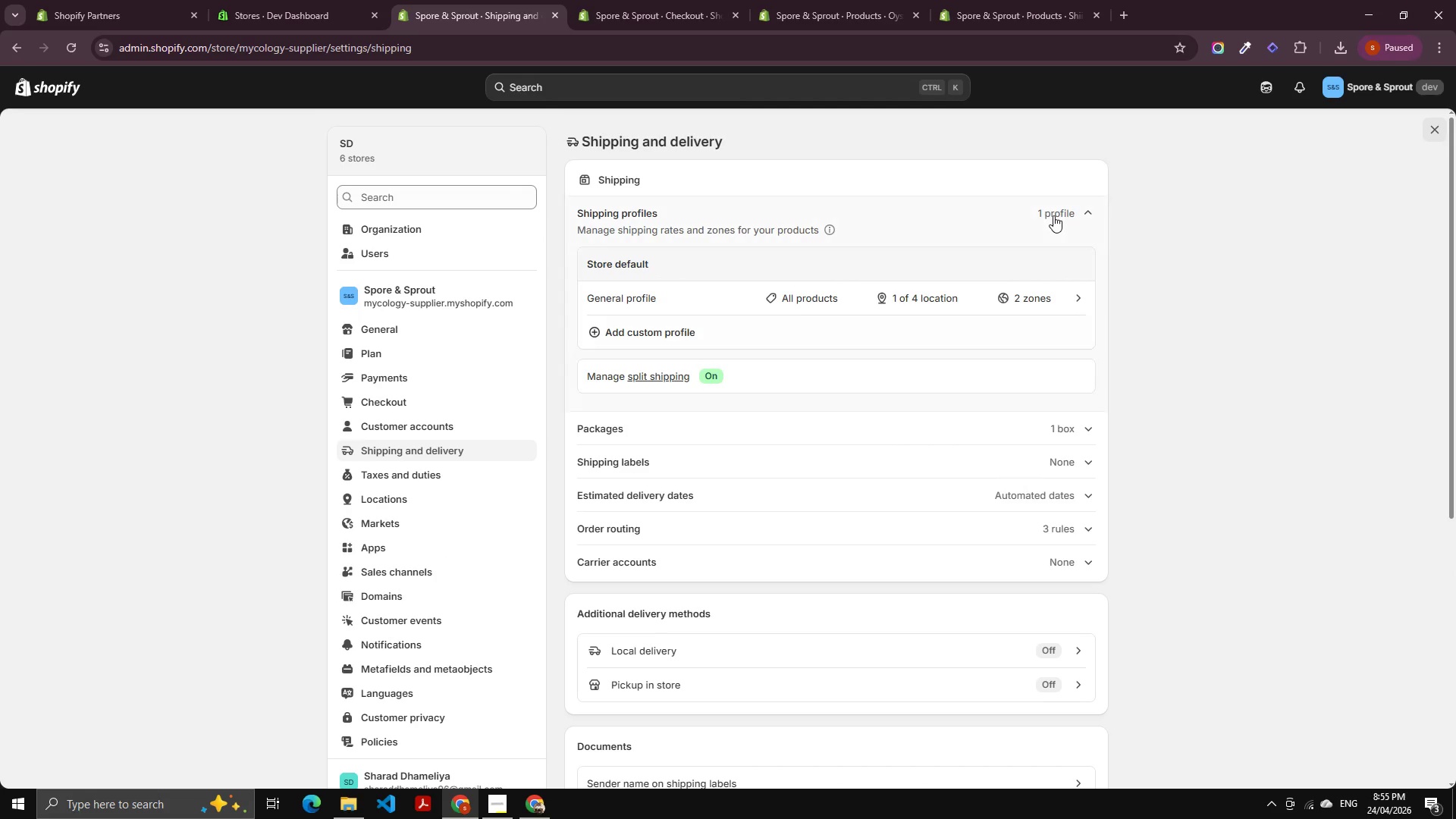 
left_click([1053, 215])
 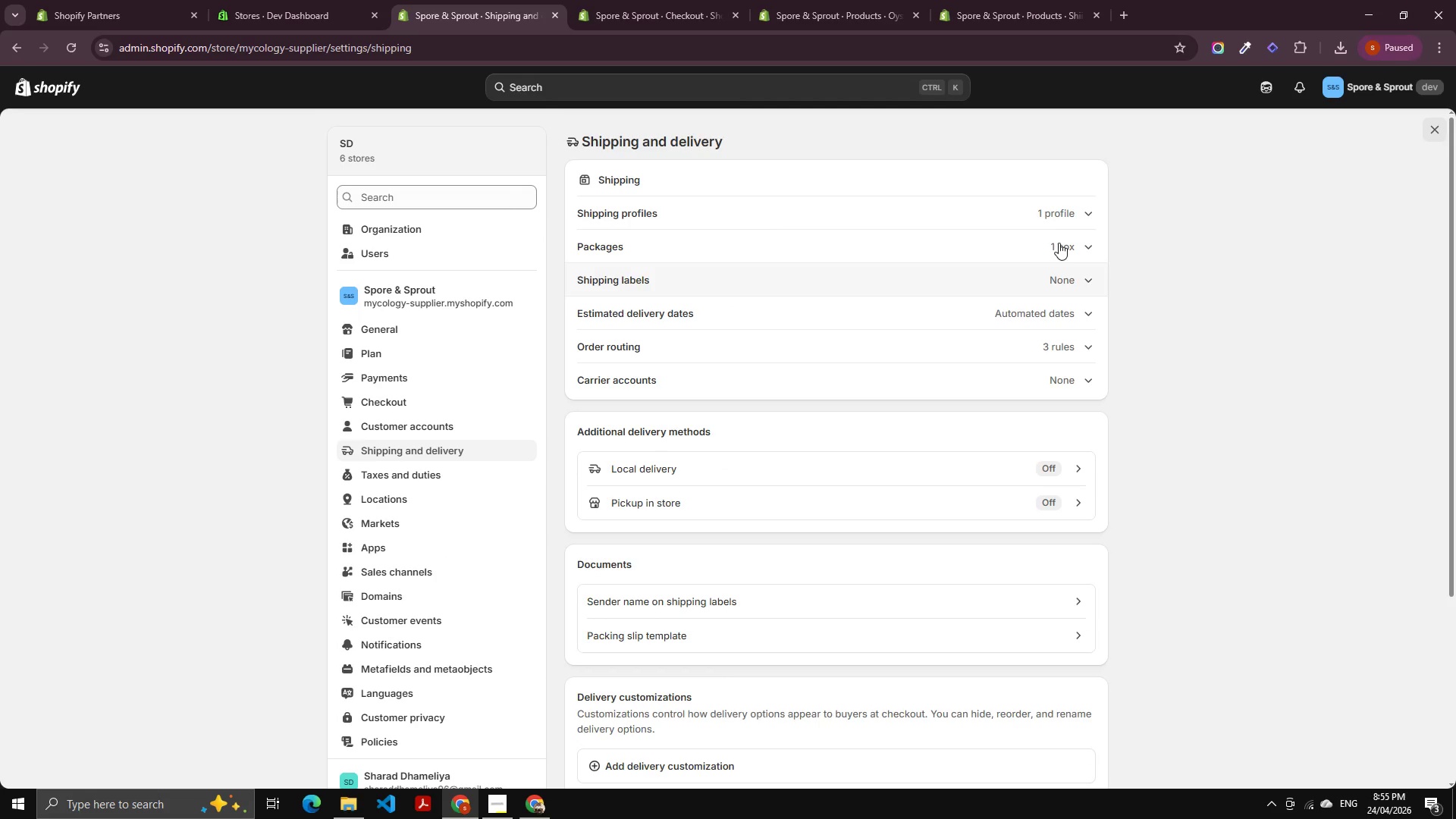 
left_click([1062, 214])
 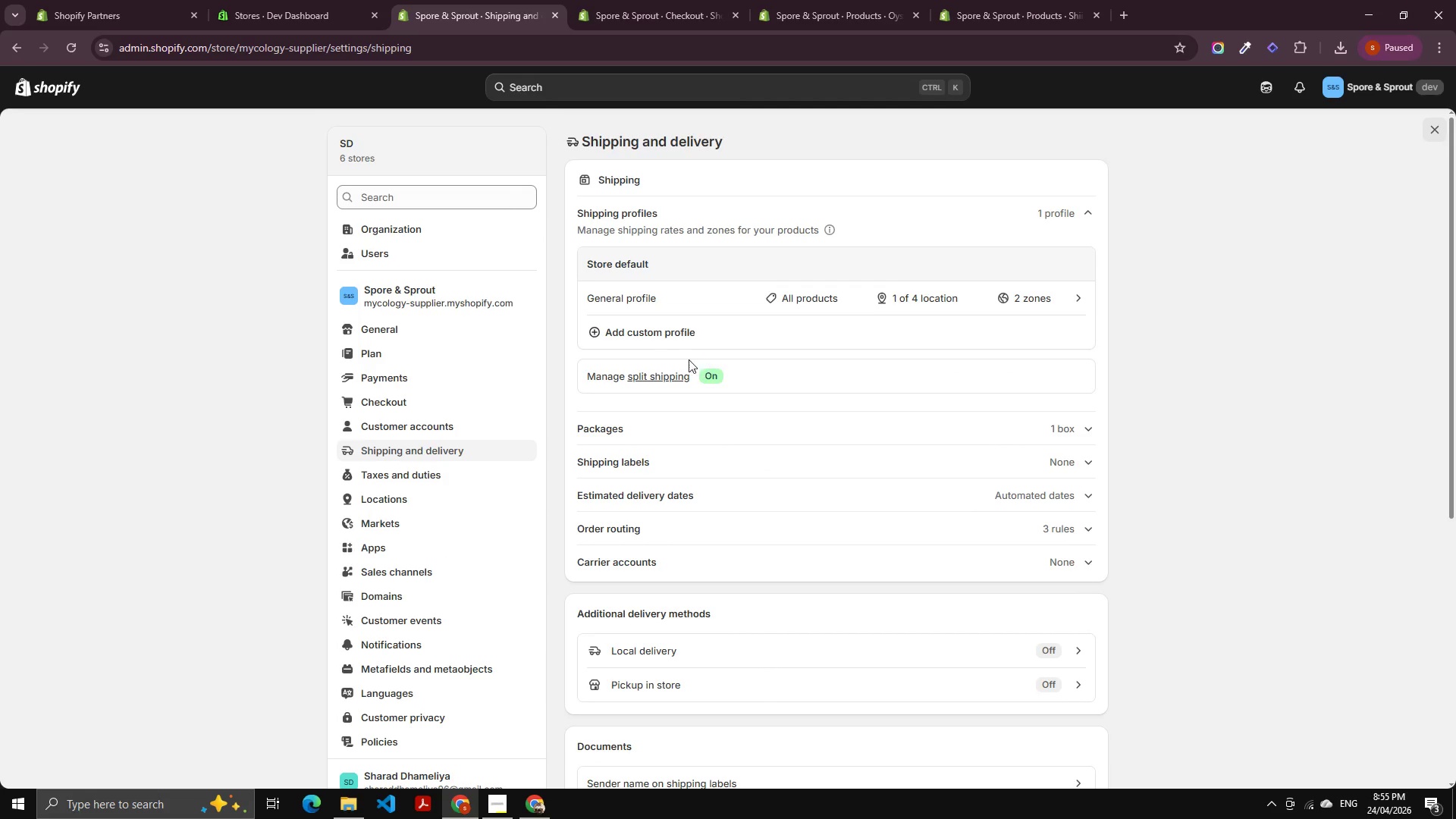 
left_click([665, 338])
 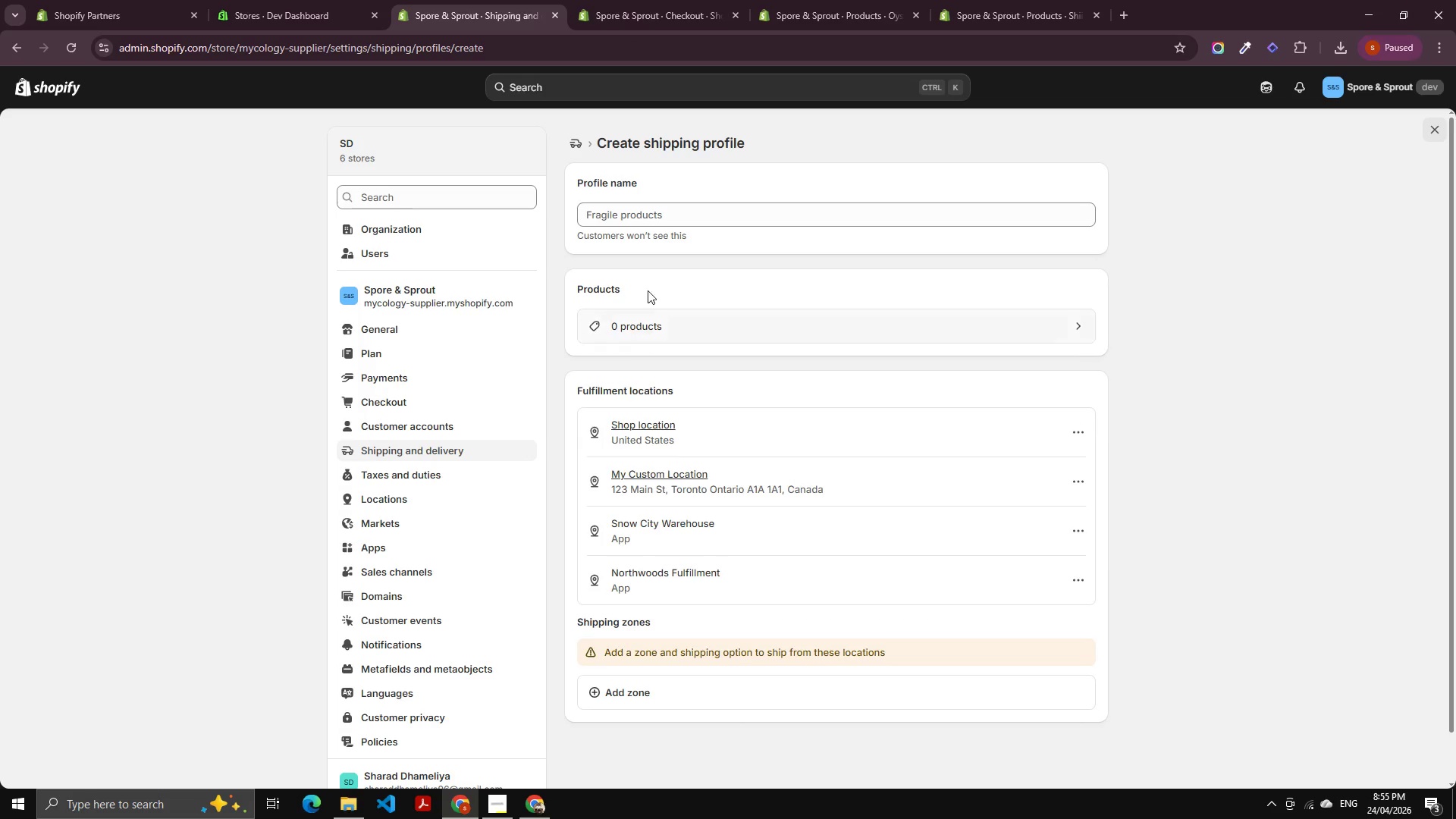 
left_click([647, 219])
 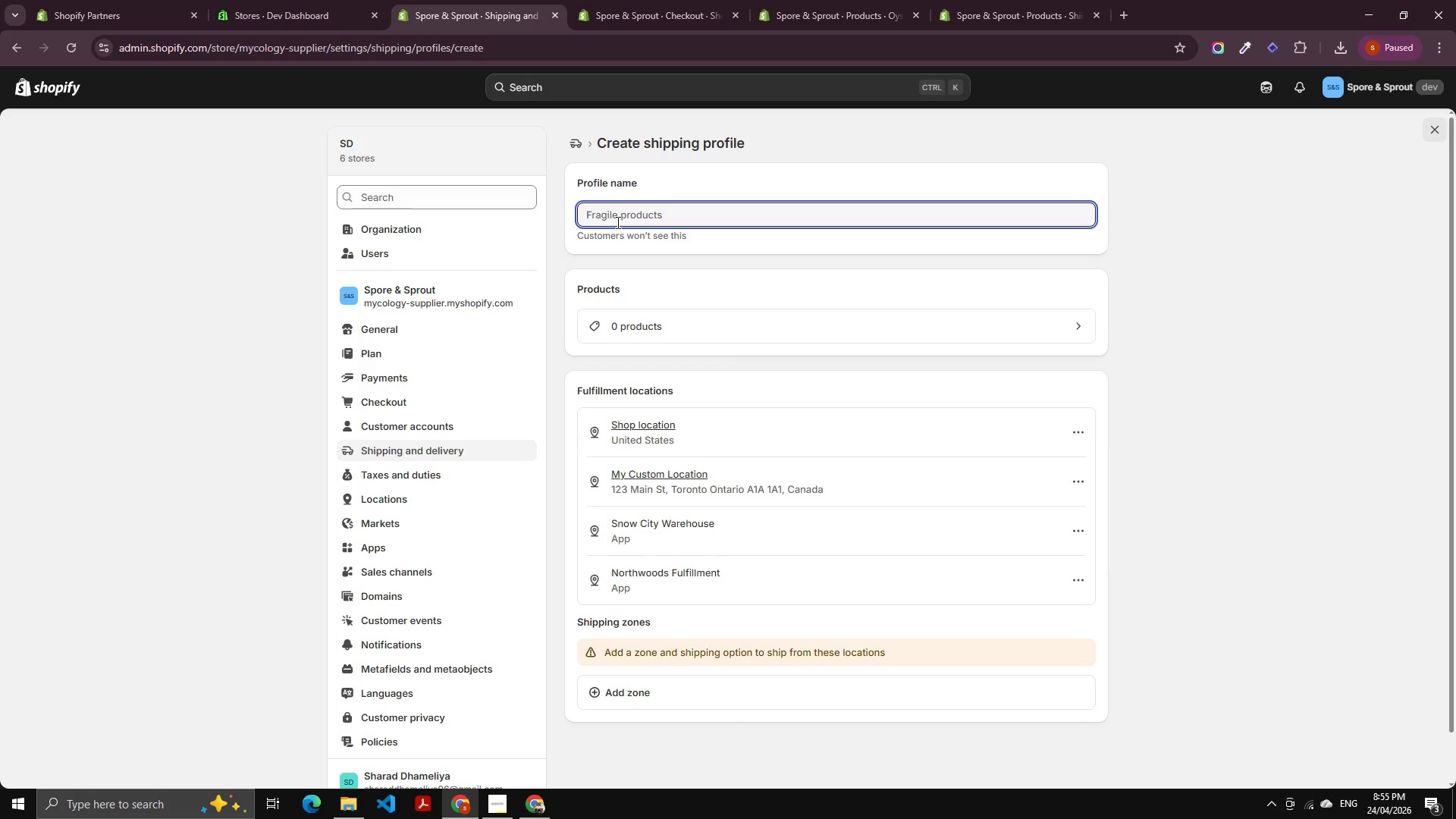 
hold_key(key=ShiftLeft, duration=1.19)
 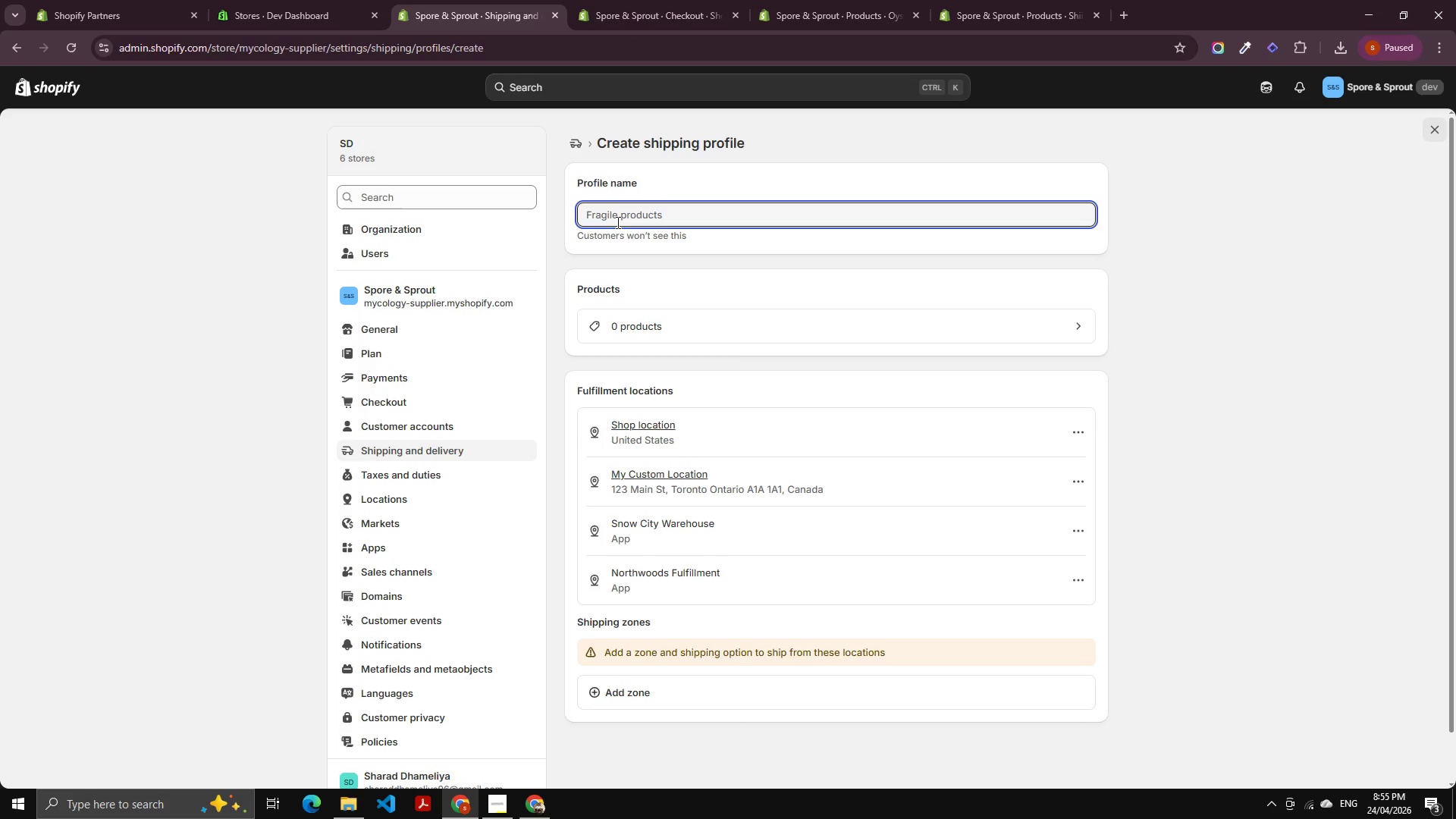 
type(HA)
key(Backspace)
type(eavt)
key(Backspace)
type(y Log Shipping)
 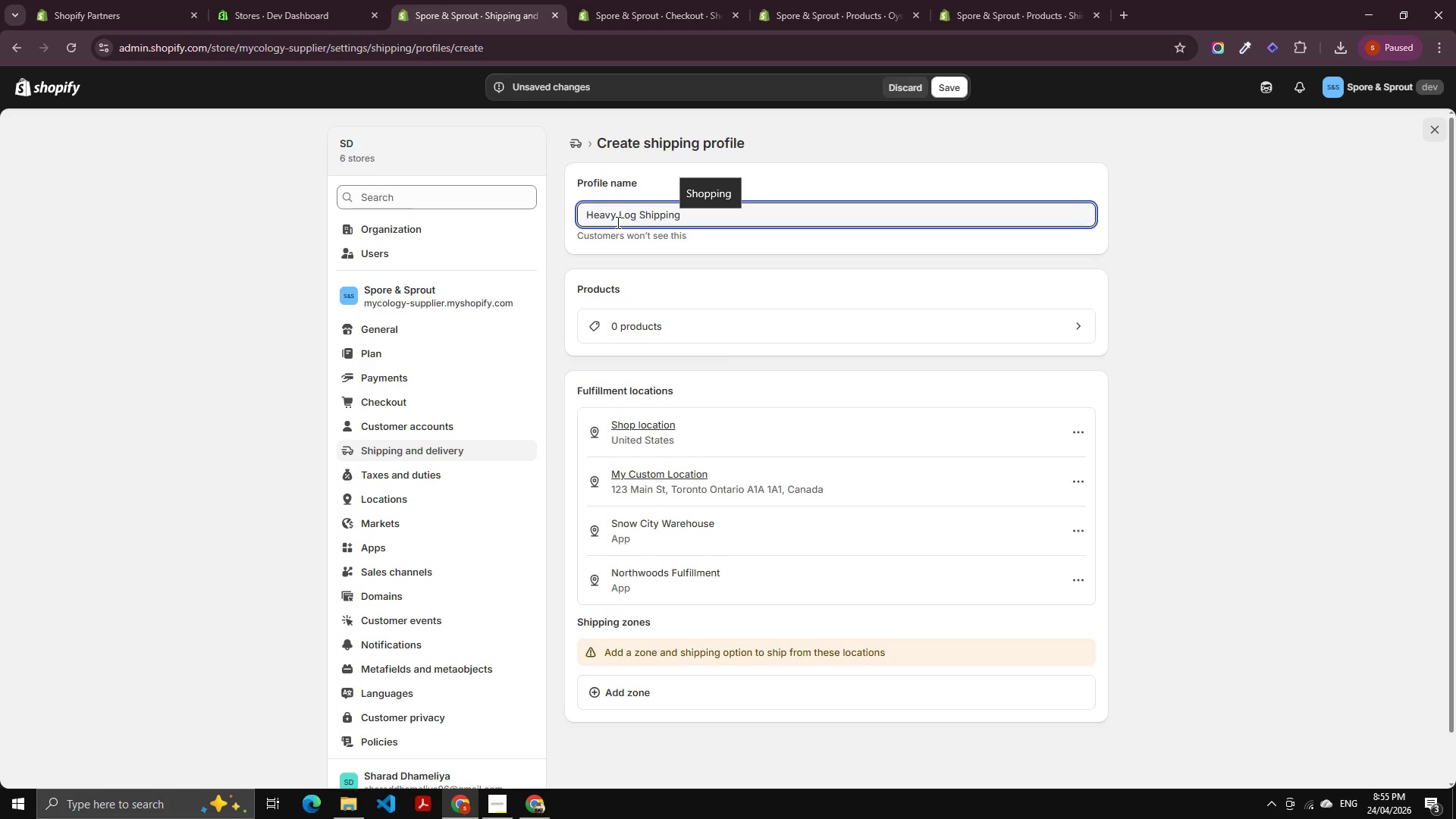 
left_click([657, 318])
 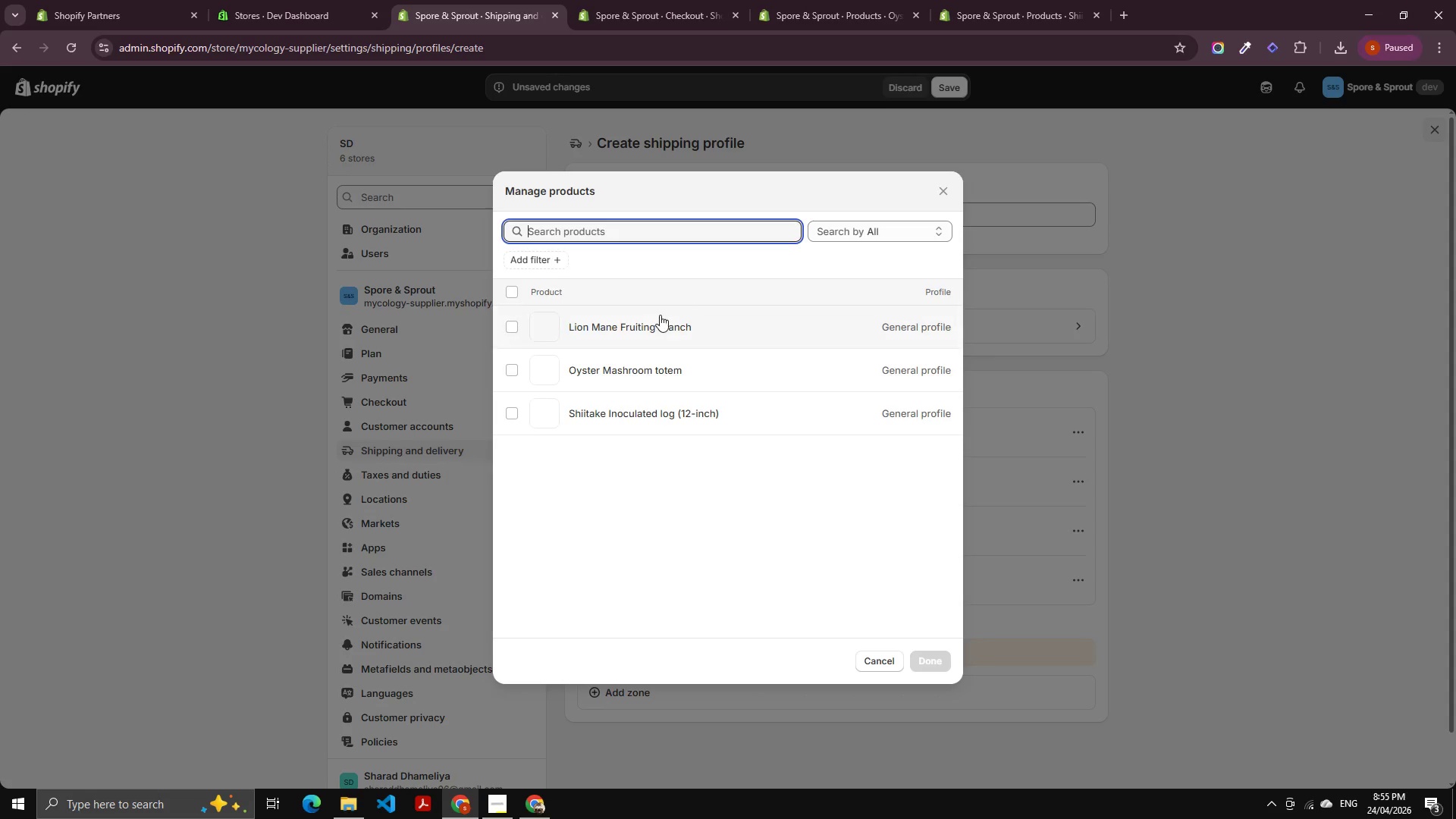 
left_click([645, 320])
 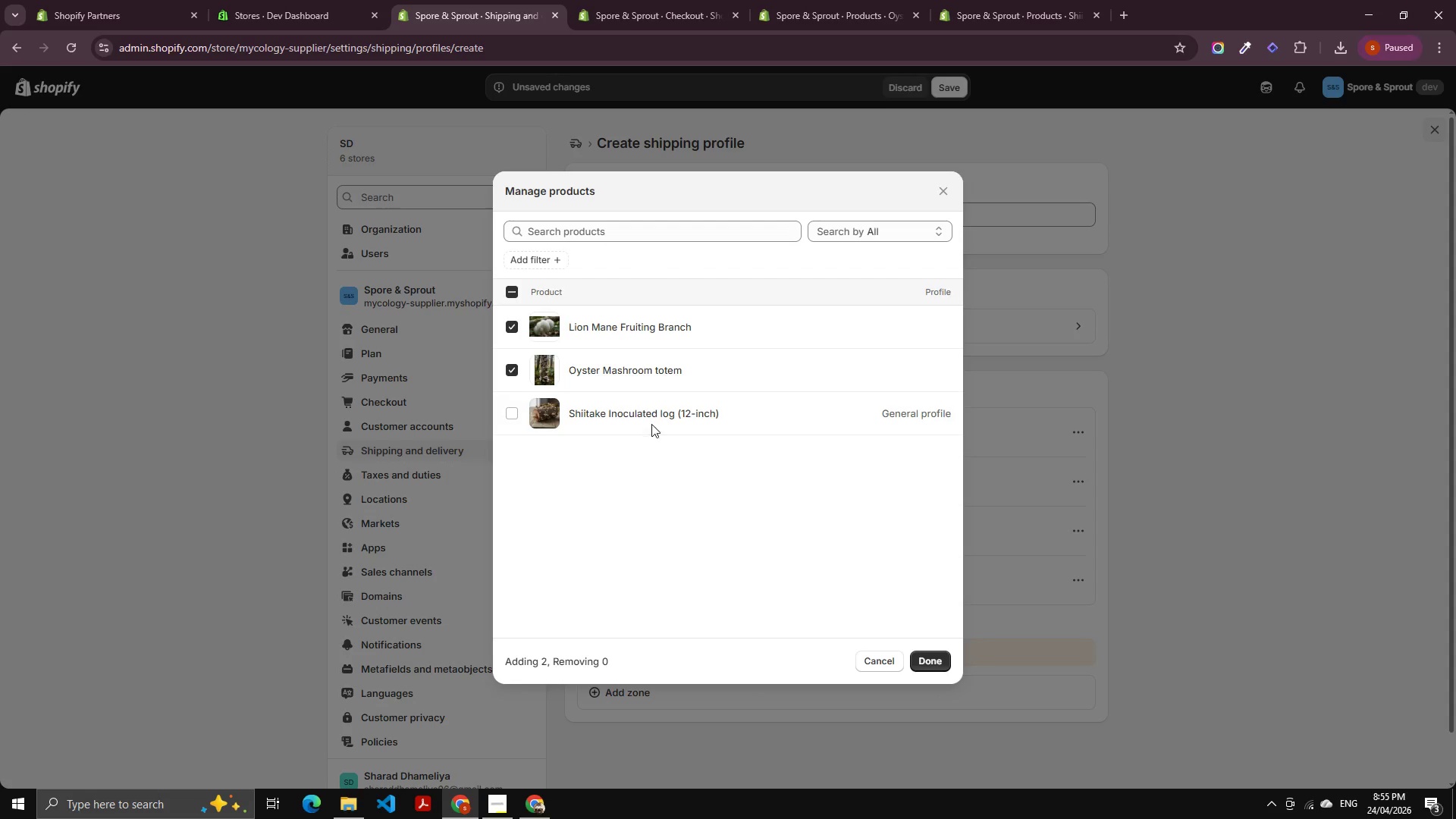 
triple_click([660, 413])
 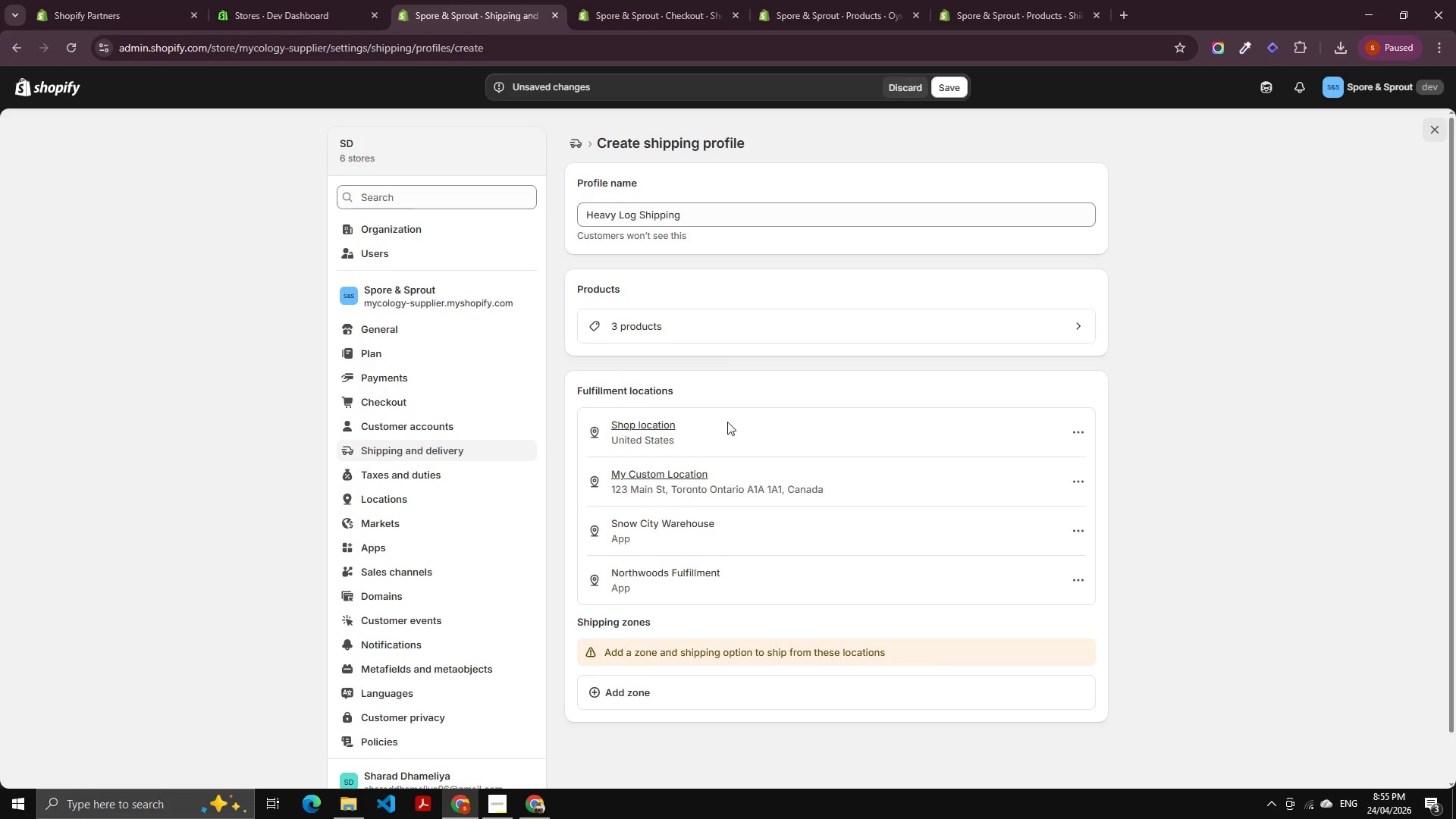 
scroll: coordinate [752, 441], scroll_direction: down, amount: 1.0
 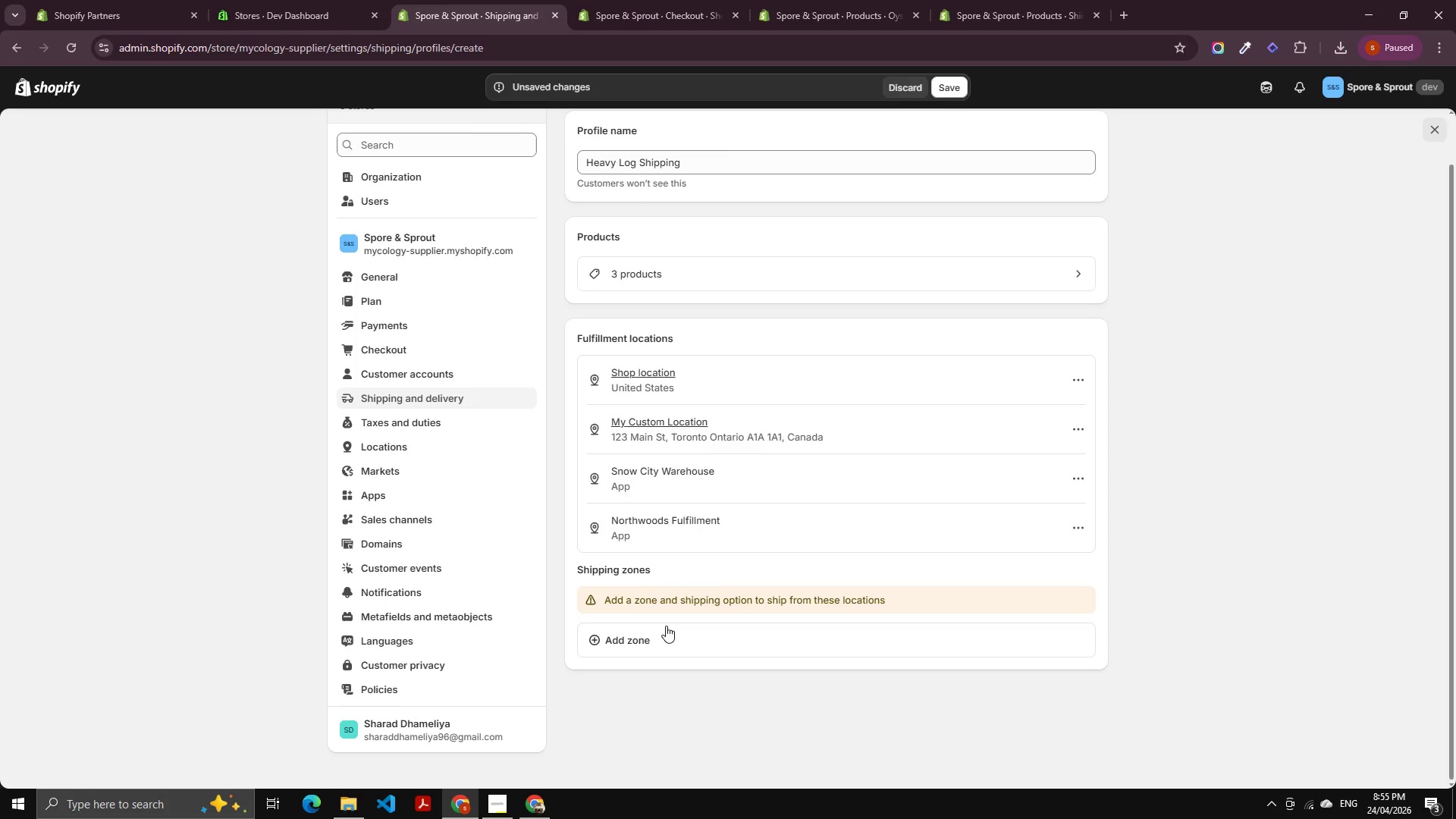 
left_click([635, 648])
 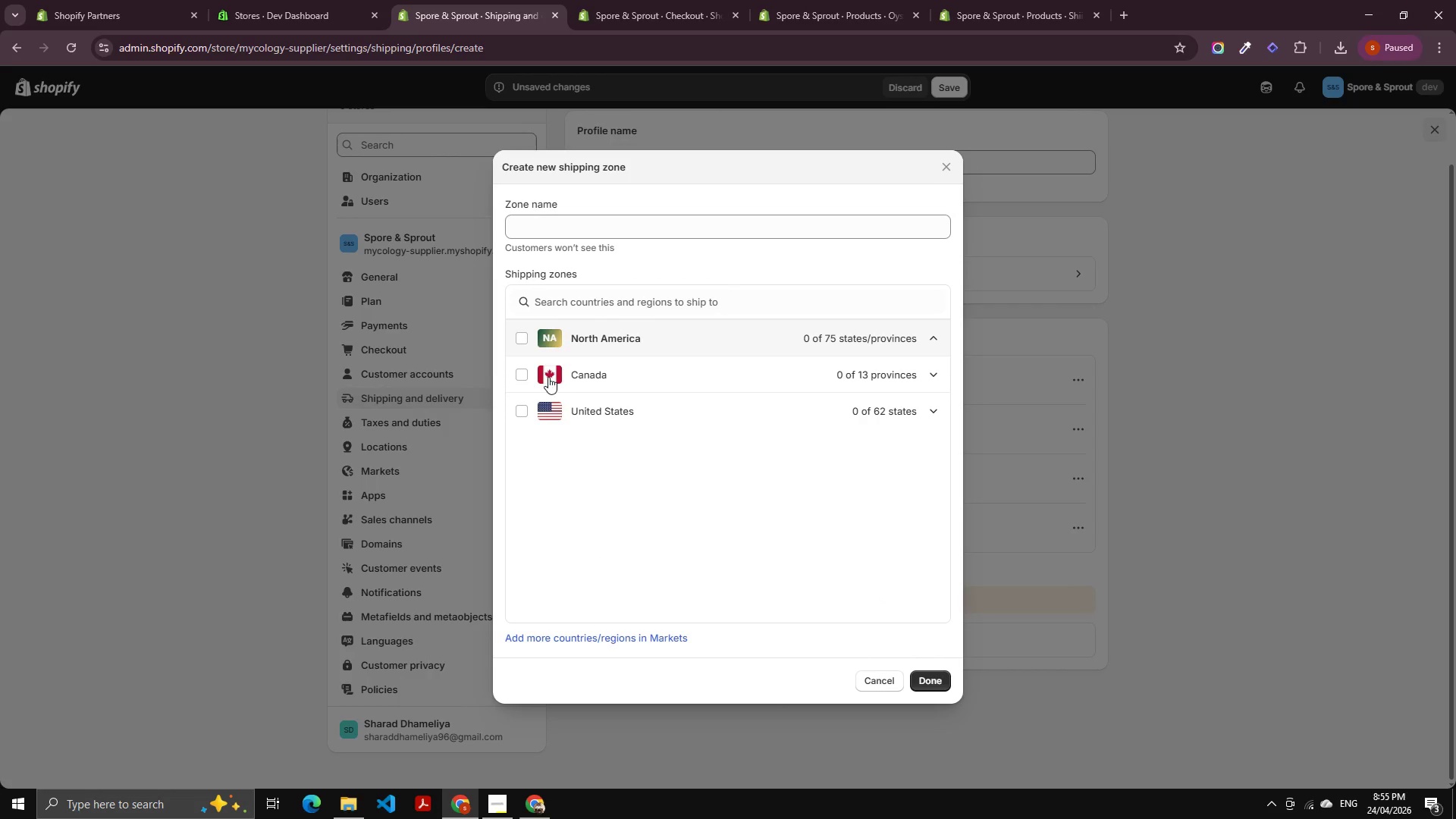 
double_click([570, 327])
 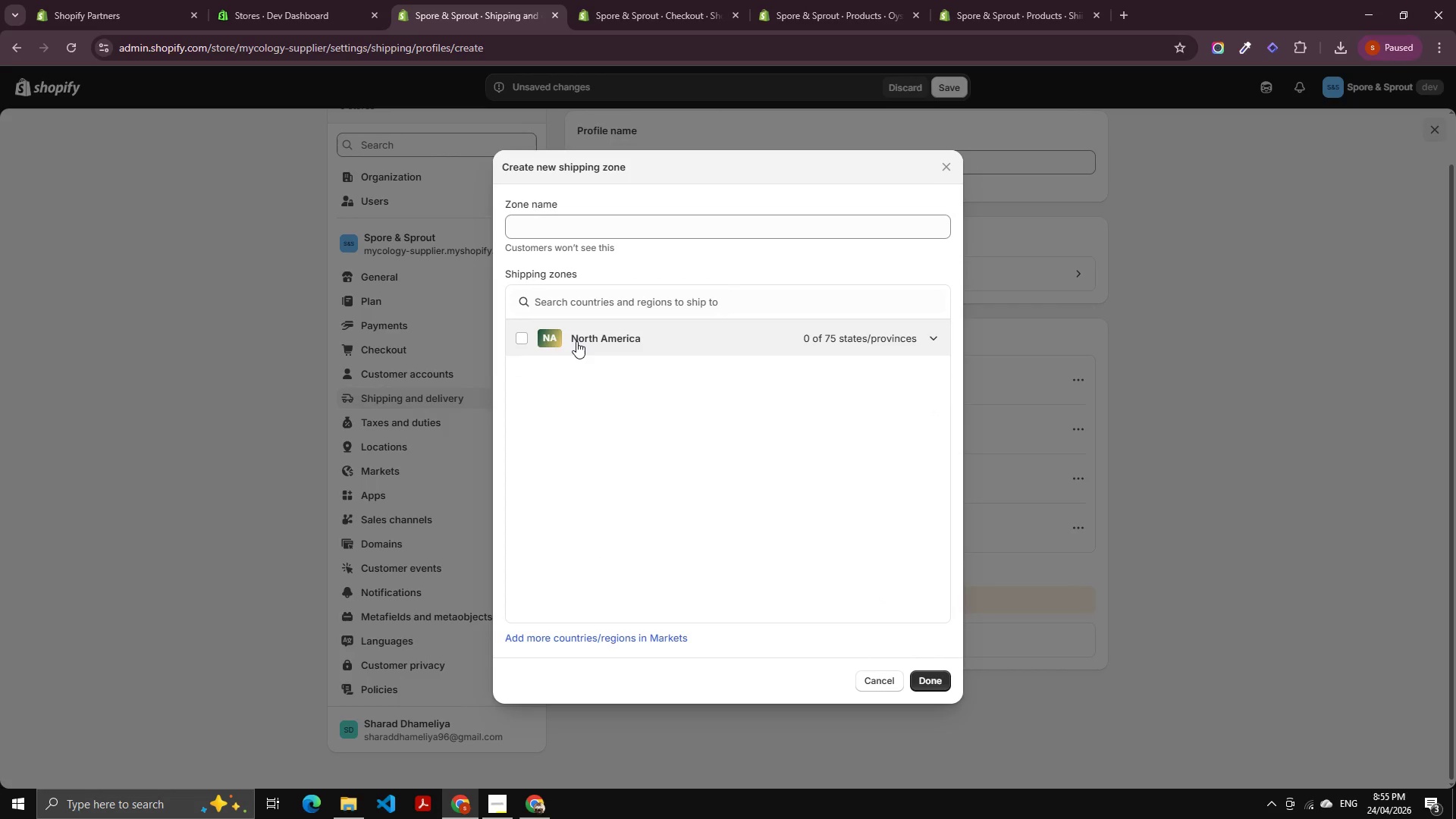 
left_click([576, 341])
 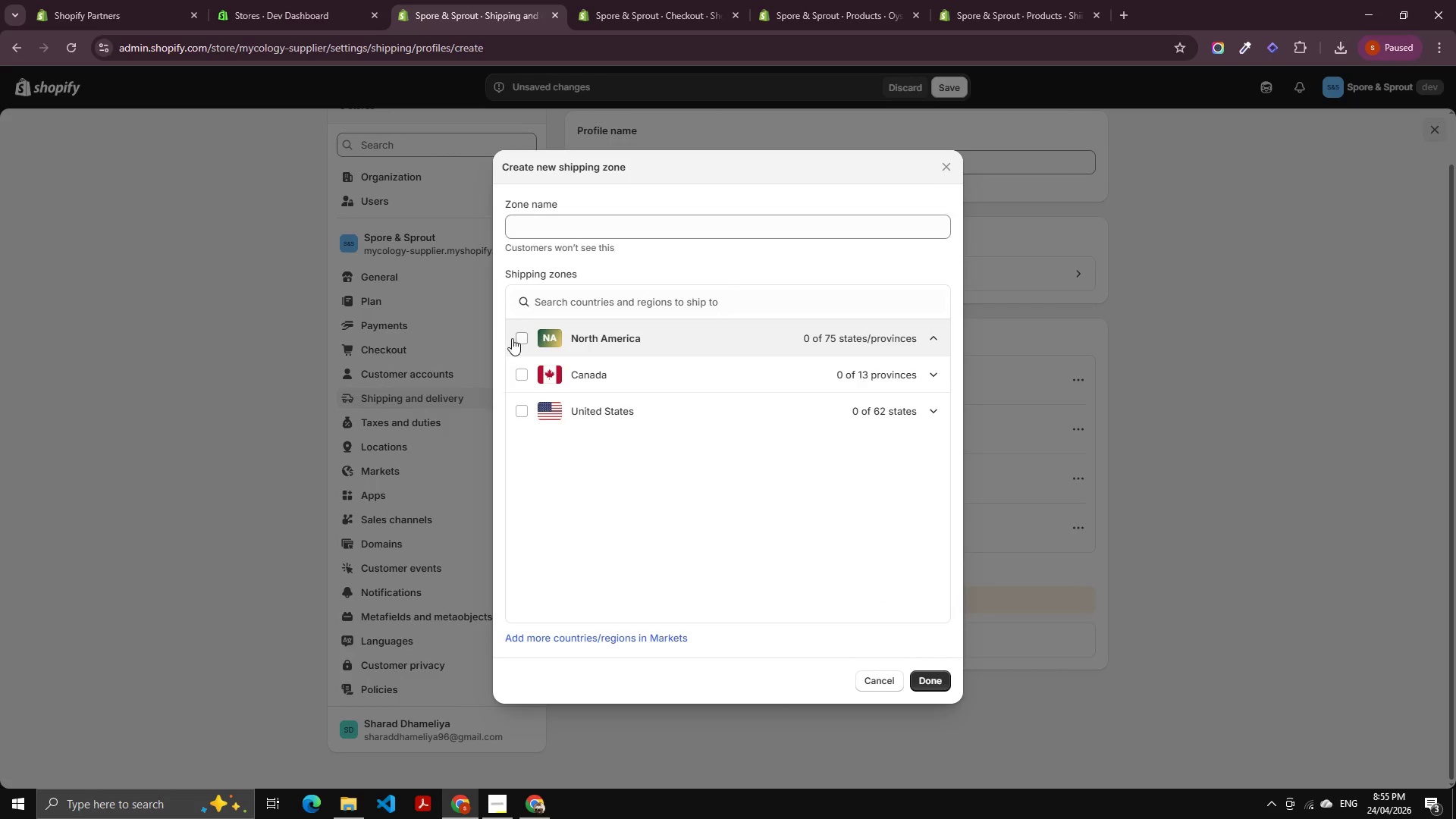 
left_click([519, 336])
 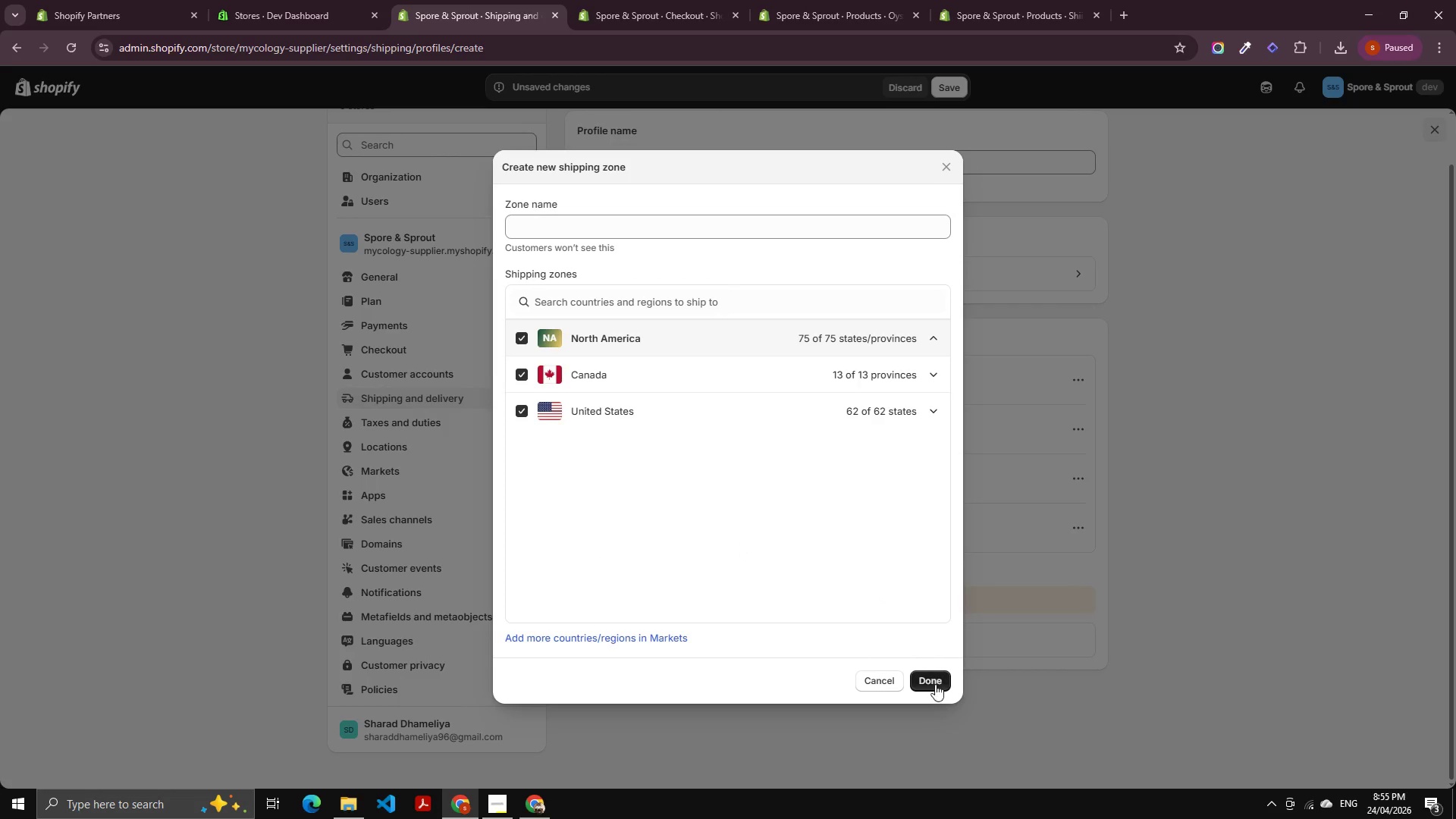 
left_click([930, 680])
 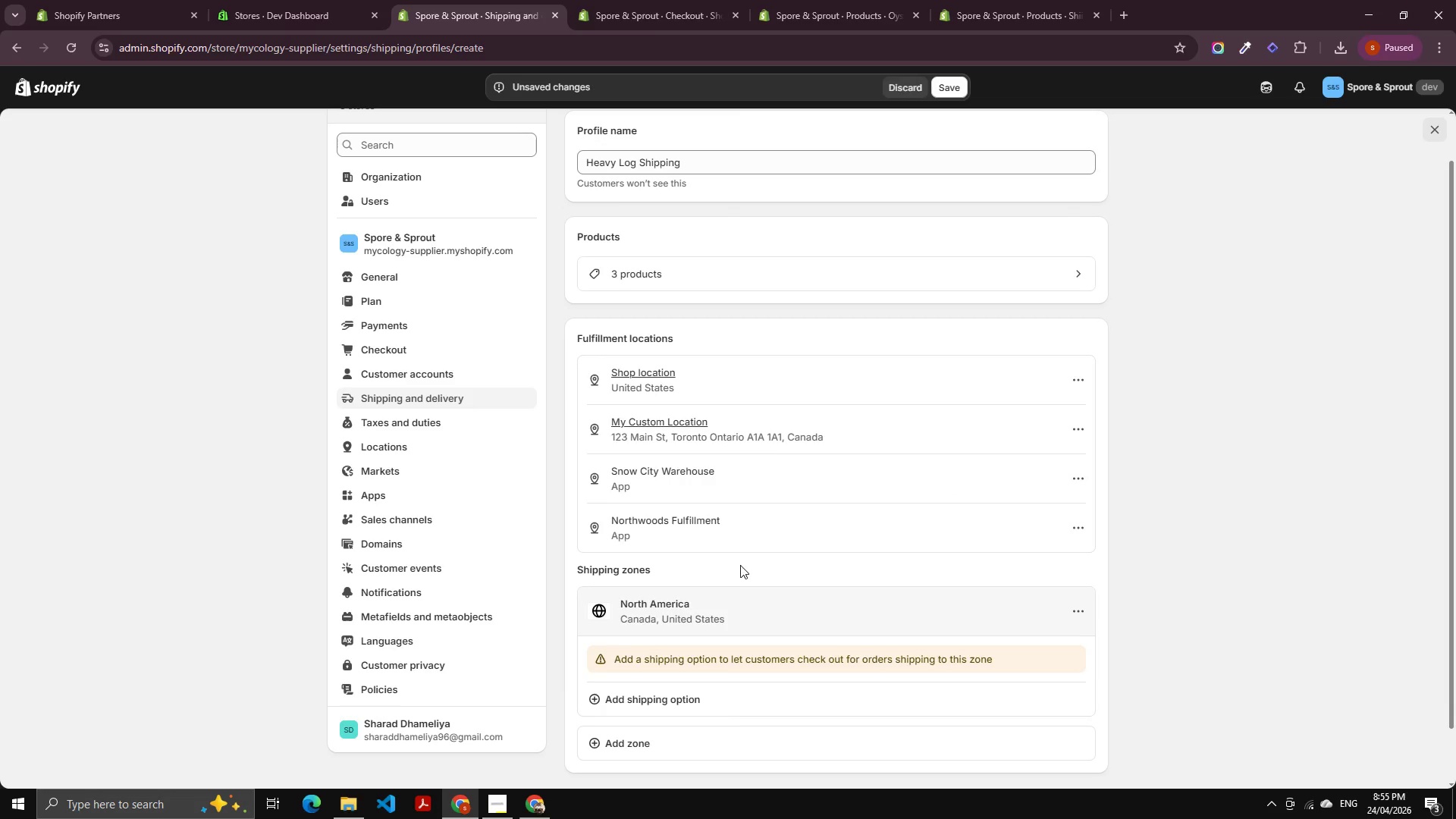 
scroll: coordinate [720, 595], scroll_direction: down, amount: 2.0
 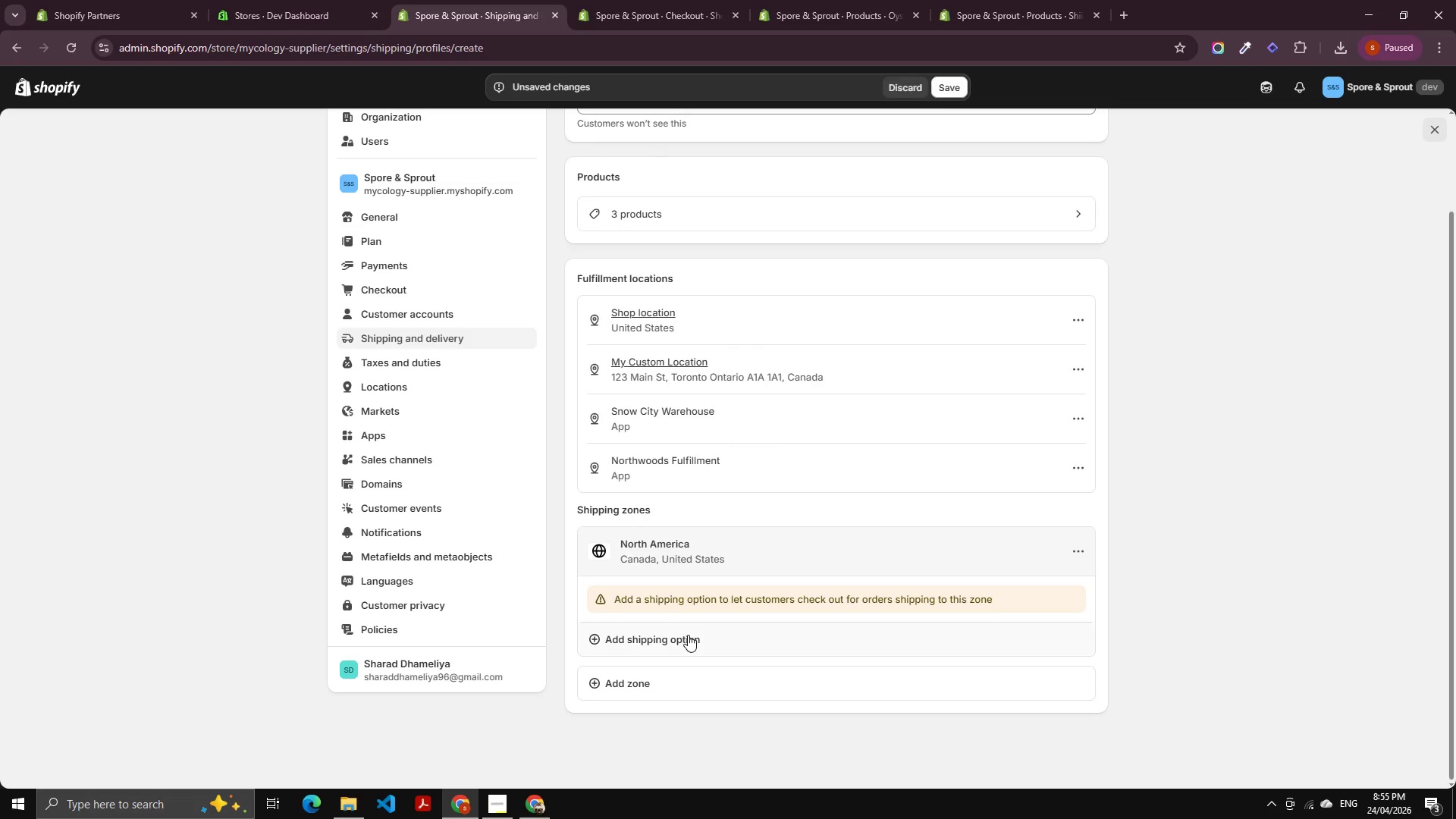 
left_click([688, 635])
 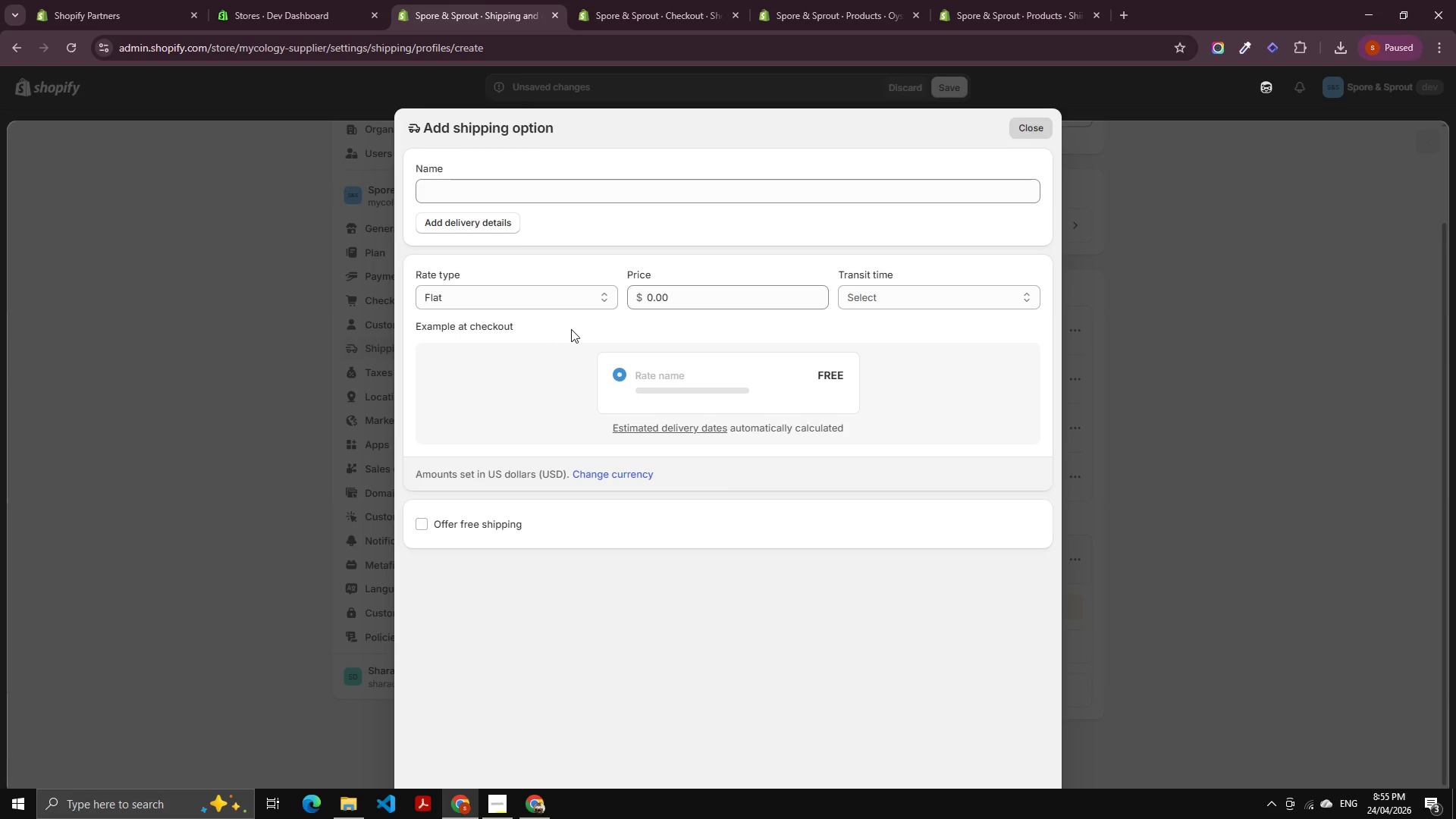 
left_click([689, 305])
 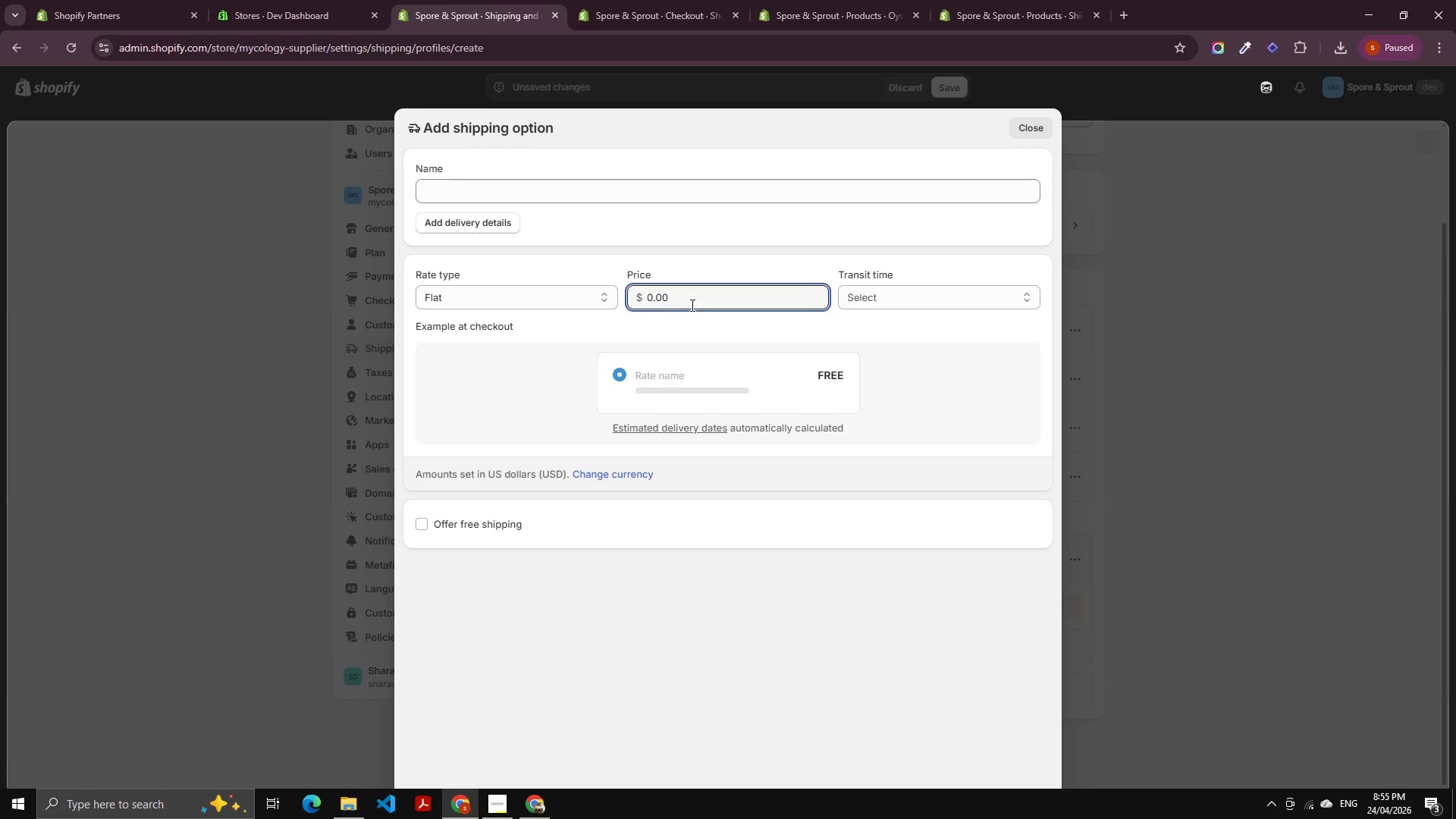 
key(Control+A)
 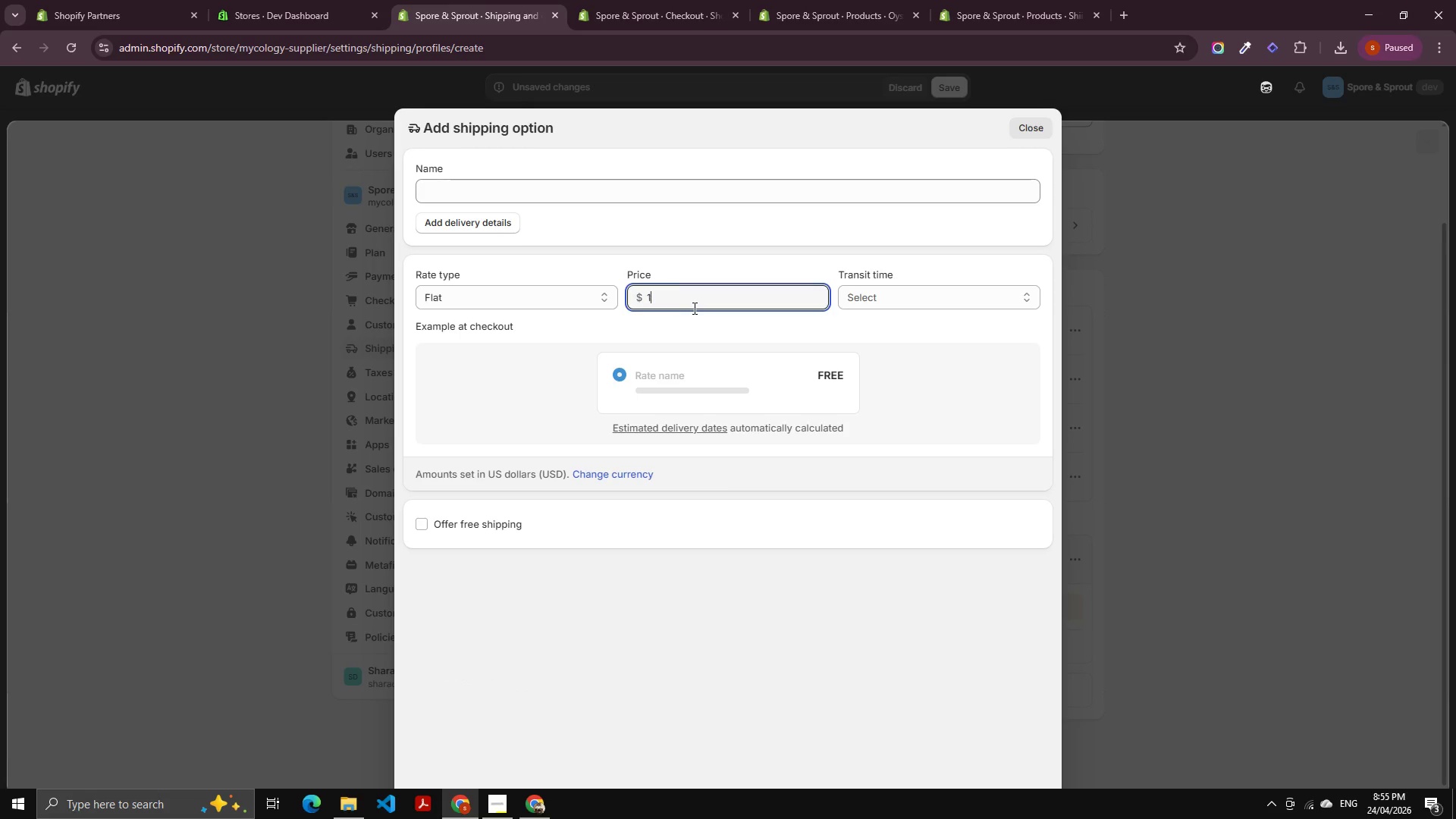 
key(Numpad1)
 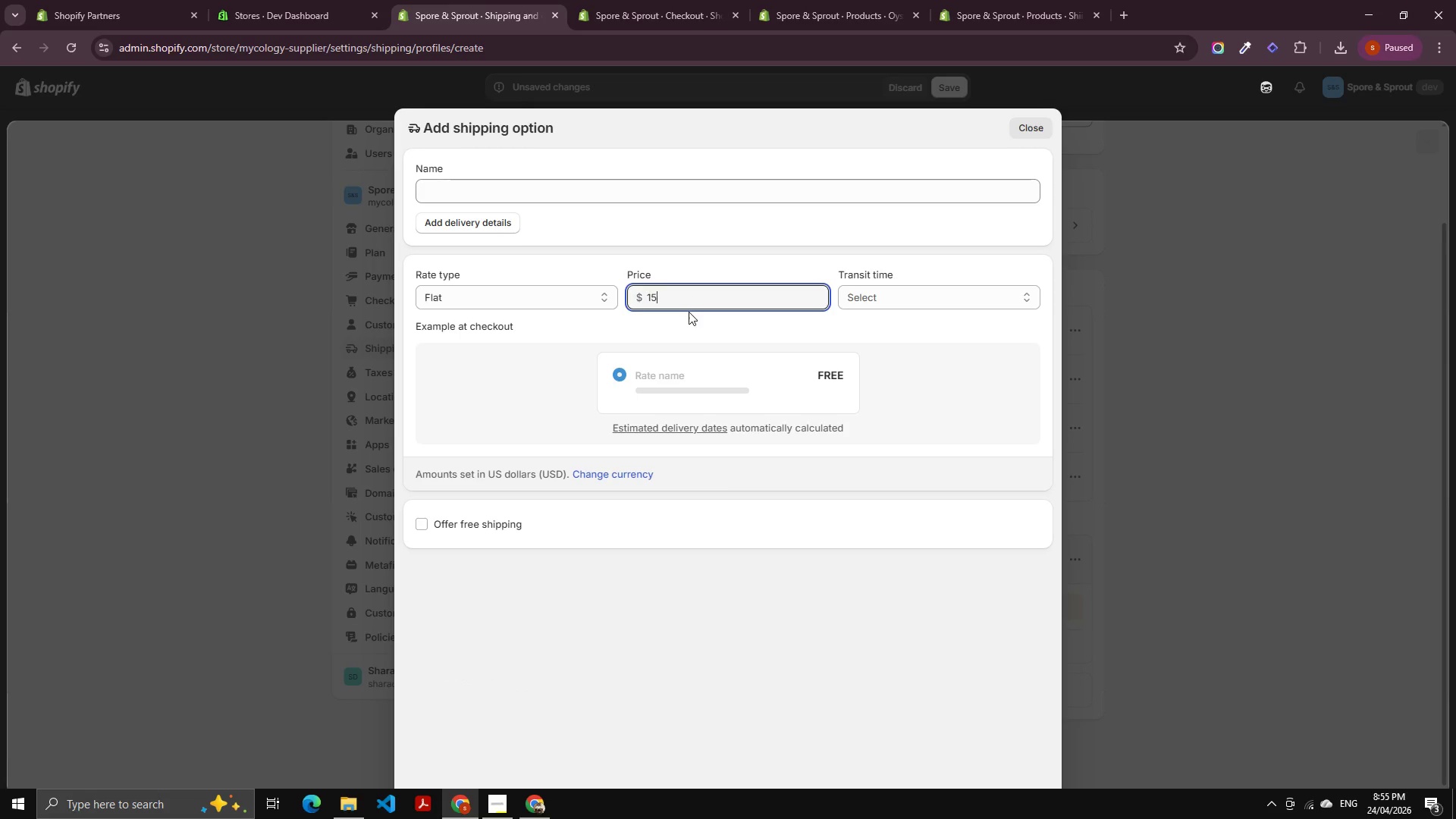 
key(Numpad5)
 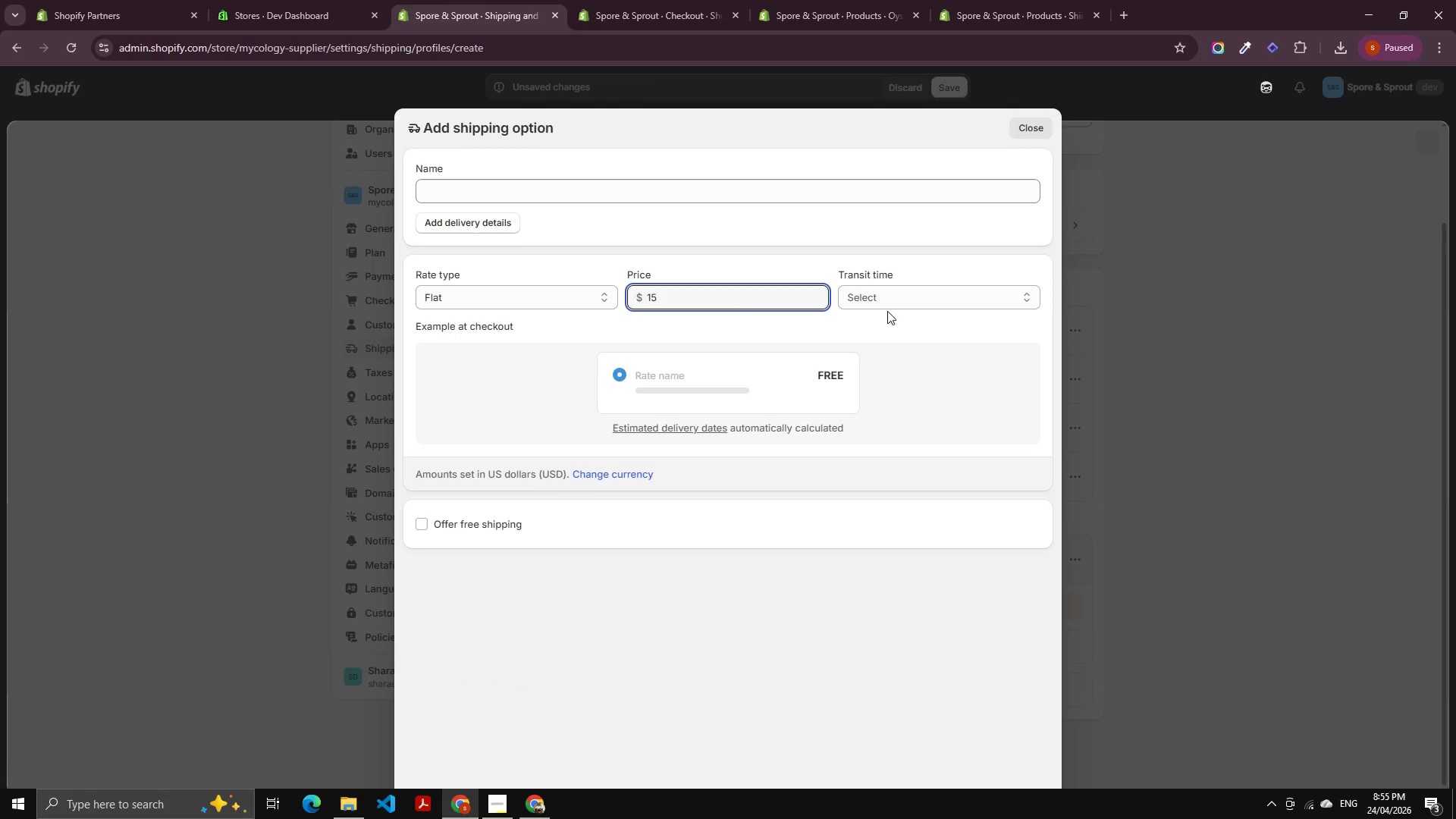 
left_click([887, 311])
 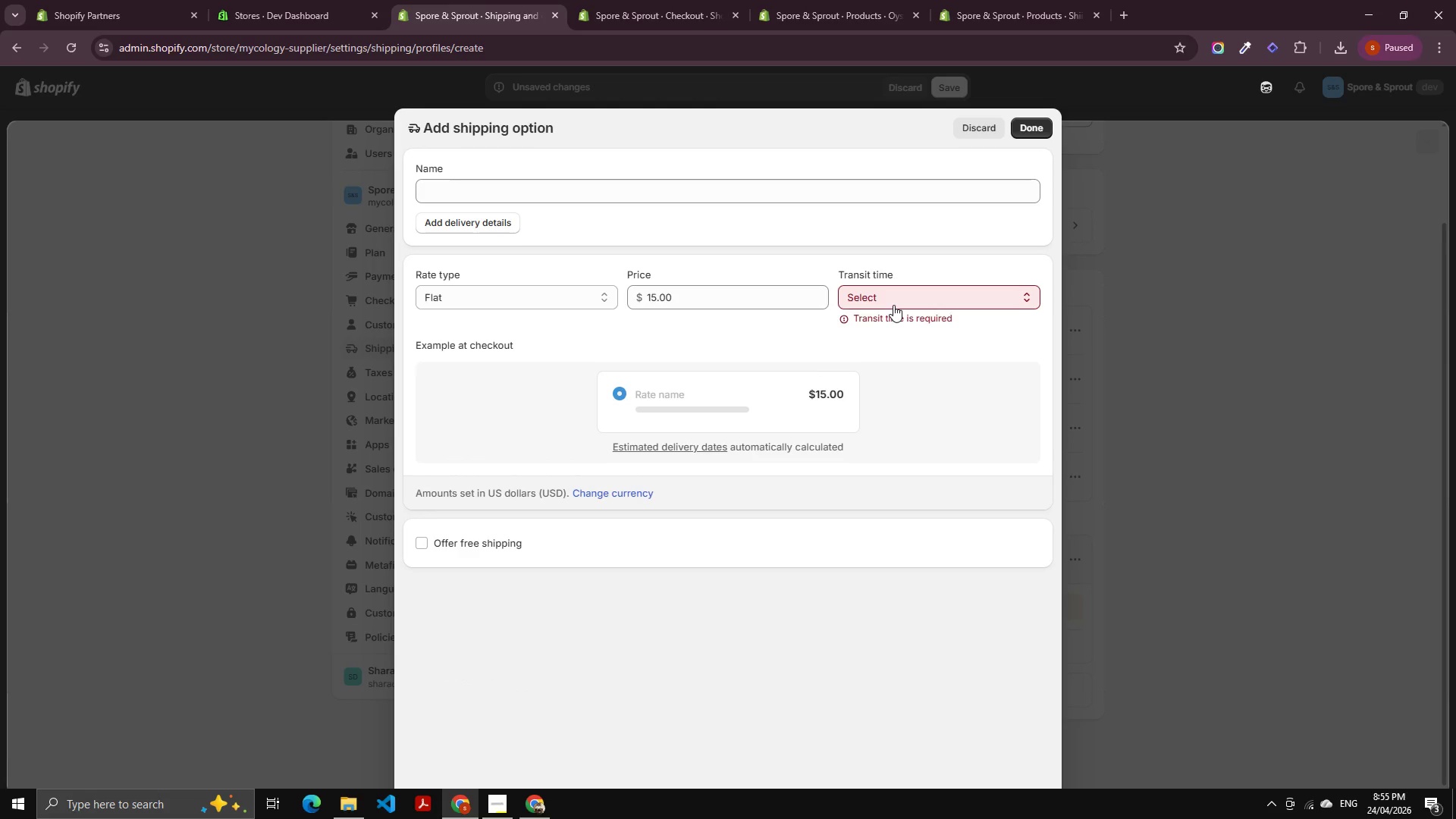 
left_click([893, 305])
 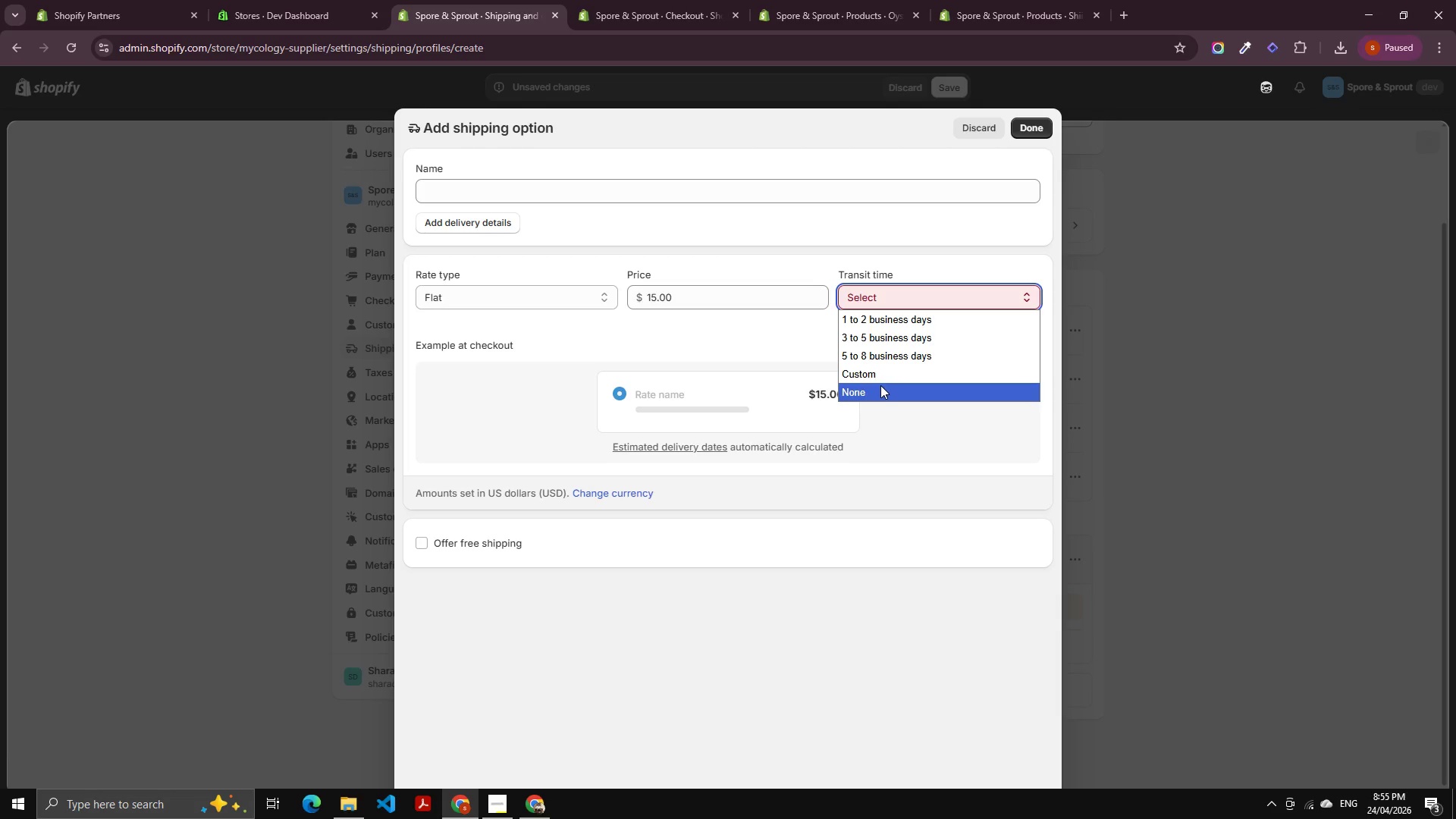 
left_click([878, 389])
 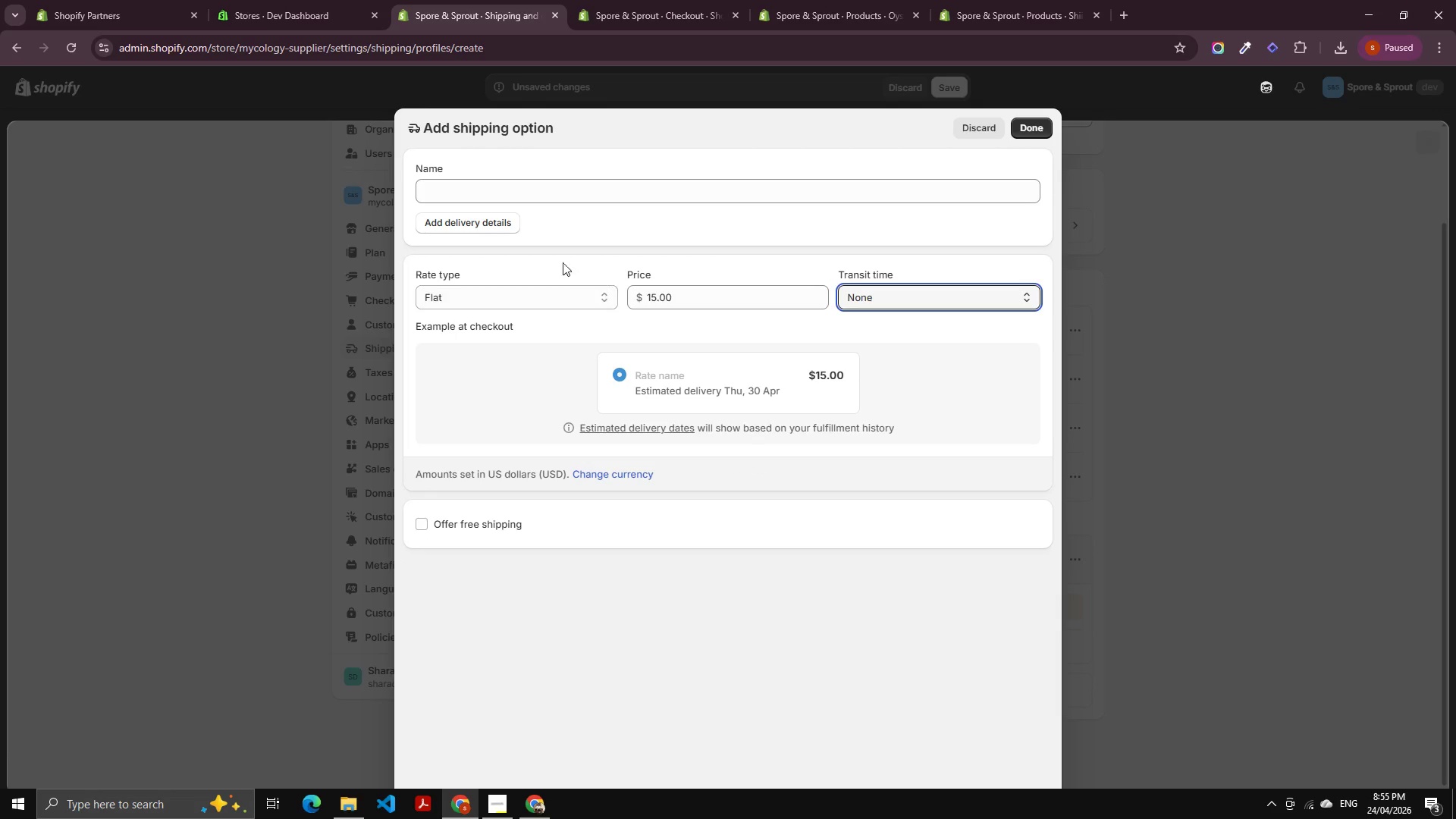 
left_click([541, 194])
 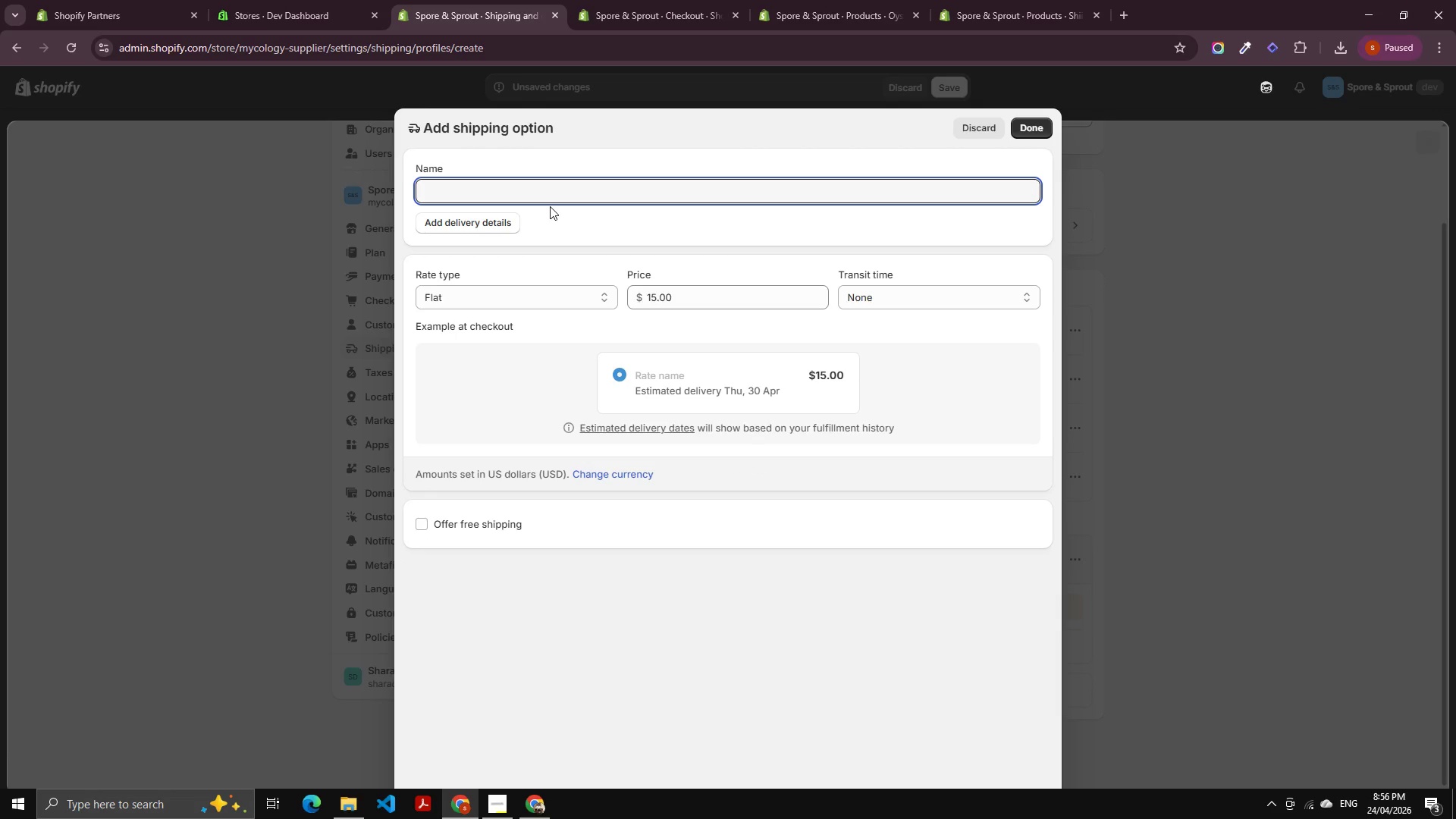 
left_click([550, 206])
 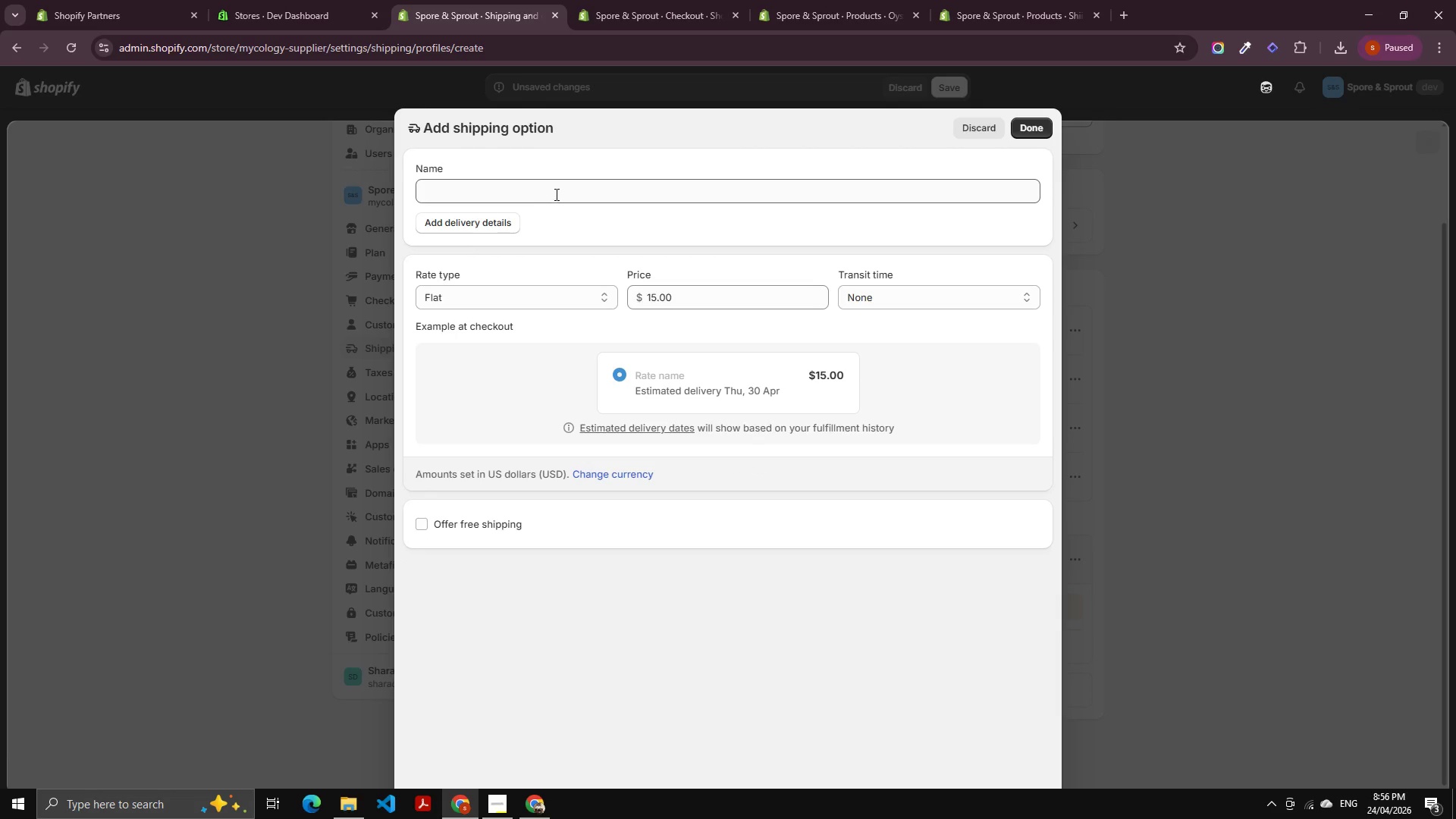 
left_click([555, 194])
 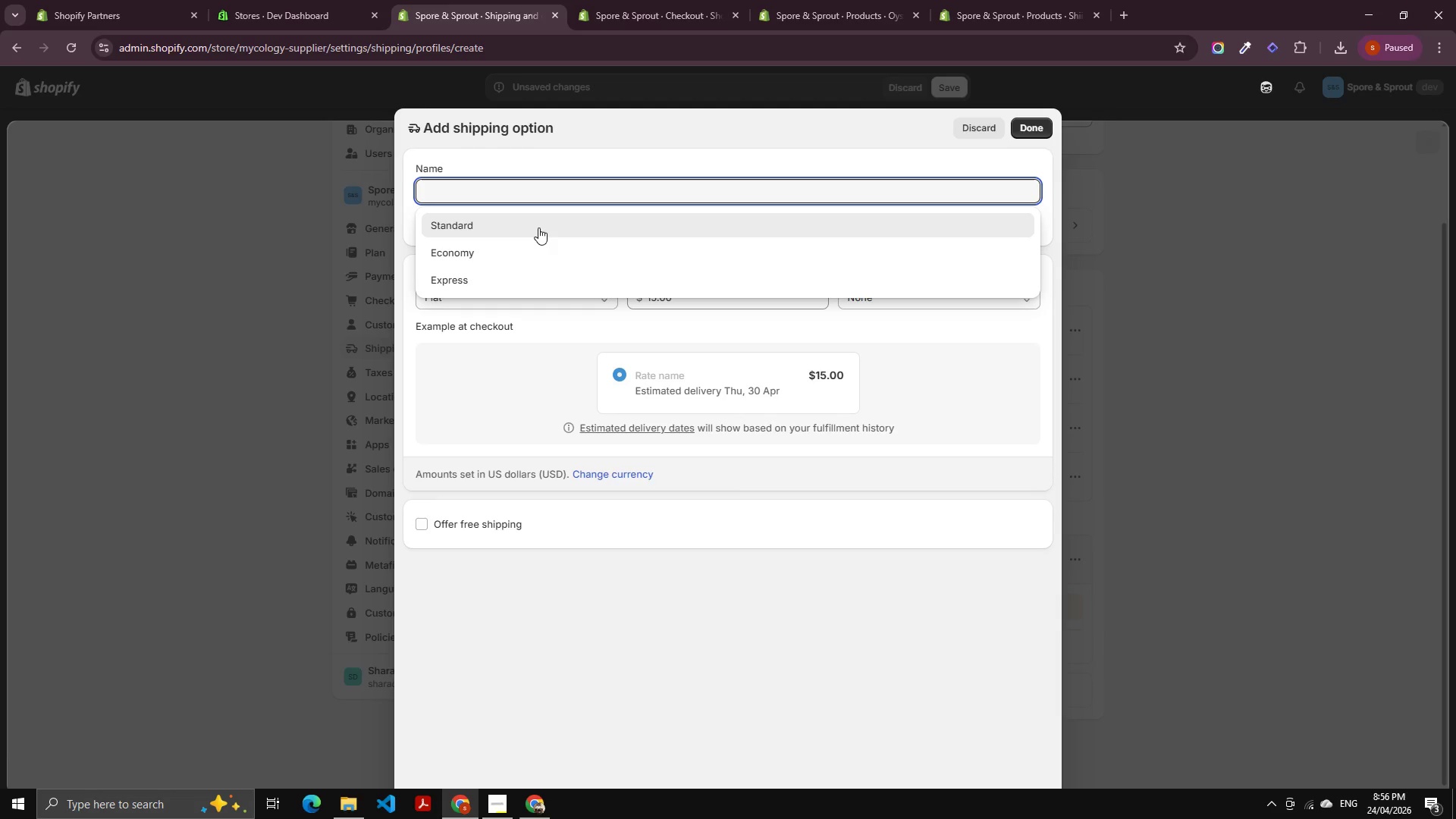 
left_click([536, 233])
 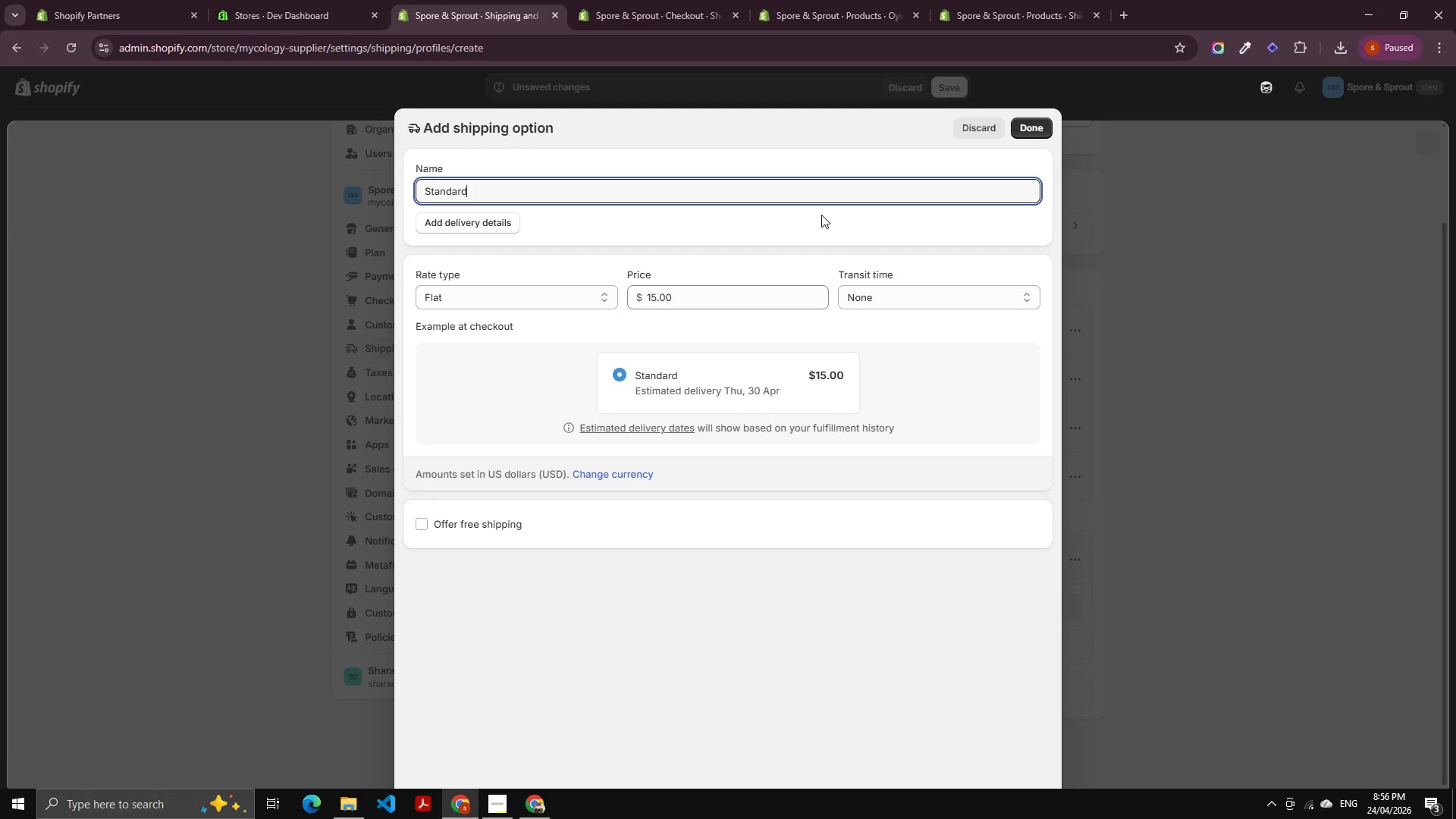 
wait(5.69)
 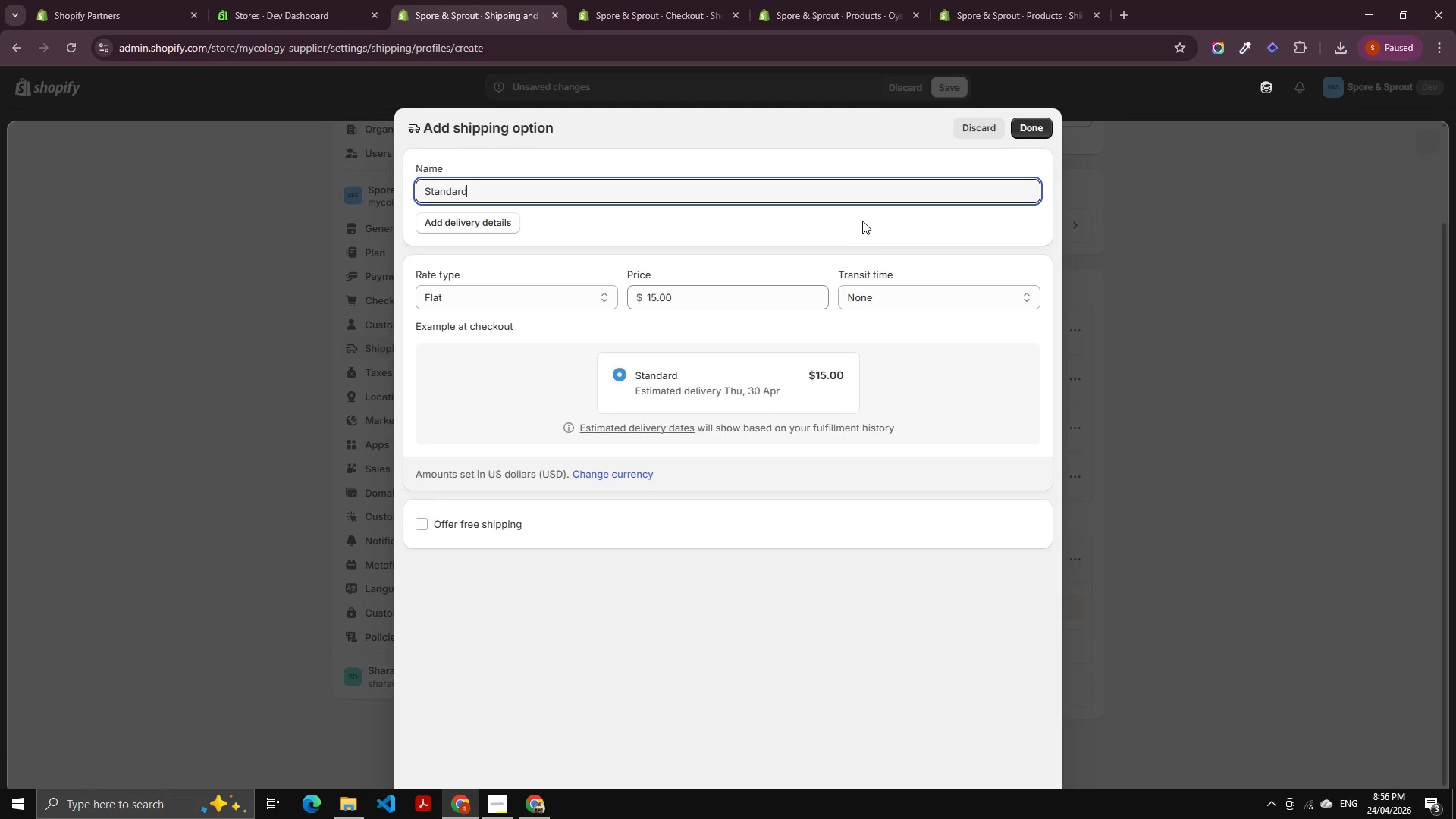 
left_click([569, 199])
 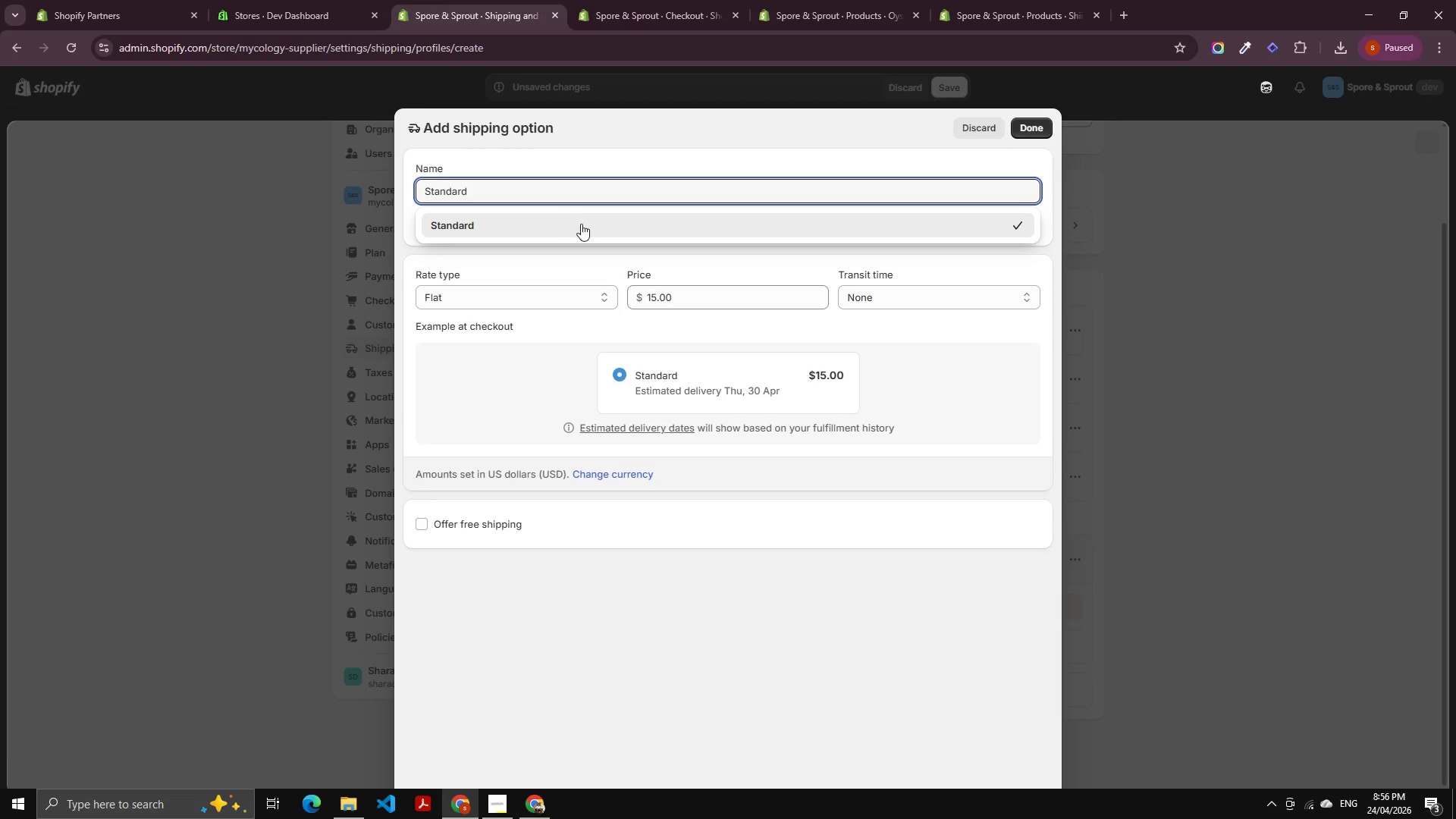 
type( Custom)
 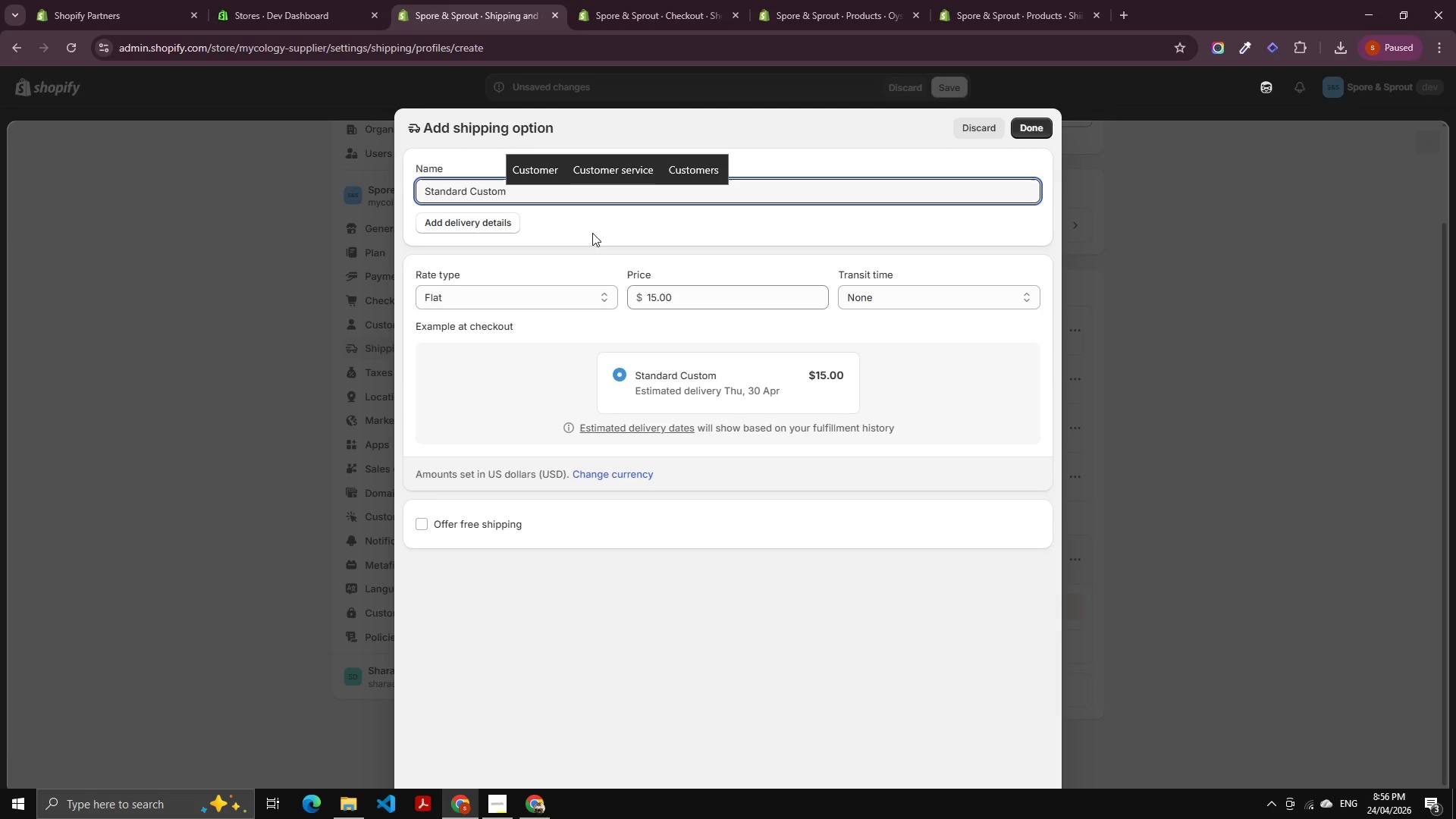 
left_click([907, 292])
 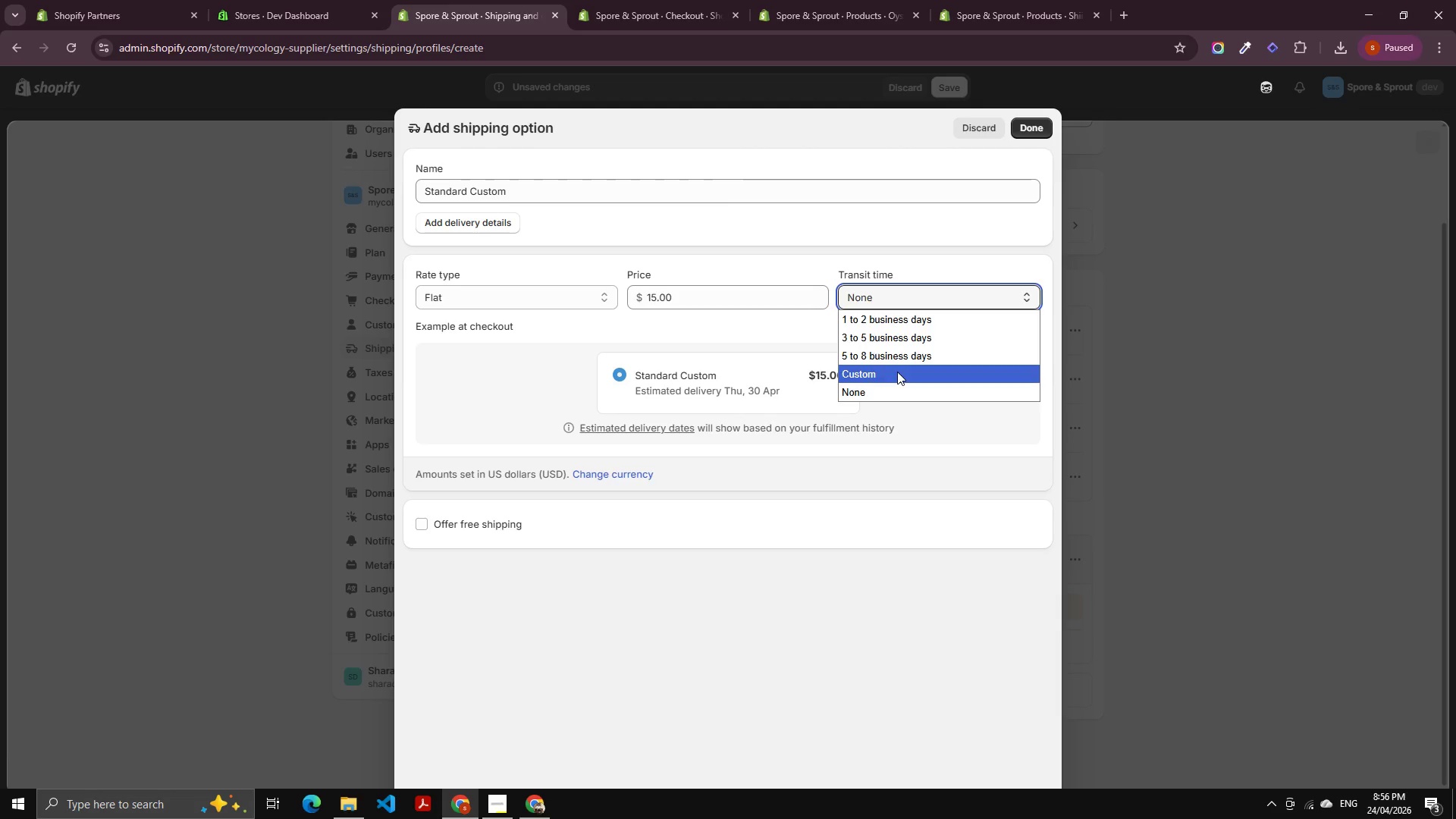 
left_click([897, 372])
 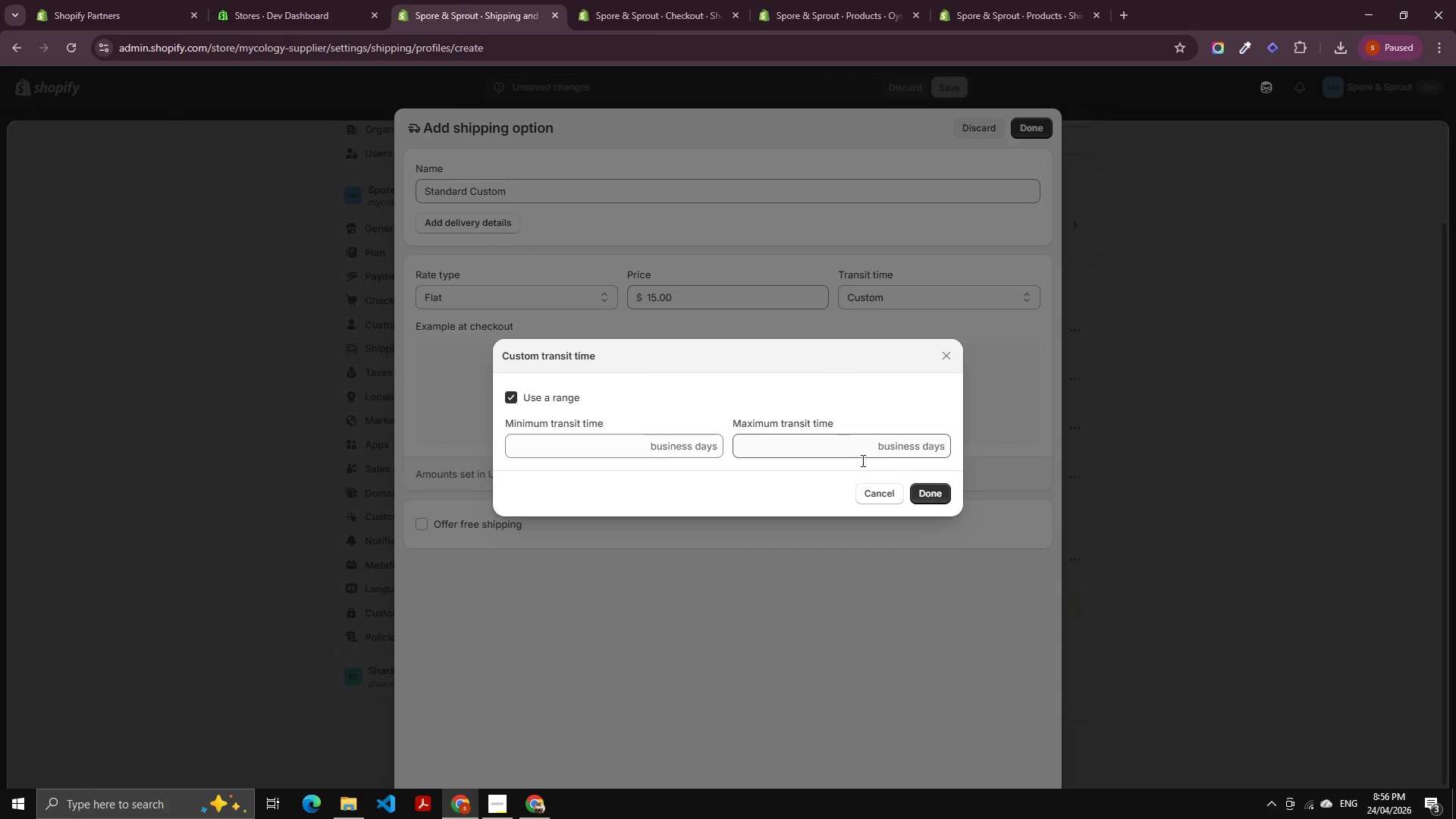 
left_click([868, 494])
 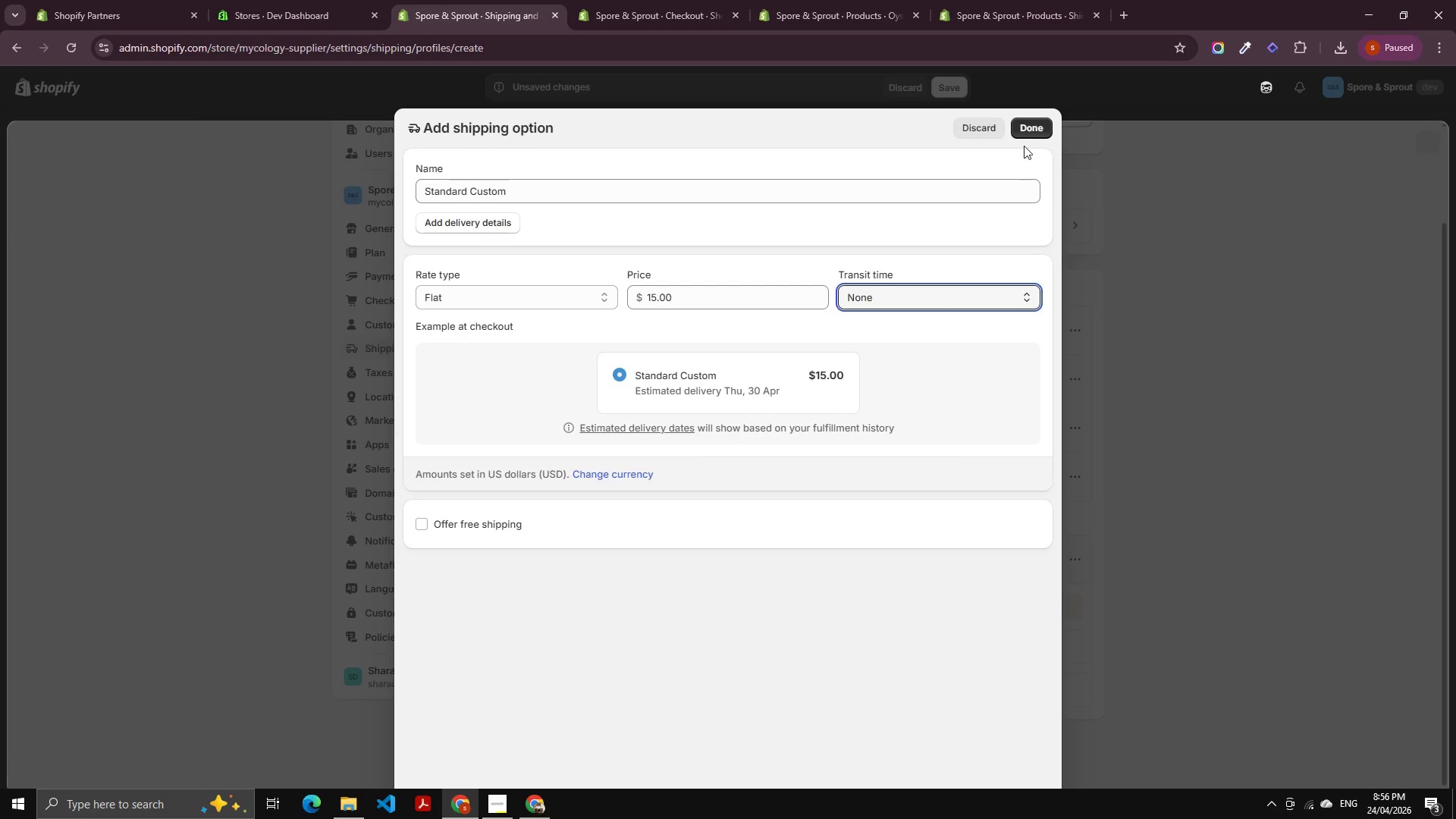 
left_click([1025, 127])
 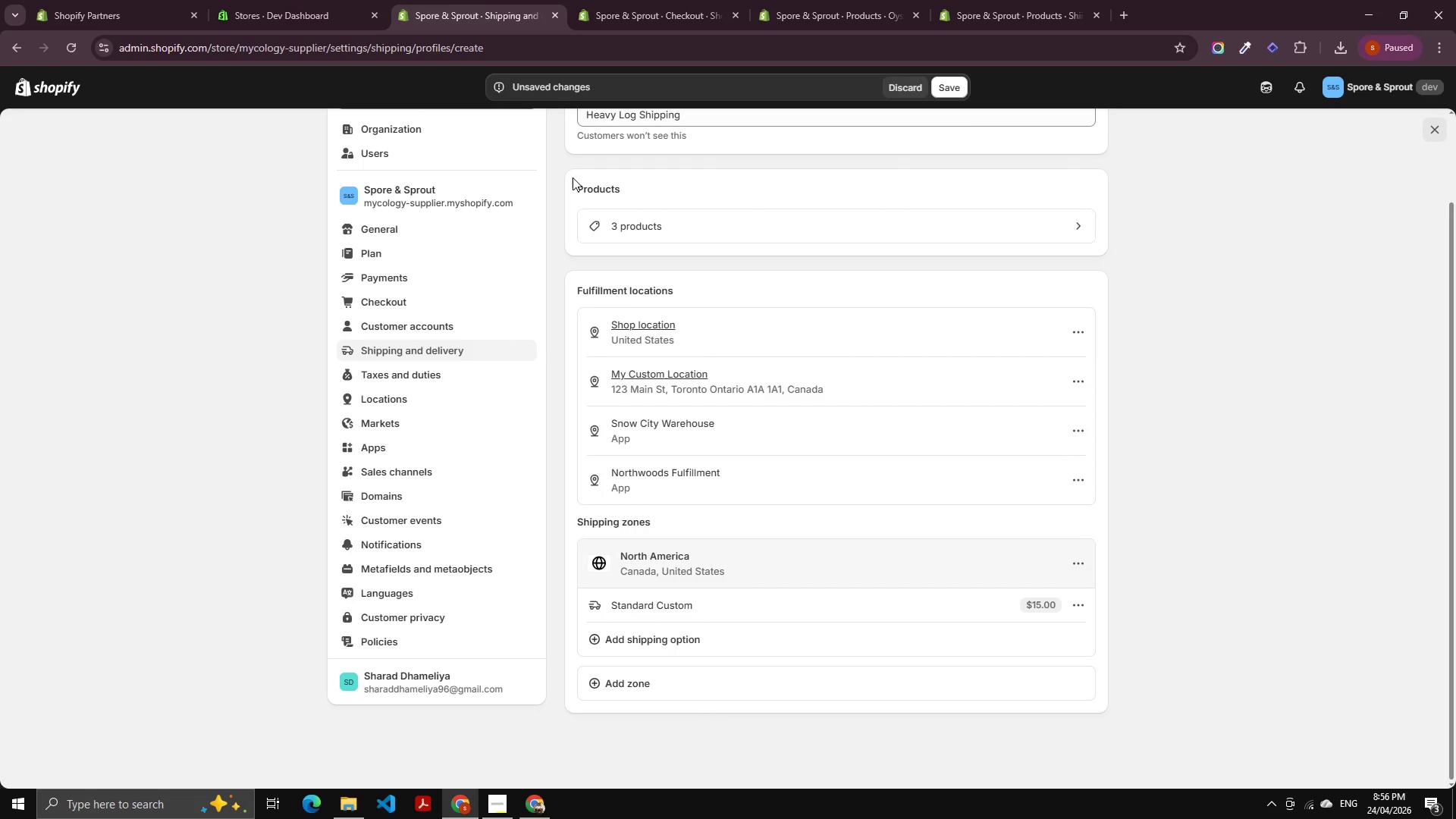 
wait(9.34)
 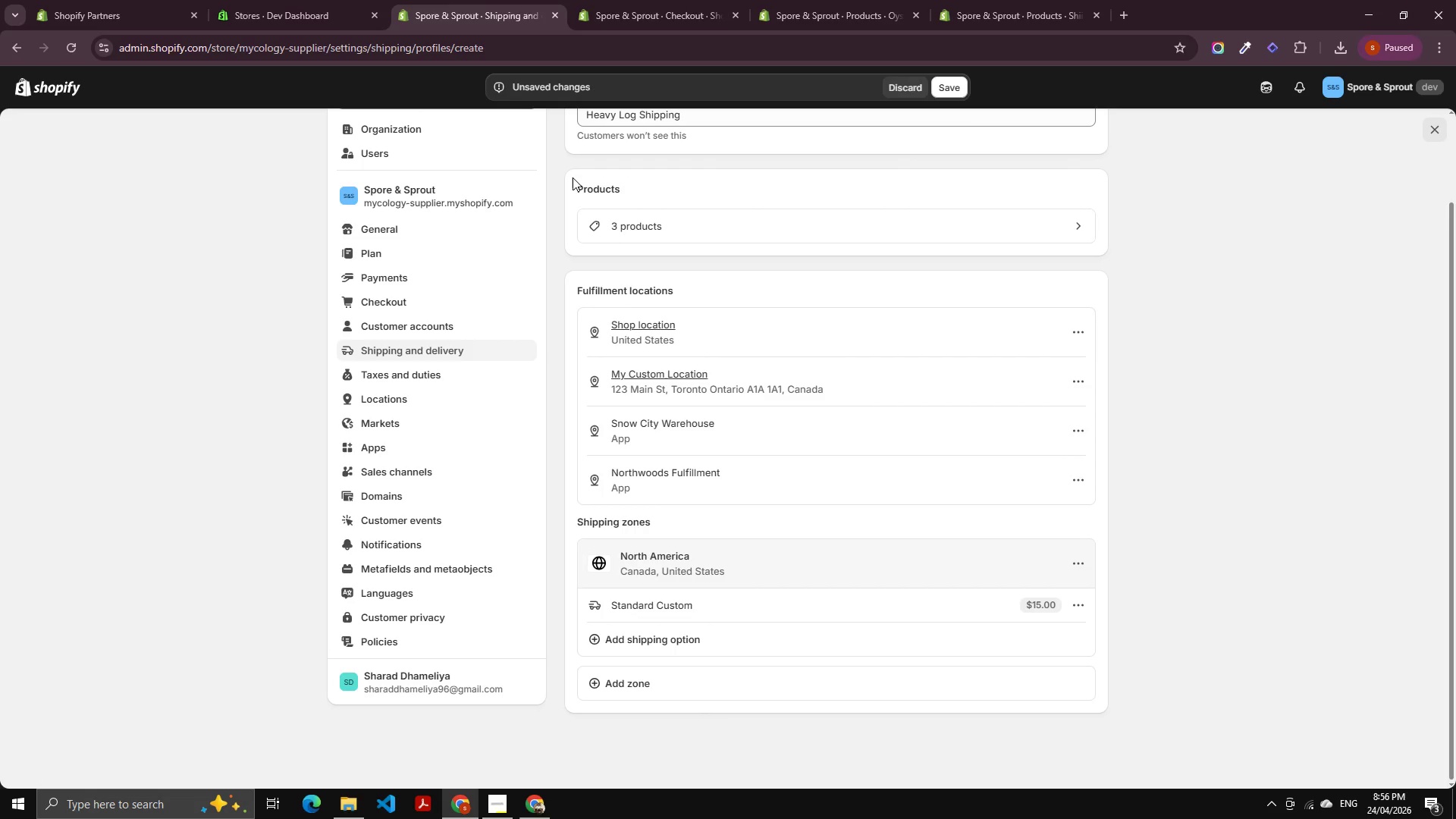 
left_click([962, 86])
 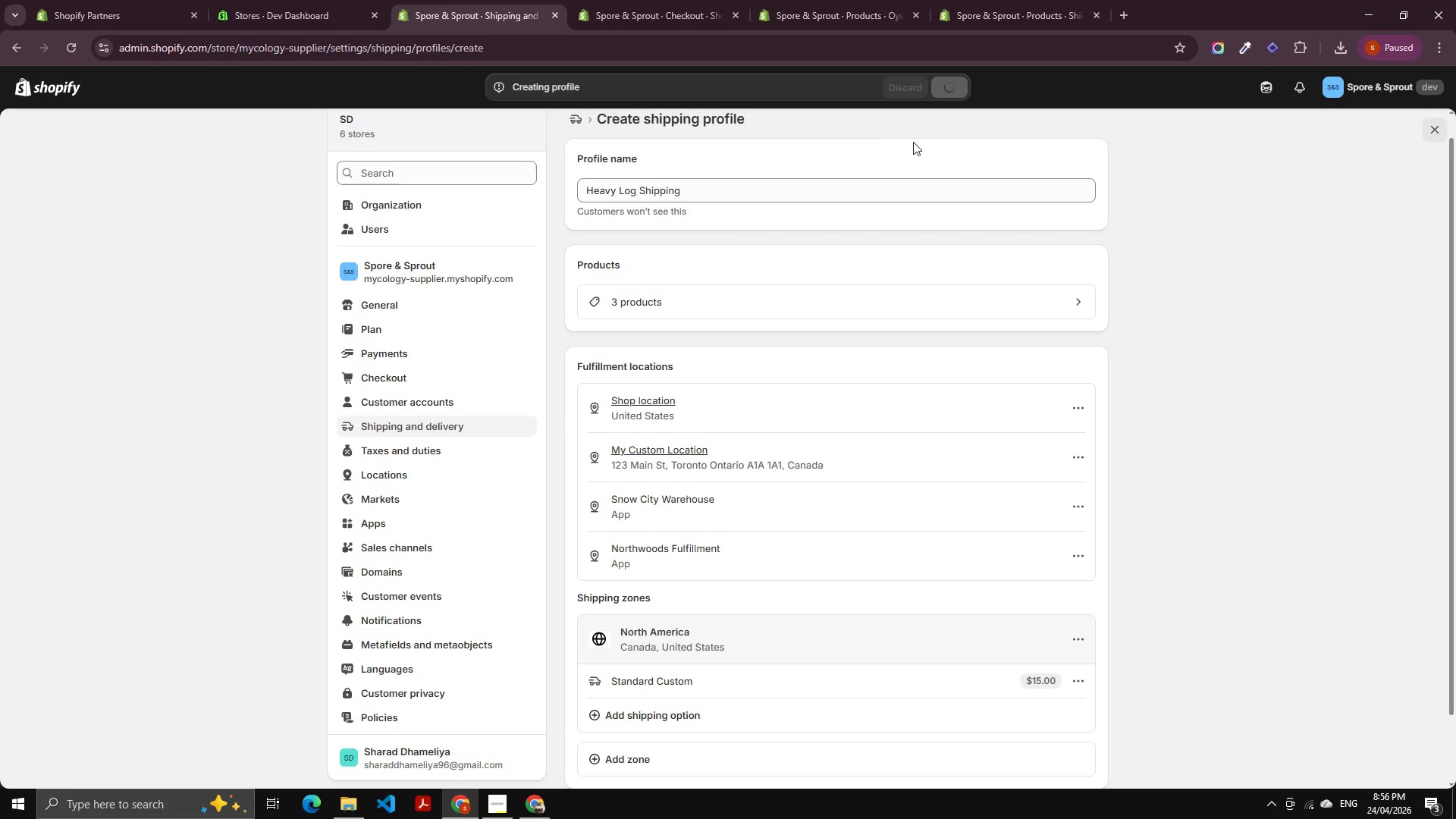 
mouse_move([881, 145])
 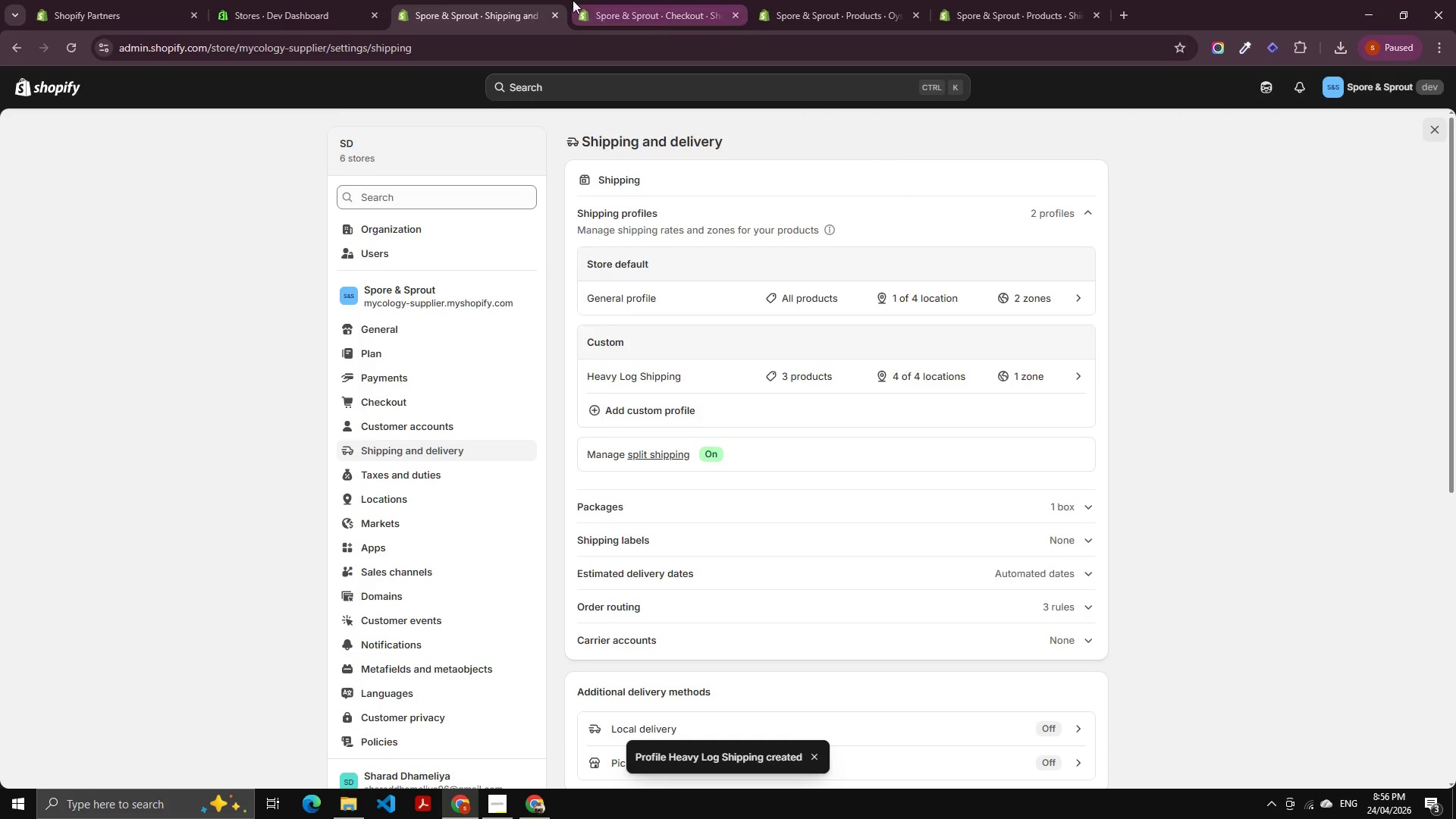 
wait(5.02)
 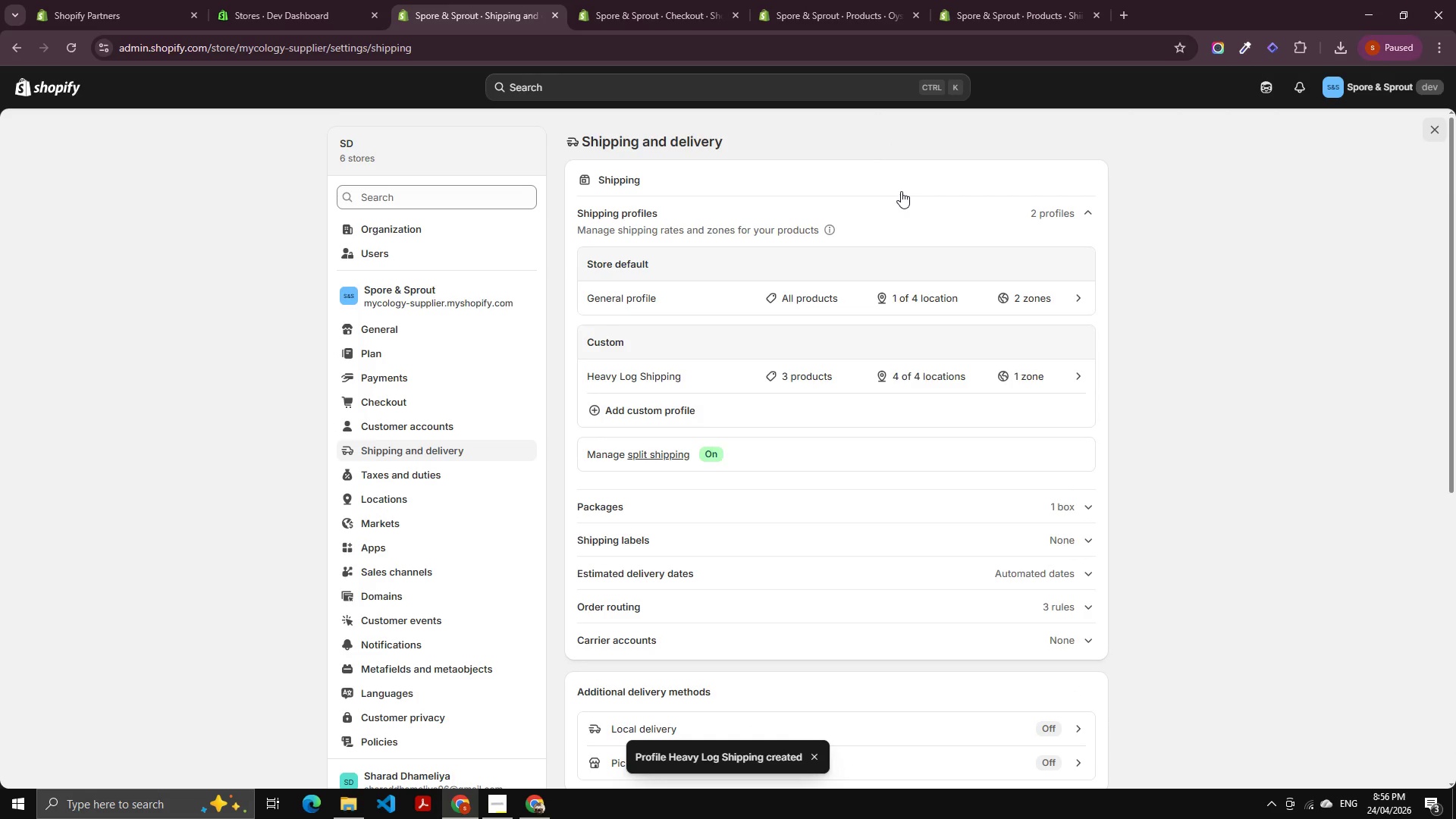 
mouse_move([525, 8])
 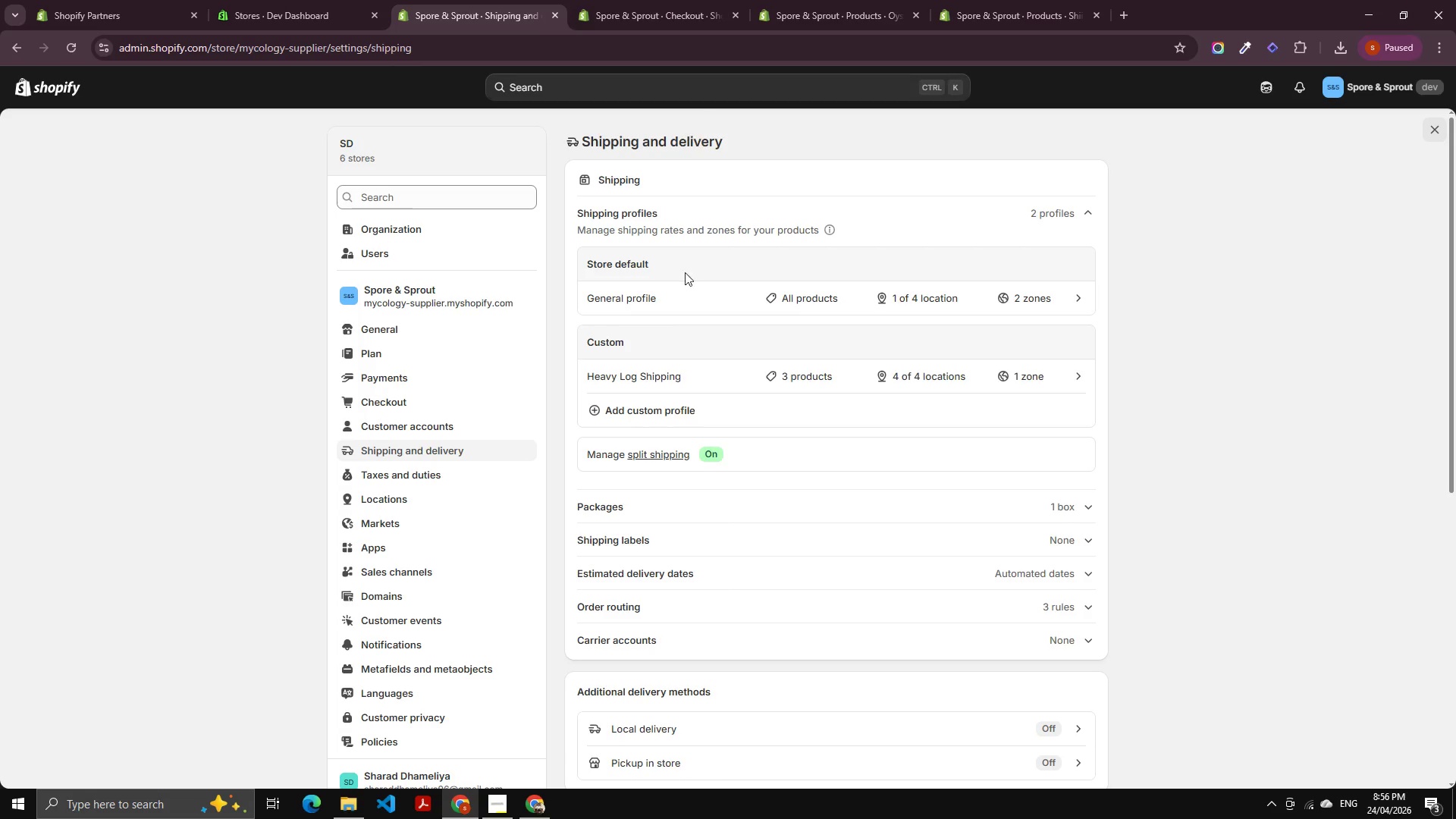 
wait(5.27)
 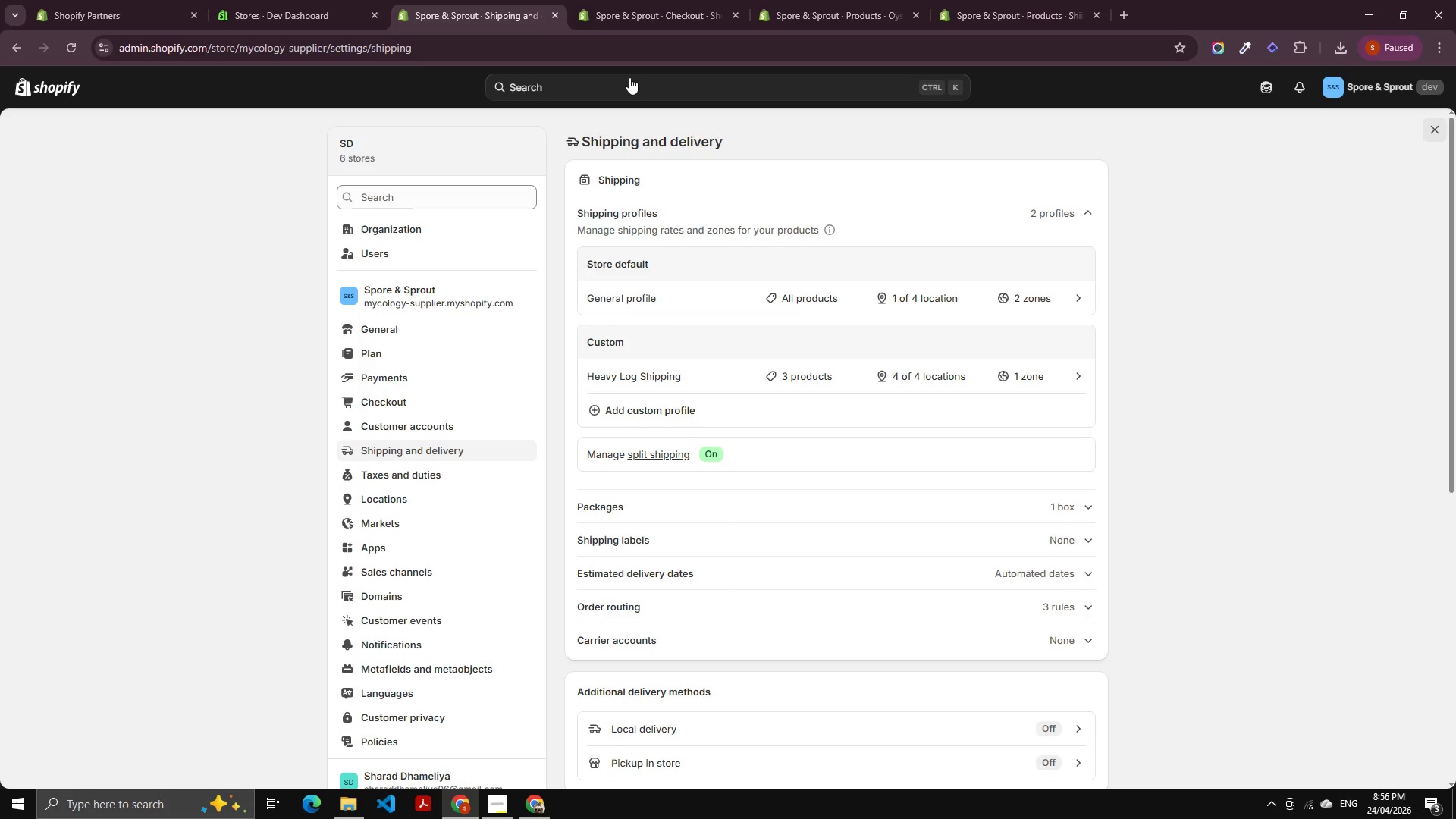 
left_click([508, 800])